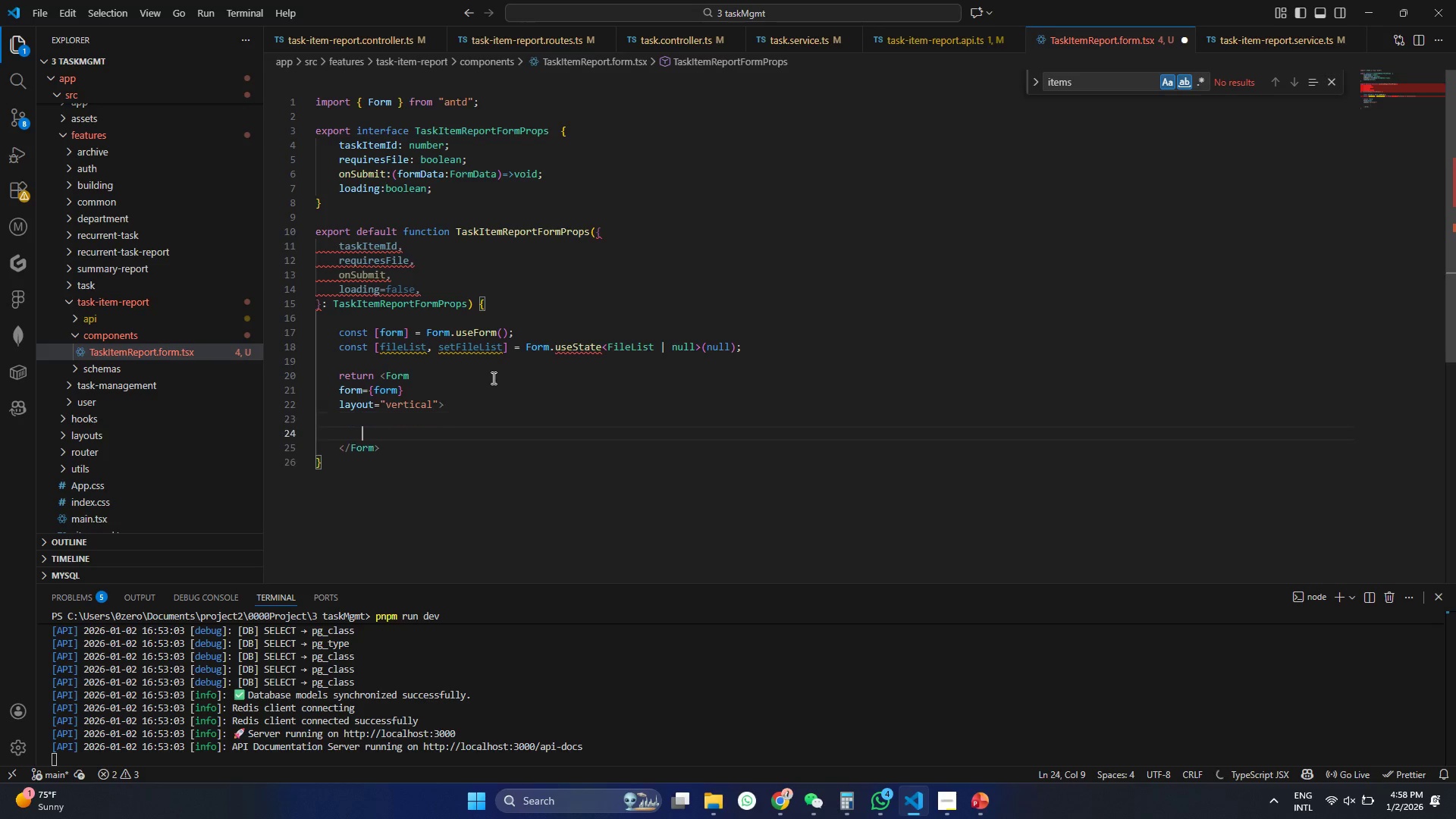 
key(Enter)
 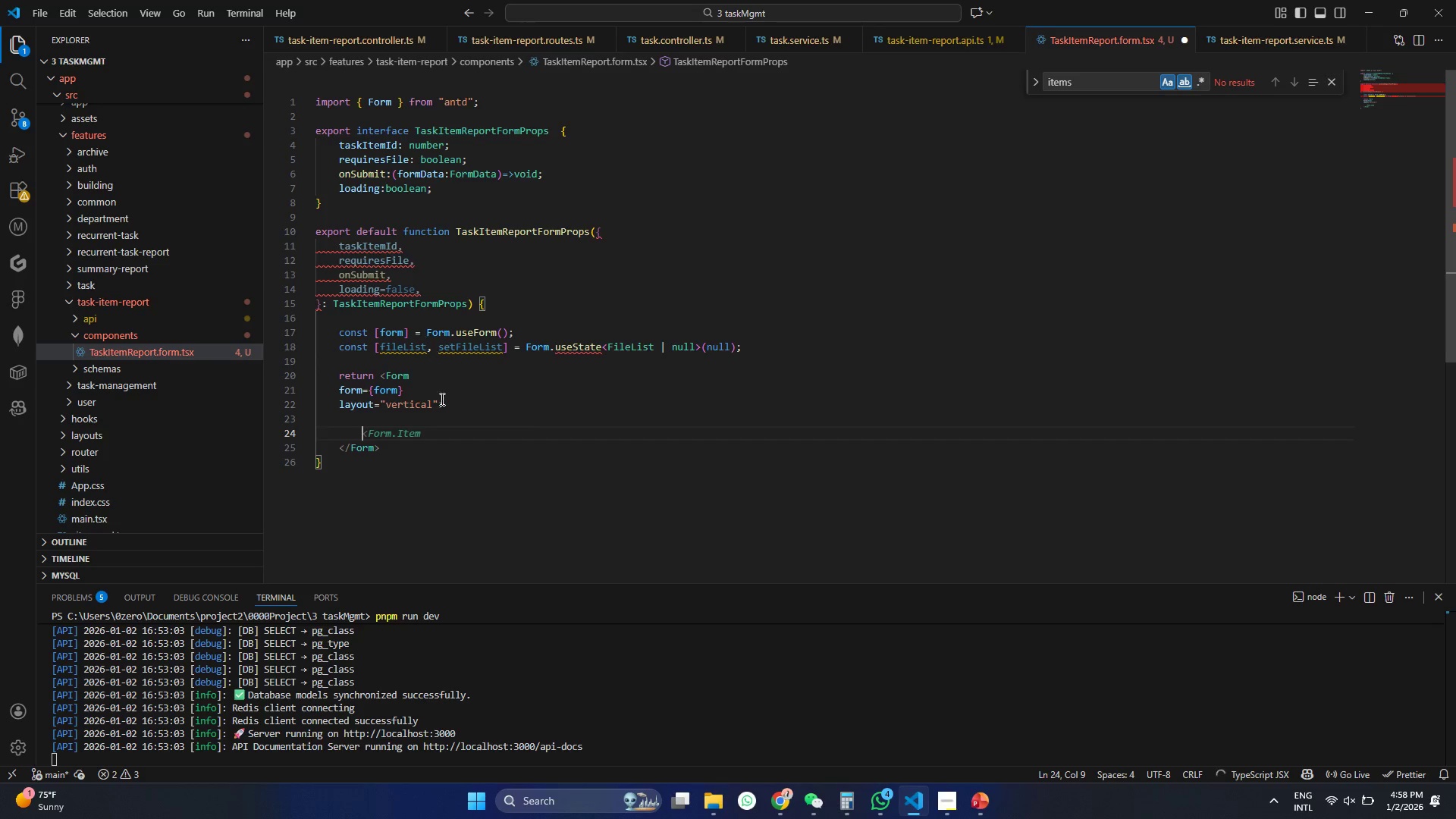 
left_click([438, 404])
 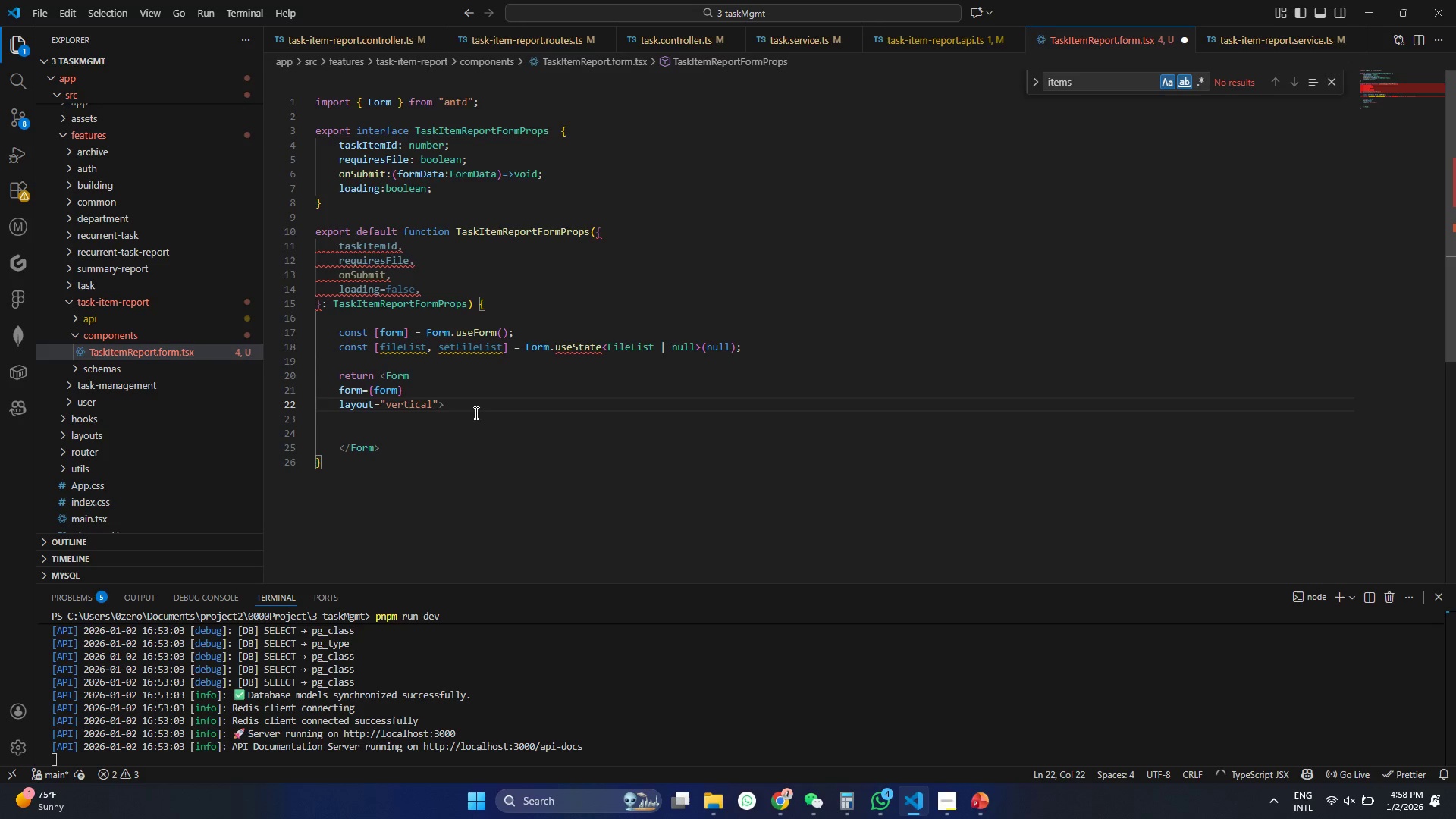 
key(Enter)
 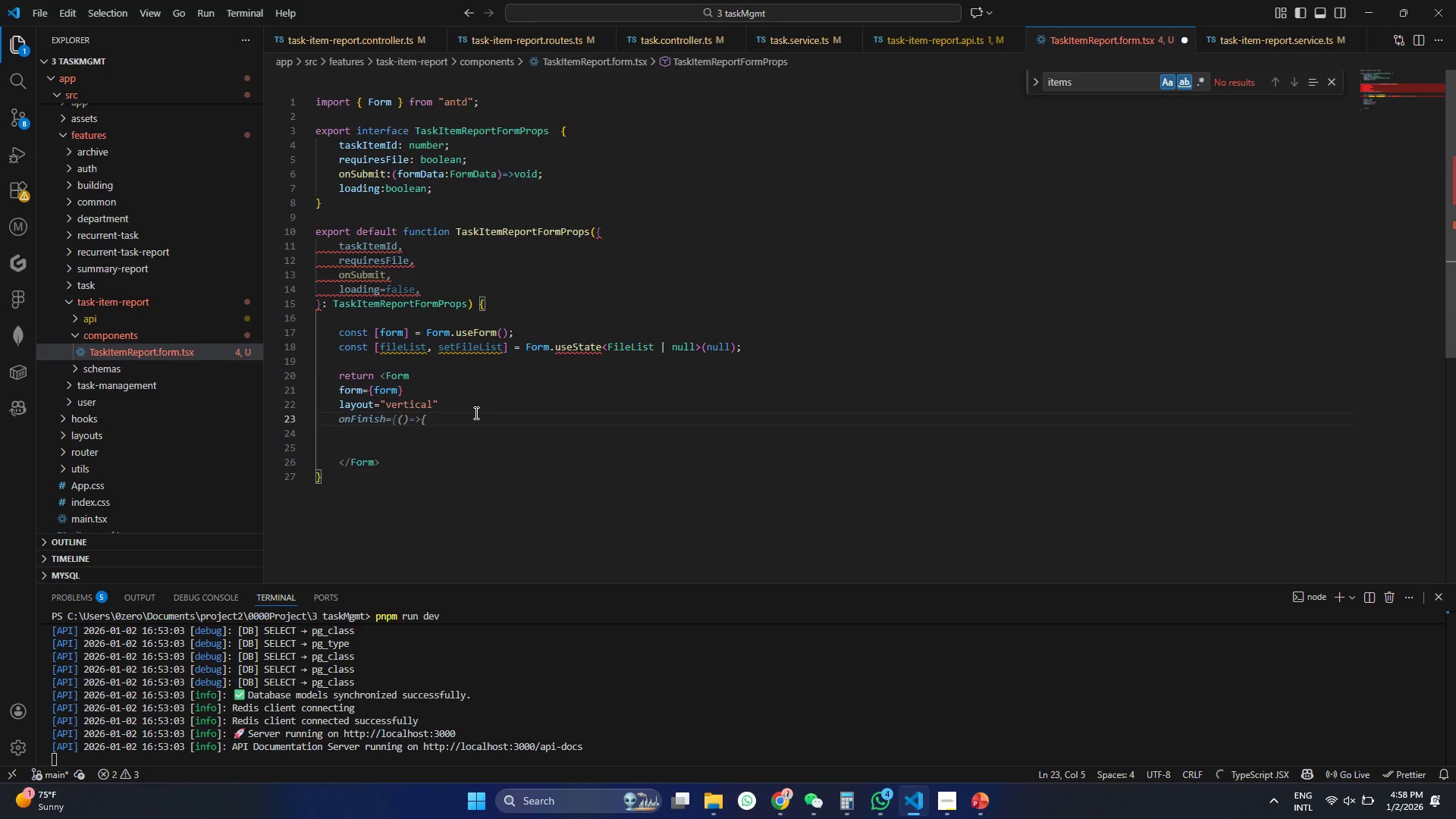 
key(Enter)
 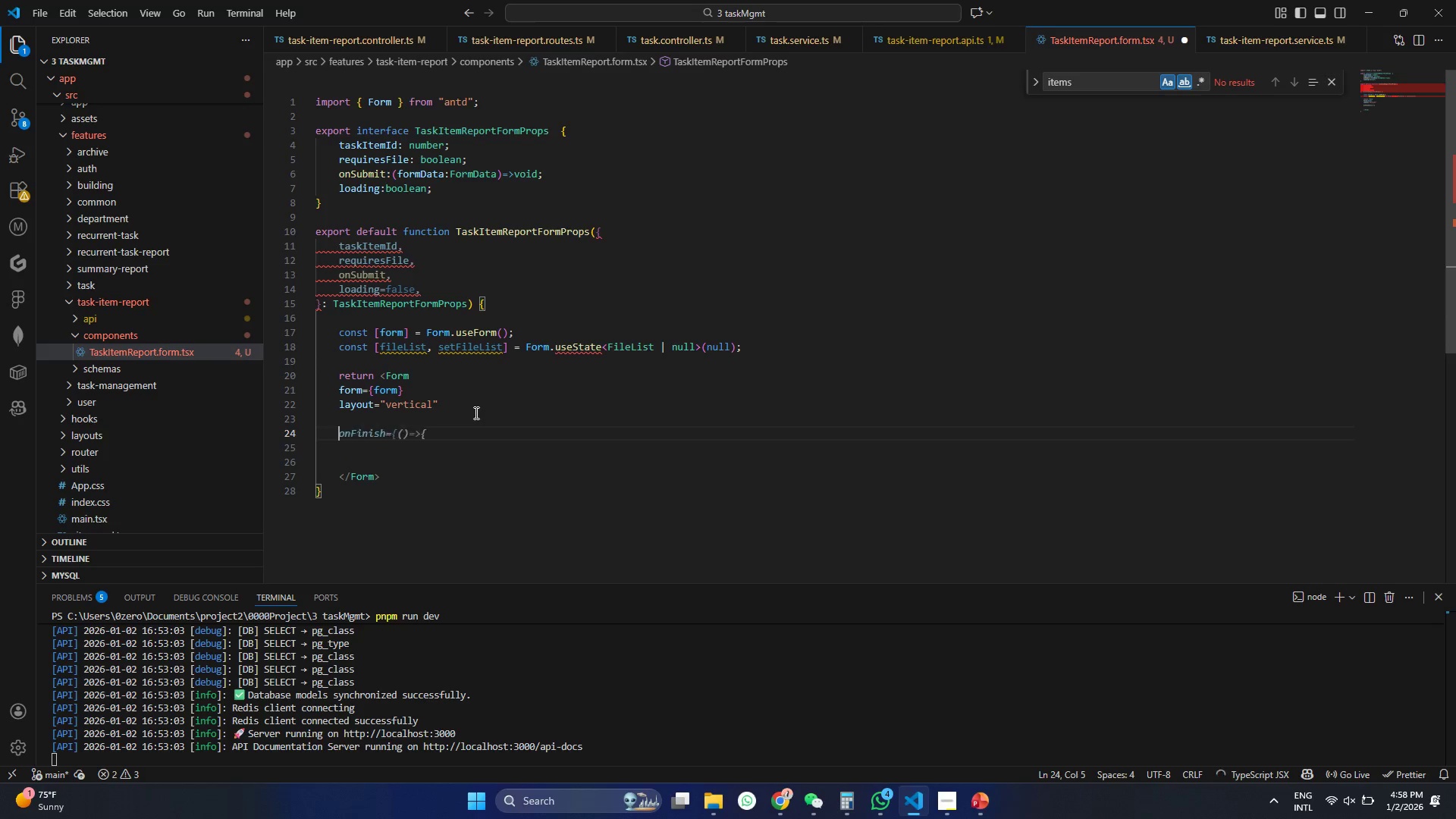 
key(ArrowUp)
 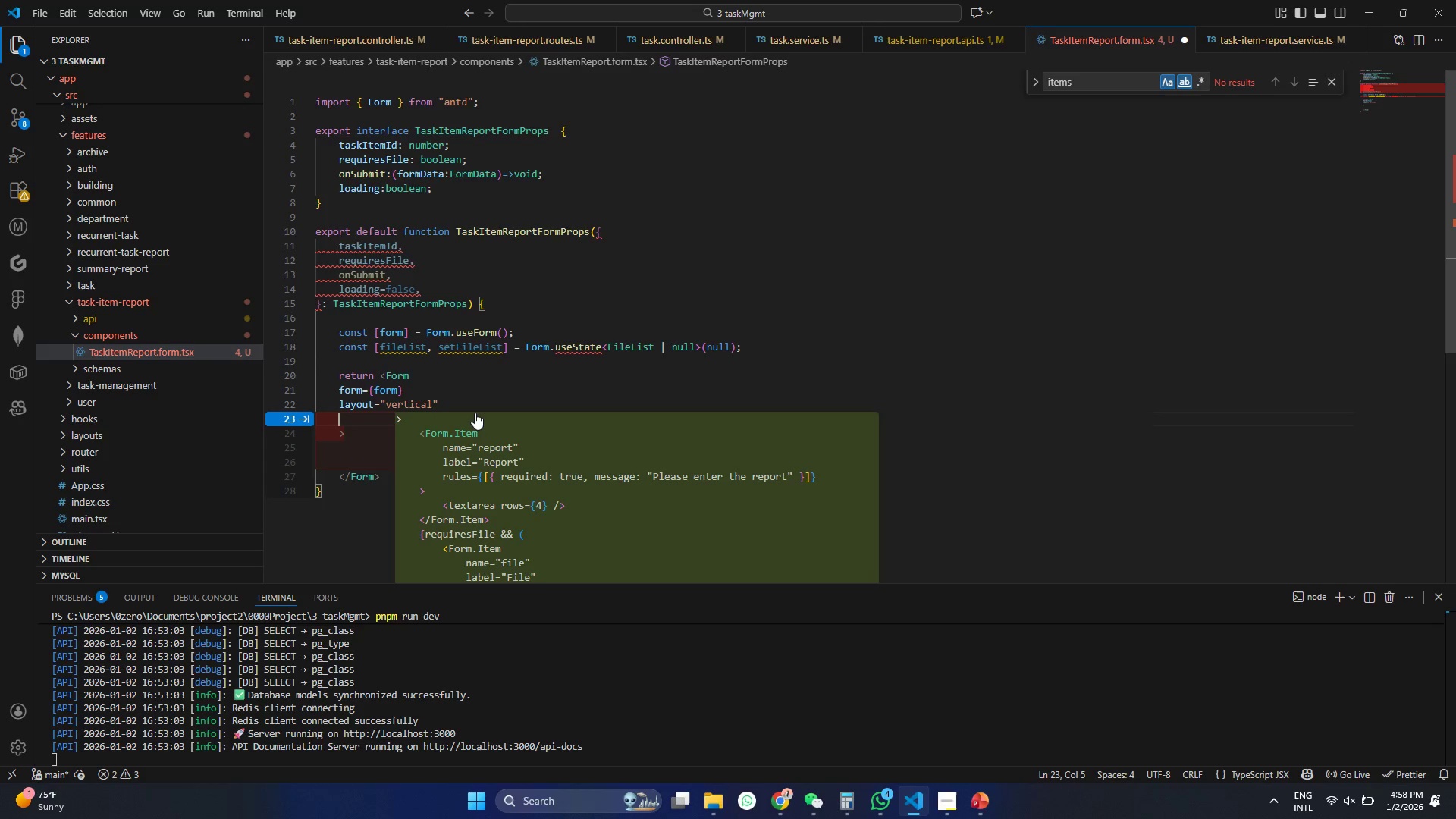 
type(onF)
 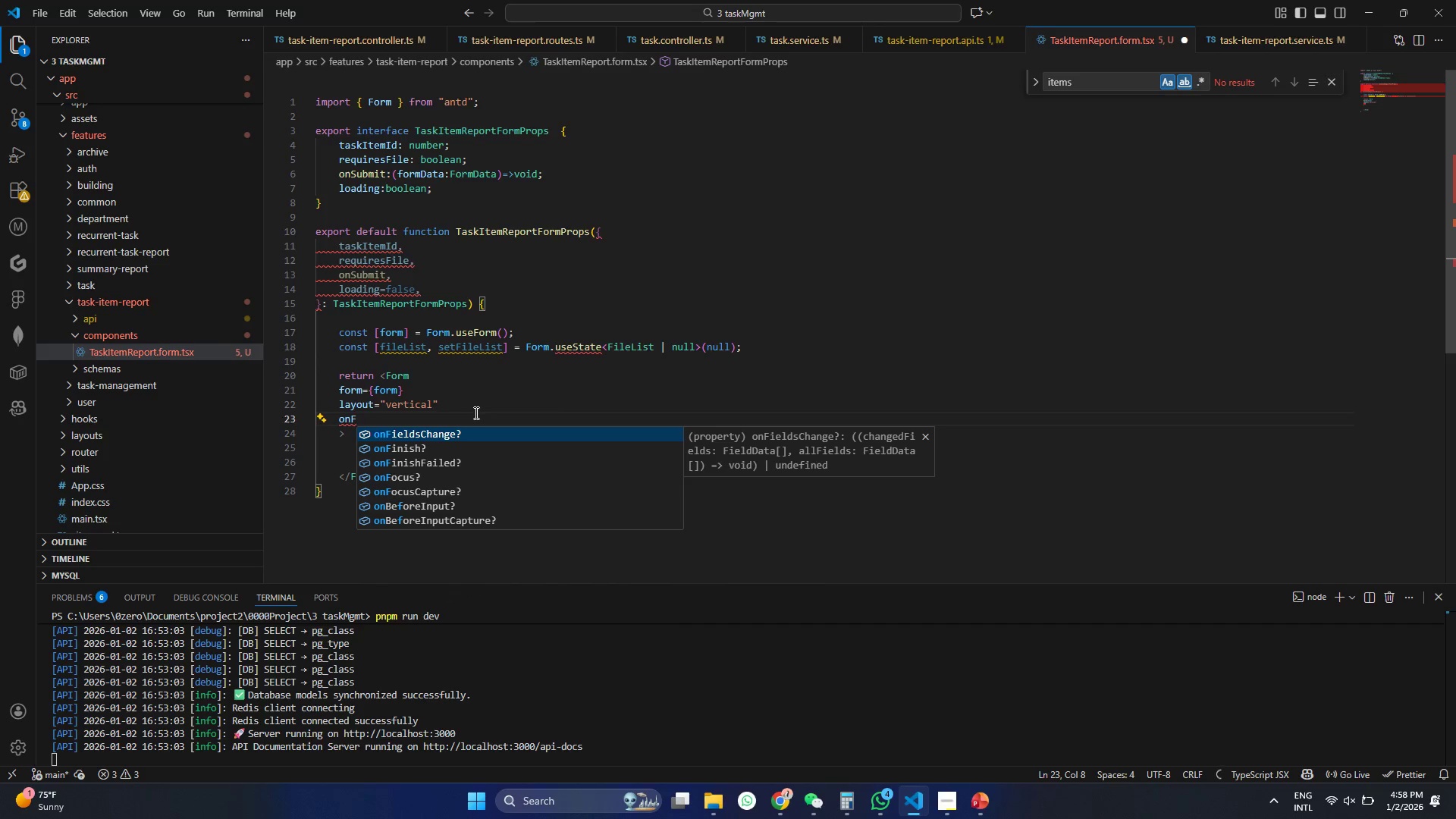 
key(ArrowDown)
 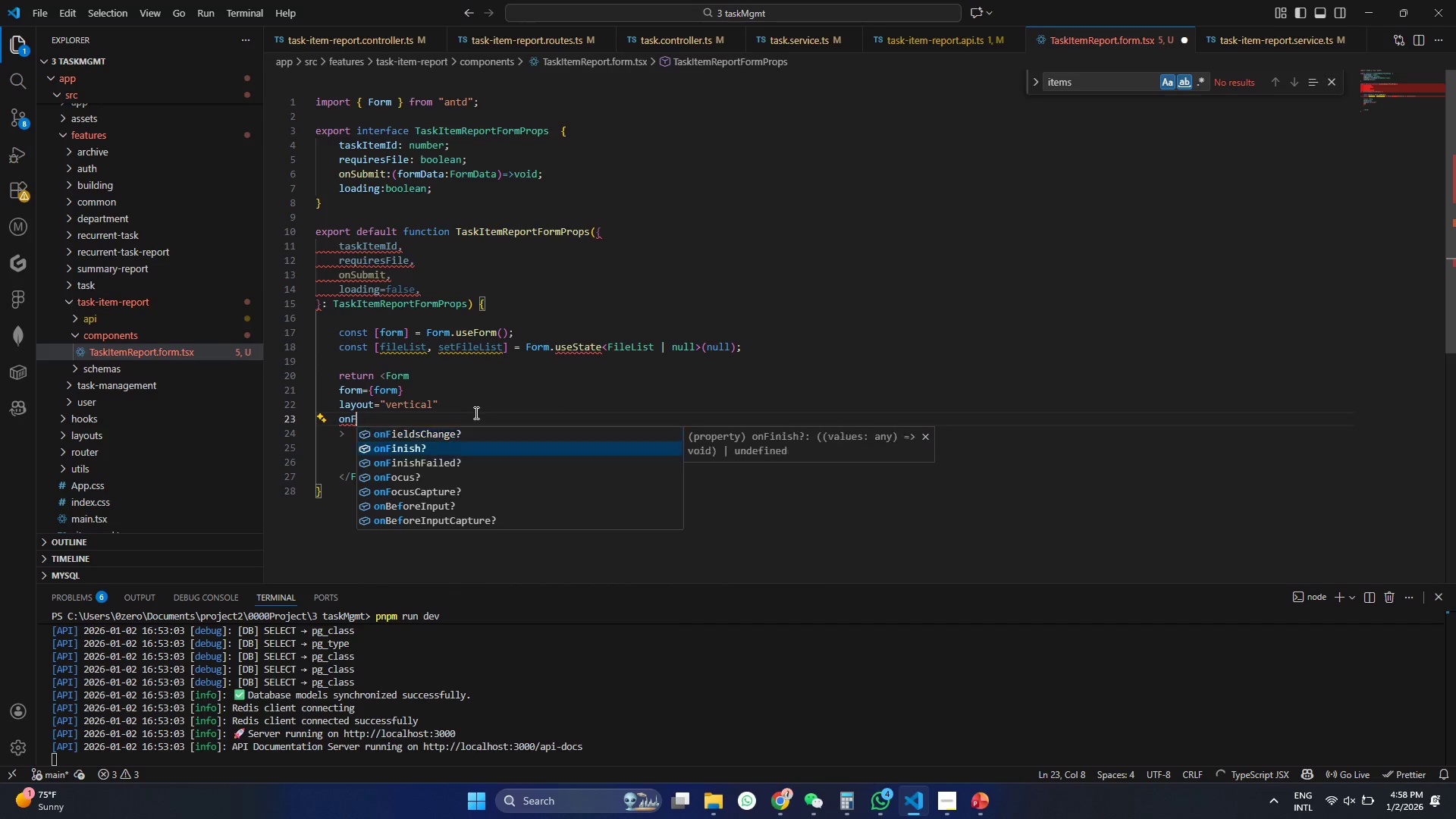 
key(Enter)
 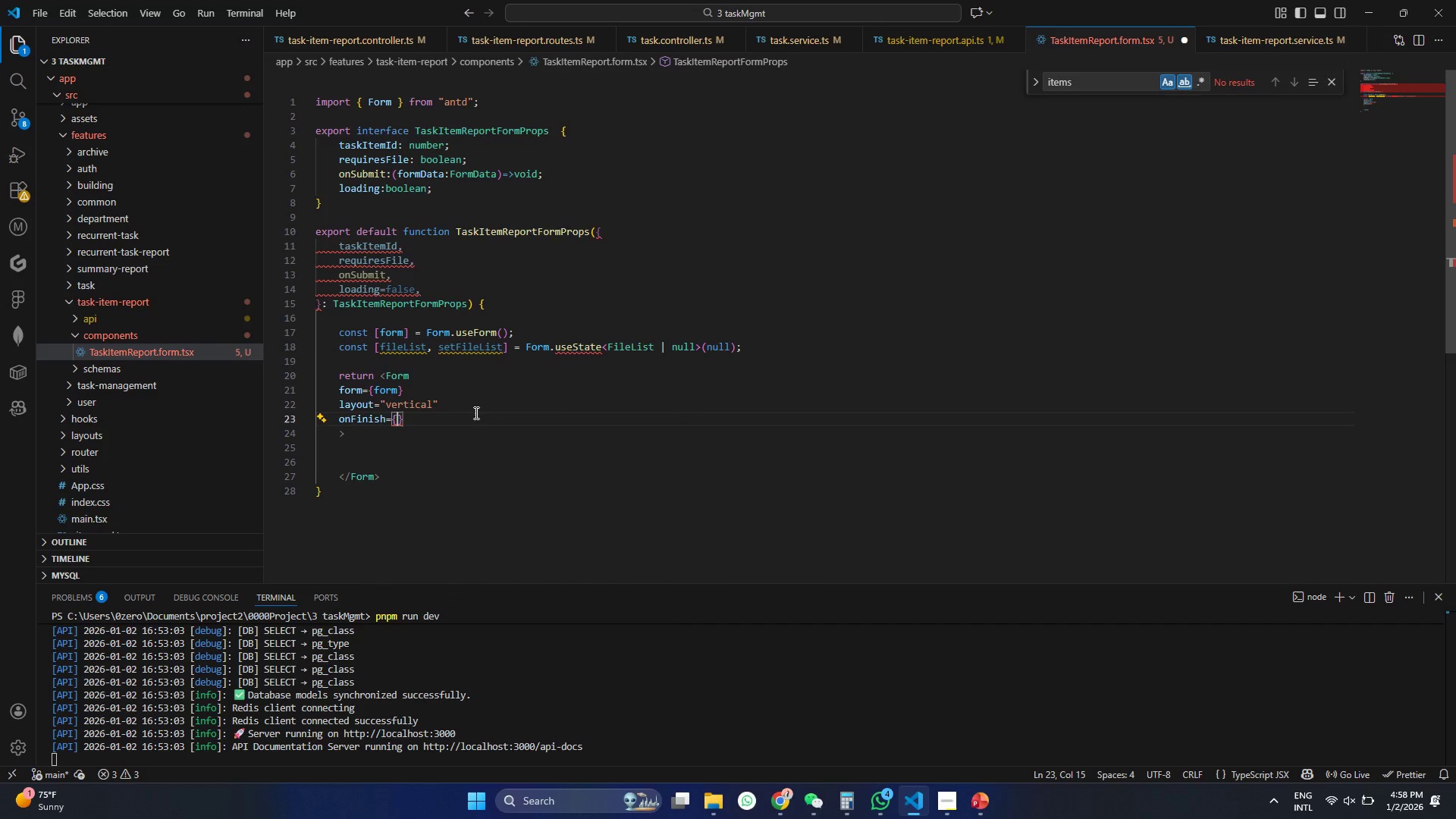 
type(handleSubmit)
 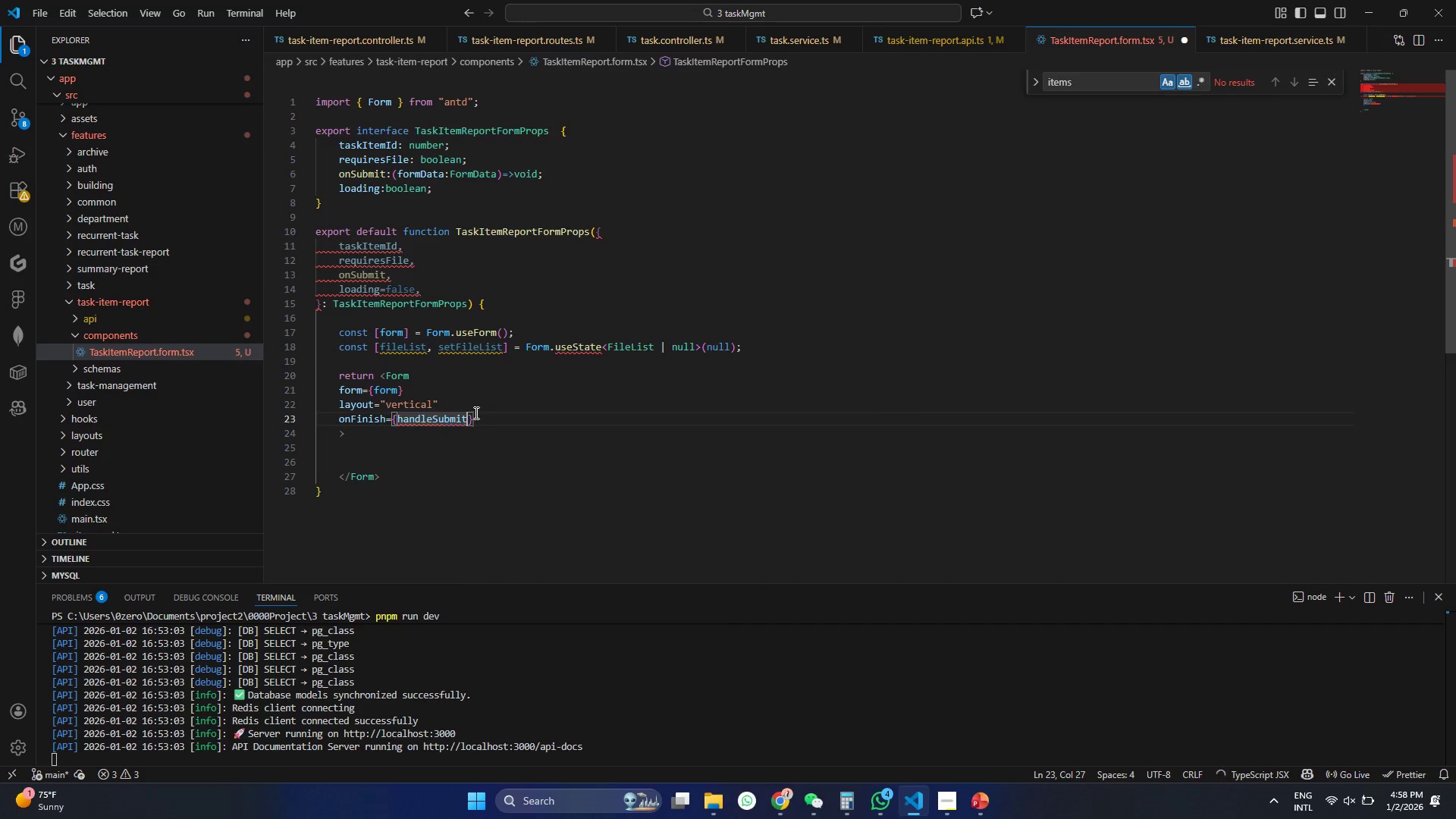 
key(Control+ControlLeft)
 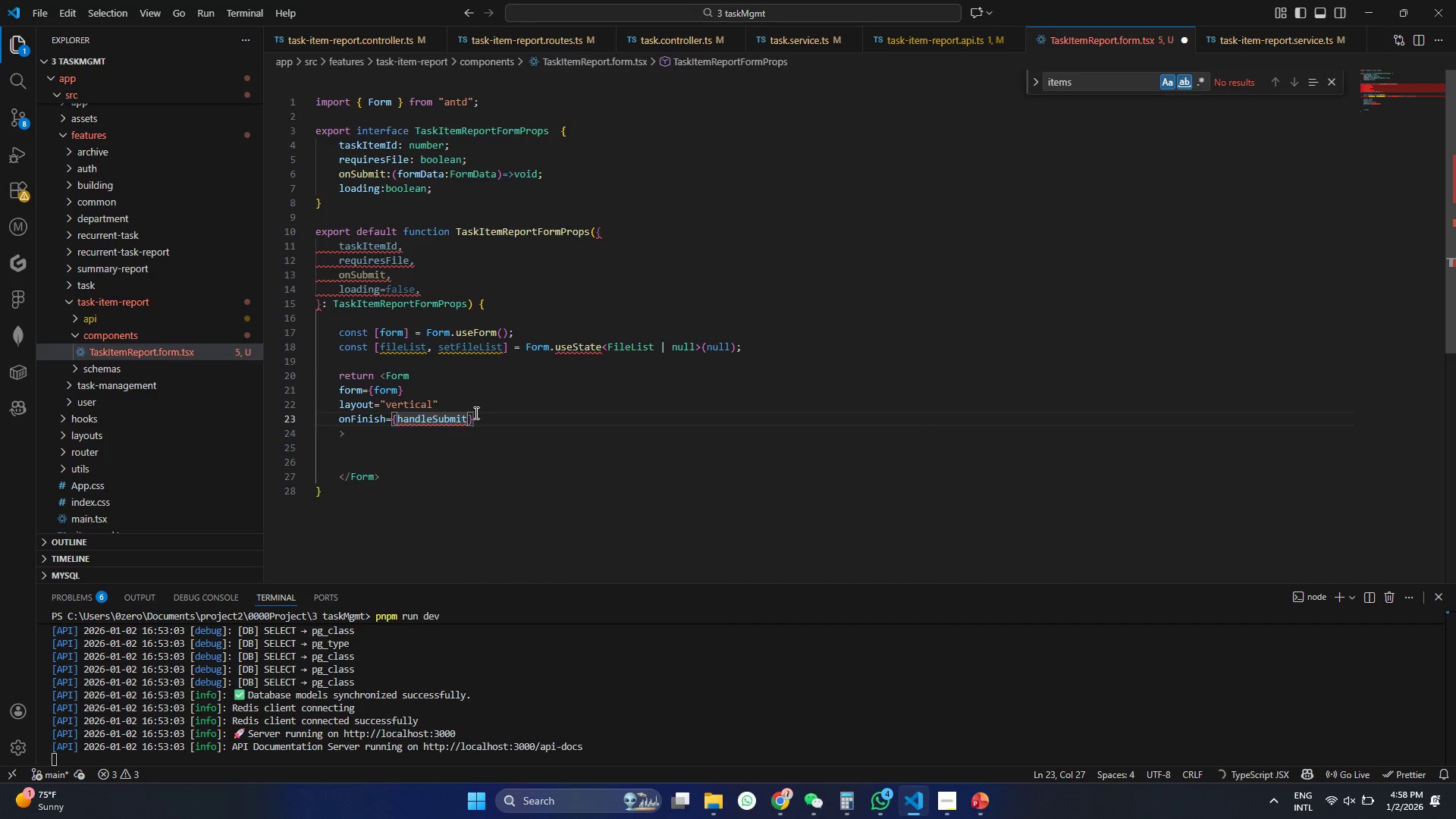 
key(Control+S)
 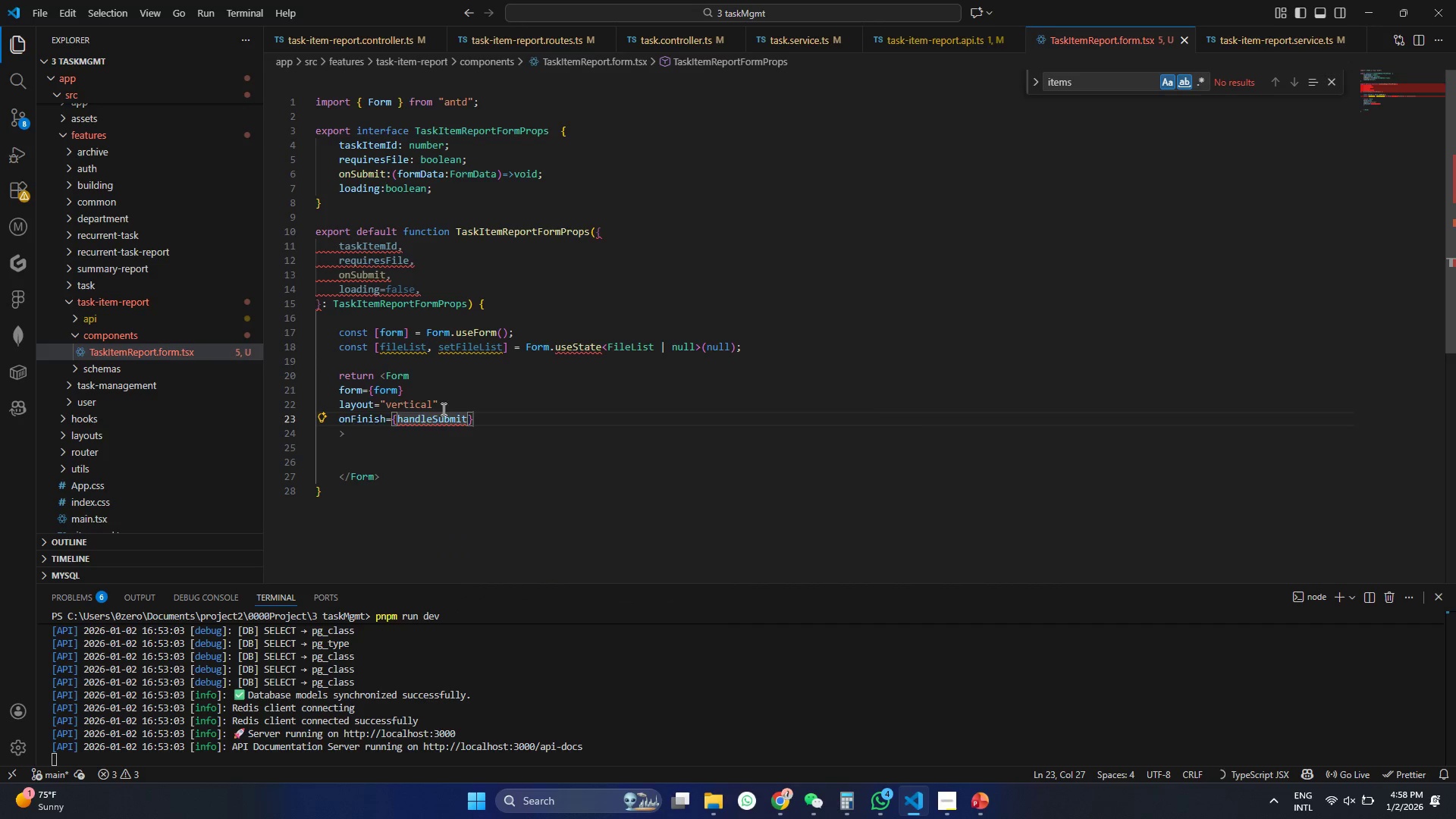 
double_click([439, 417])
 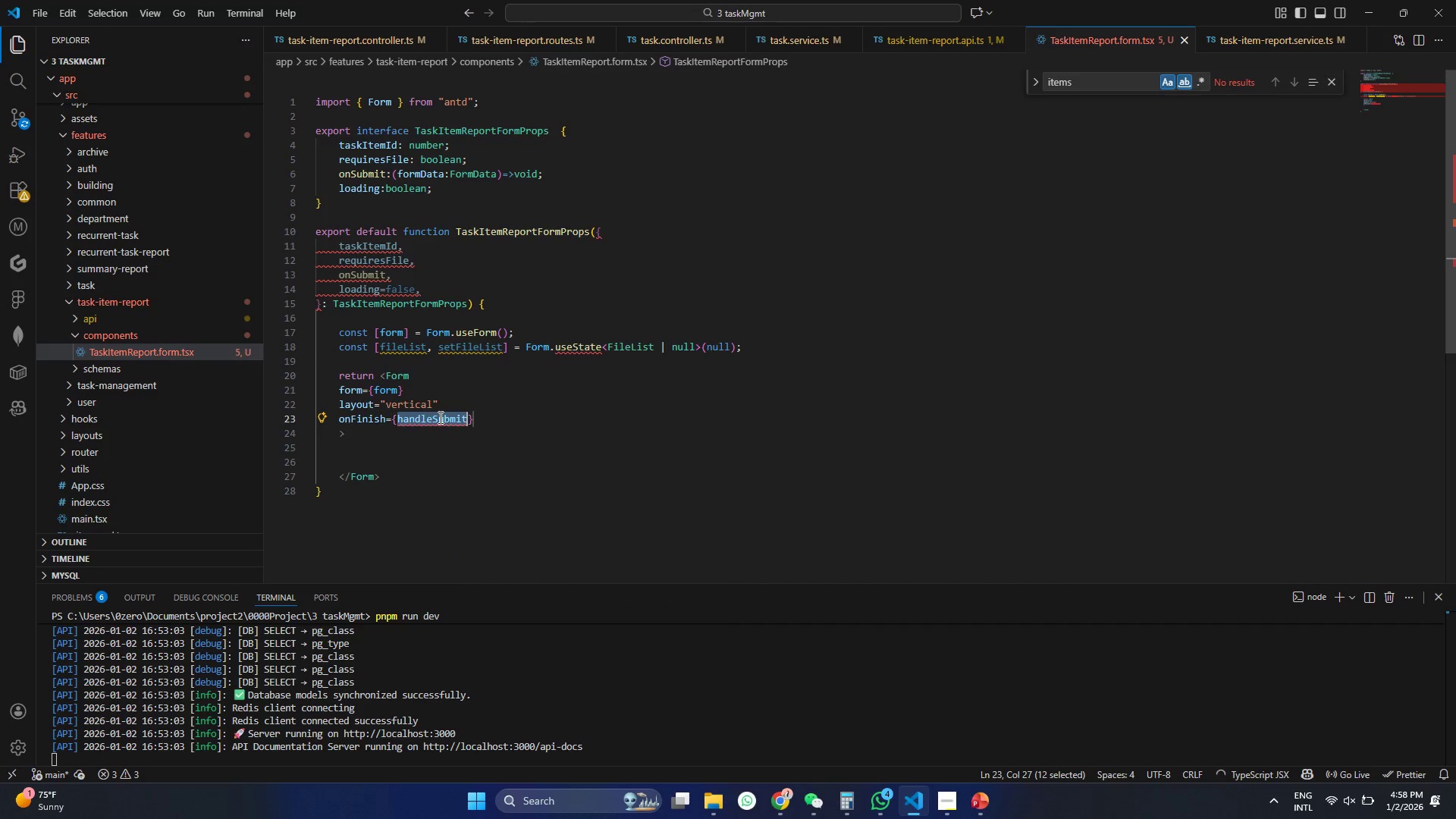 
key(Control+C)
 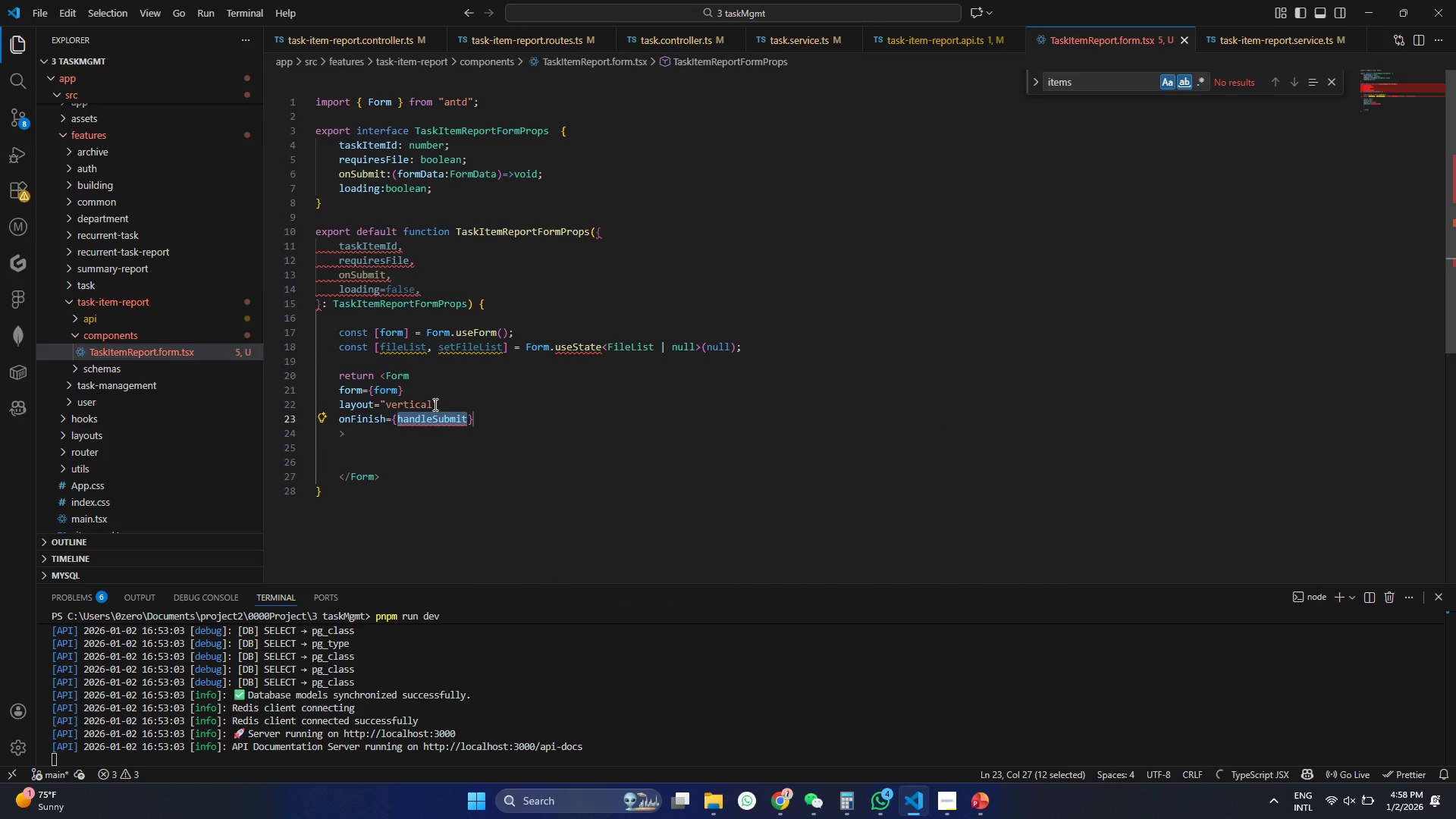 
key(Control+C)
 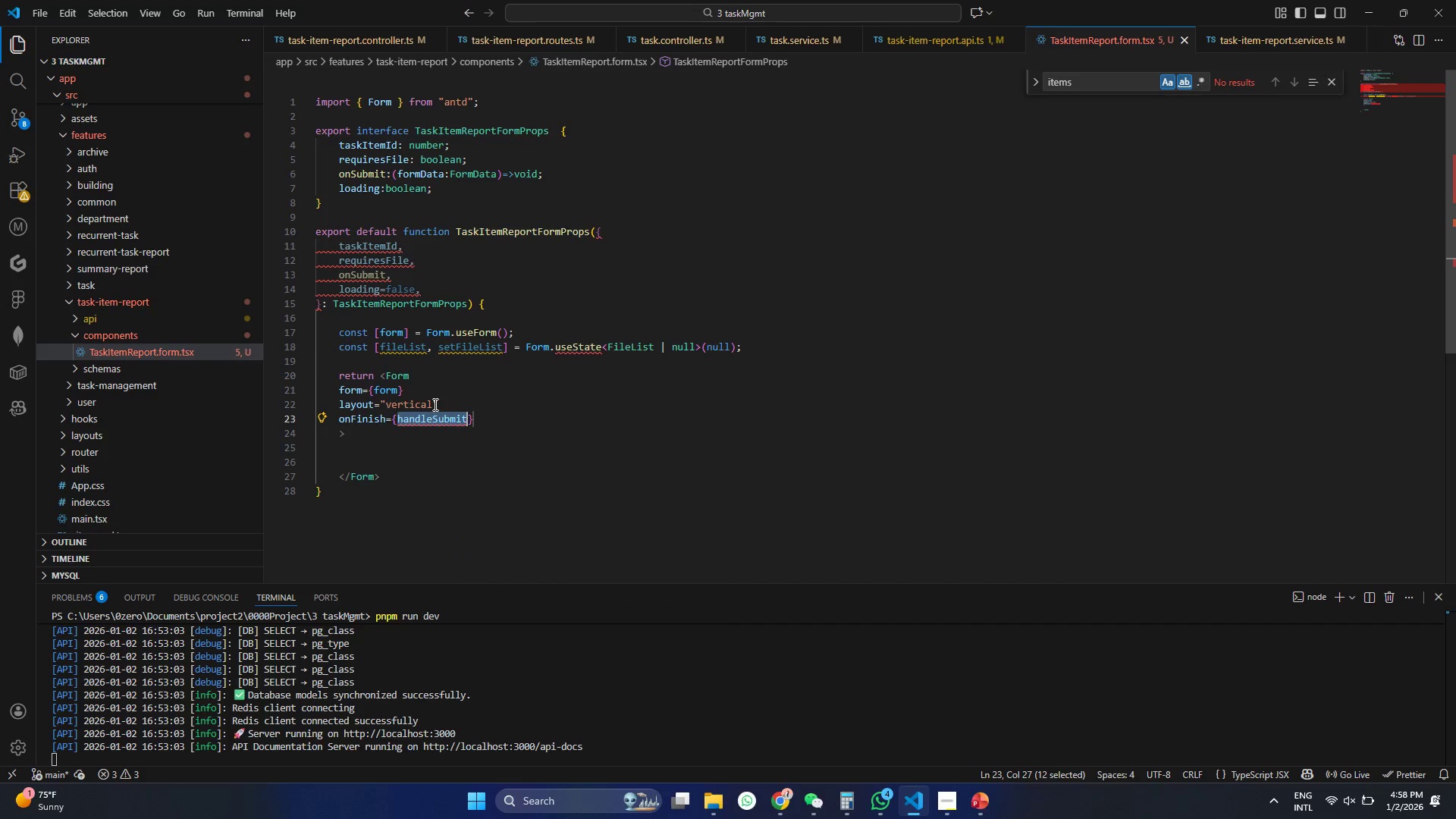 
left_click([403, 212])
 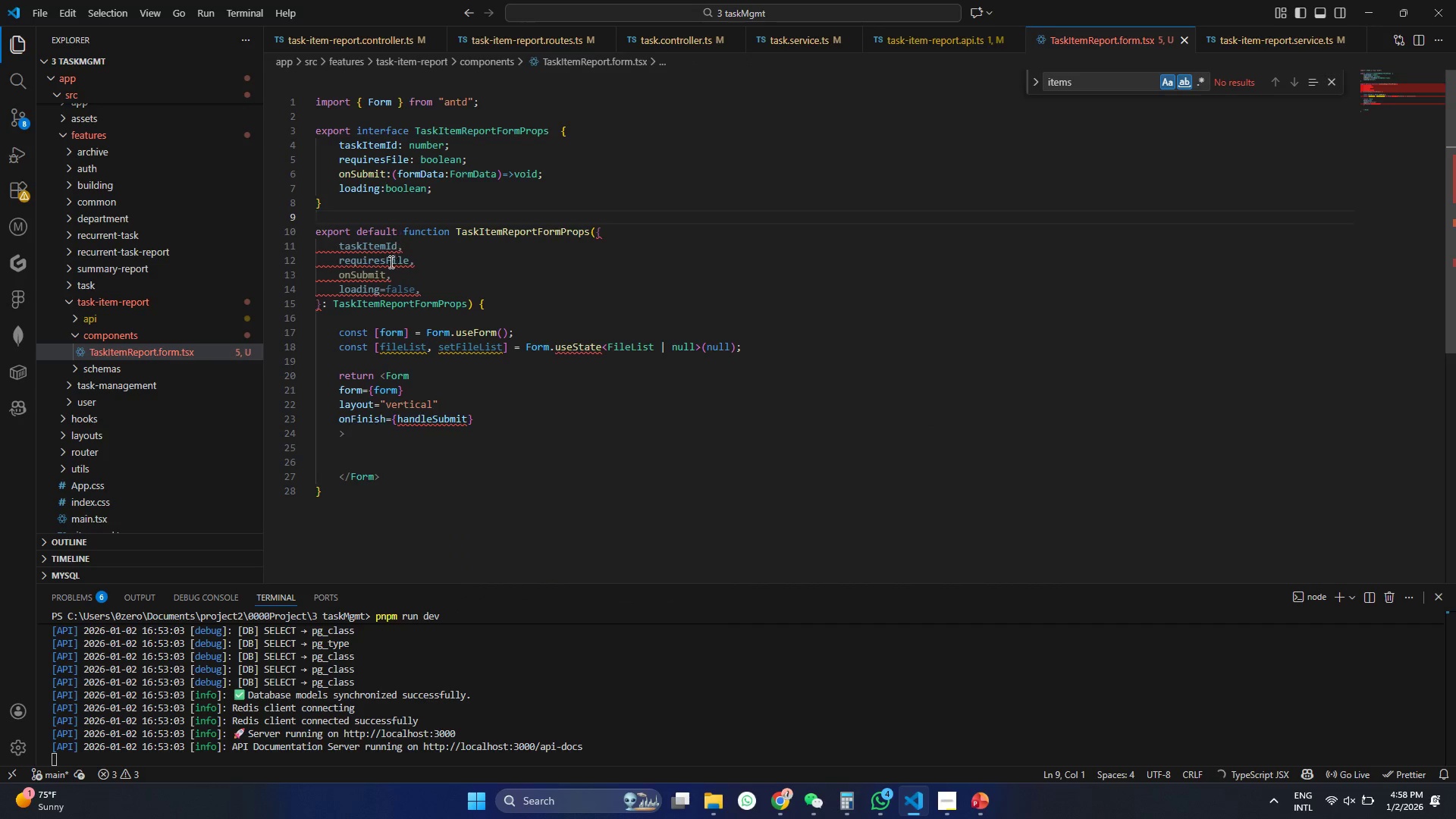 
left_click_drag(start_coordinate=[391, 274], to_coordinate=[391, 279])
 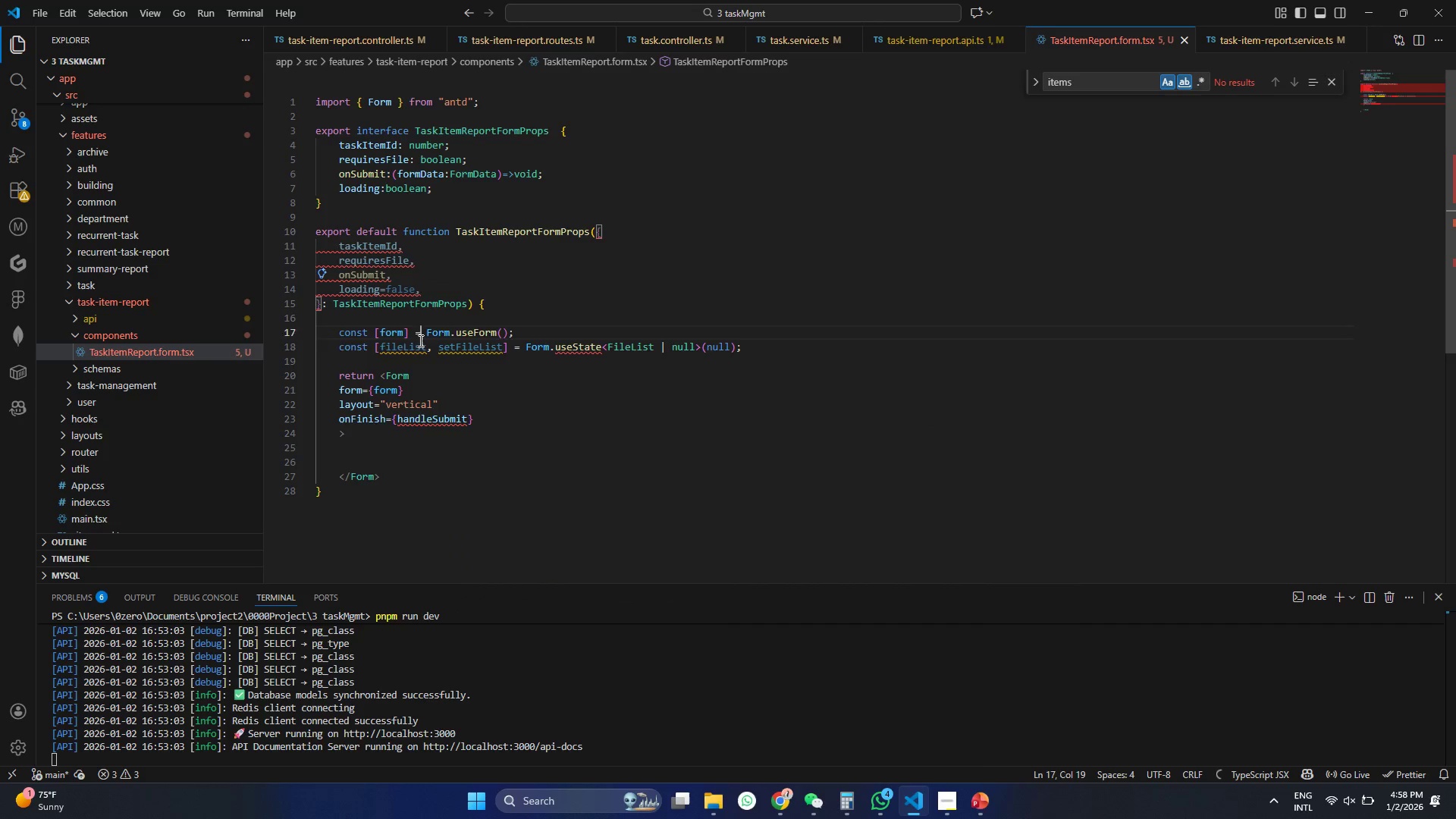 
left_click_drag(start_coordinate=[421, 337], to_coordinate=[419, 342])
 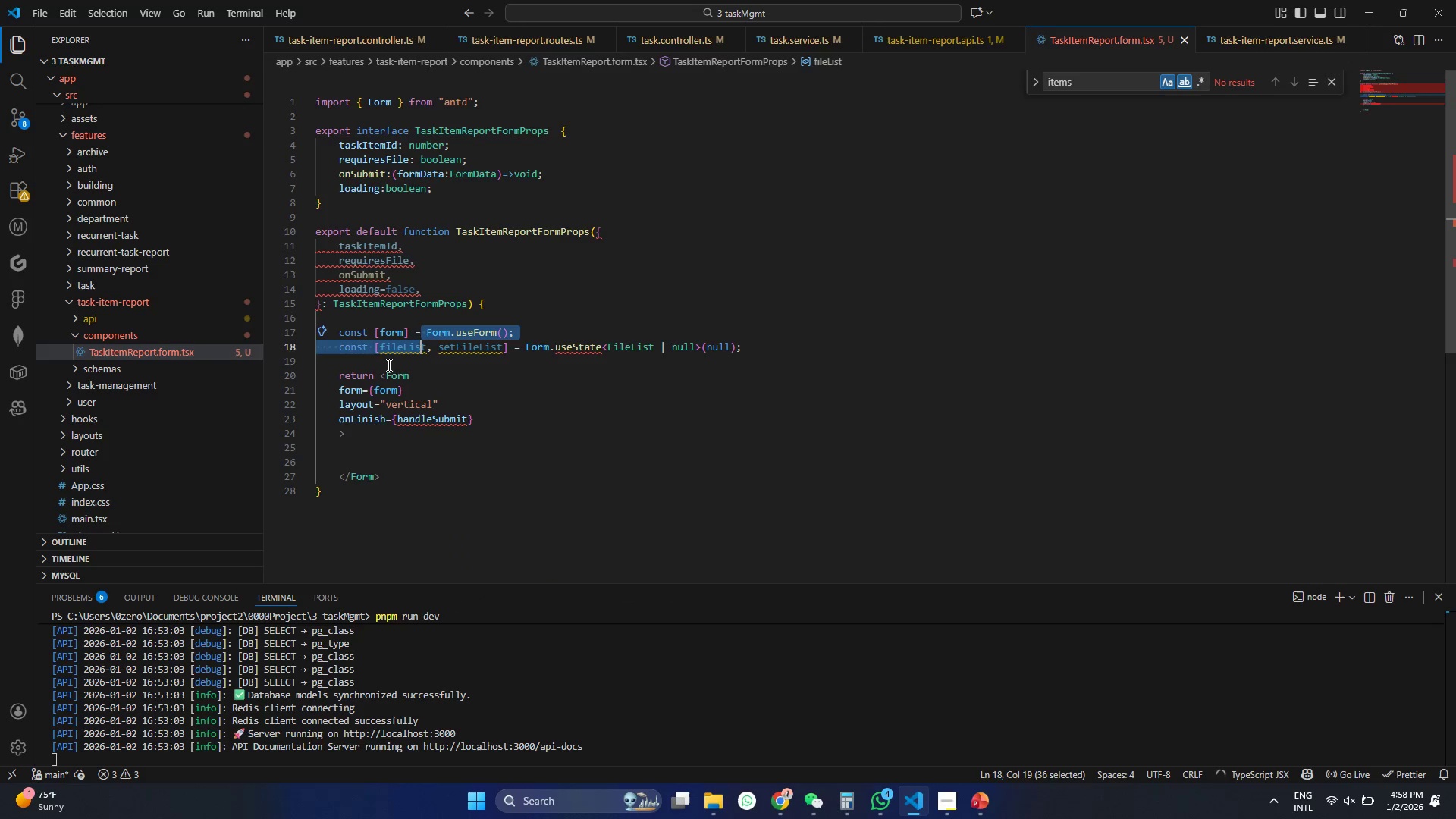 
left_click([383, 357])
 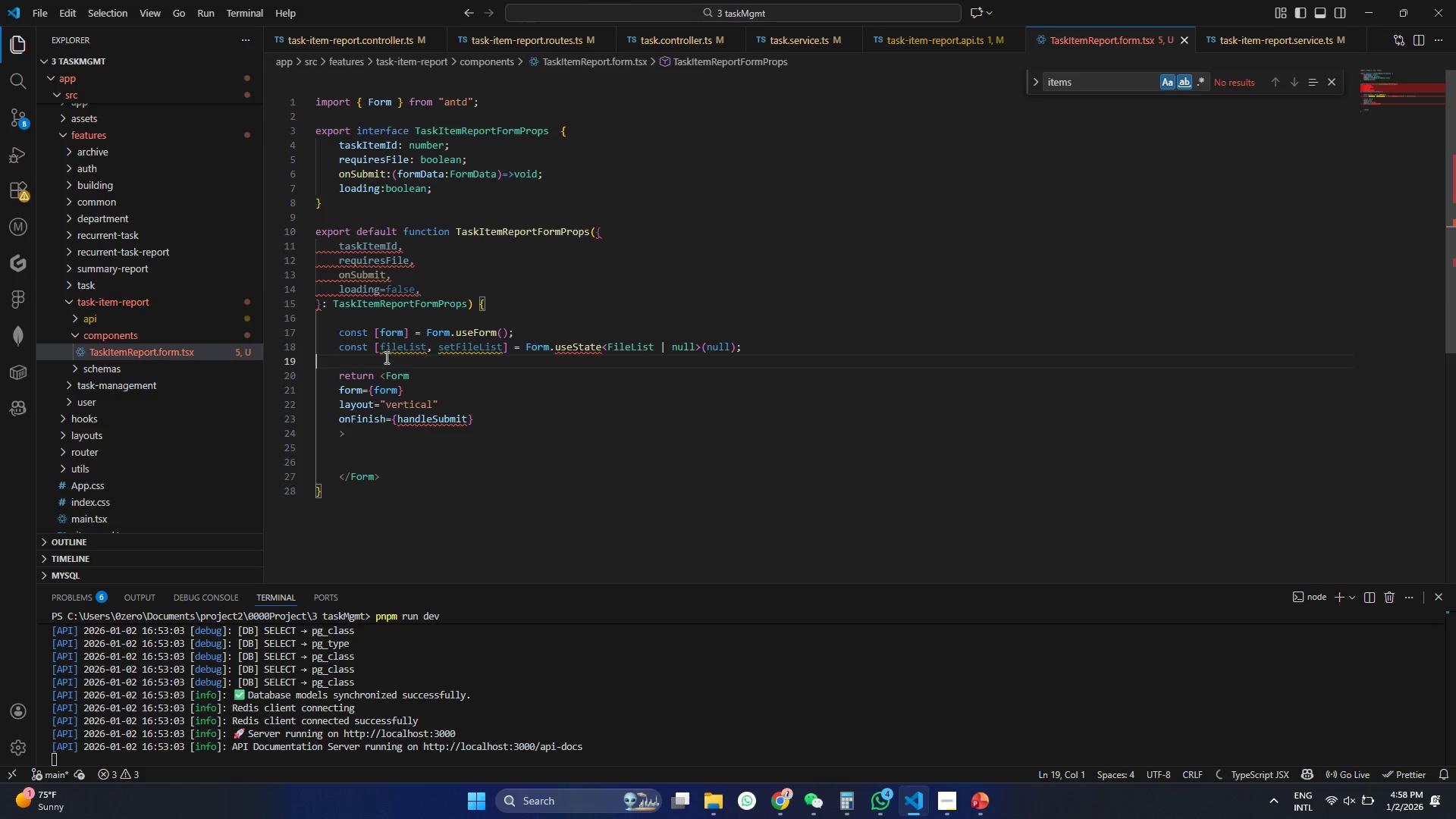 
hold_key(key=Space, duration=0.59)
 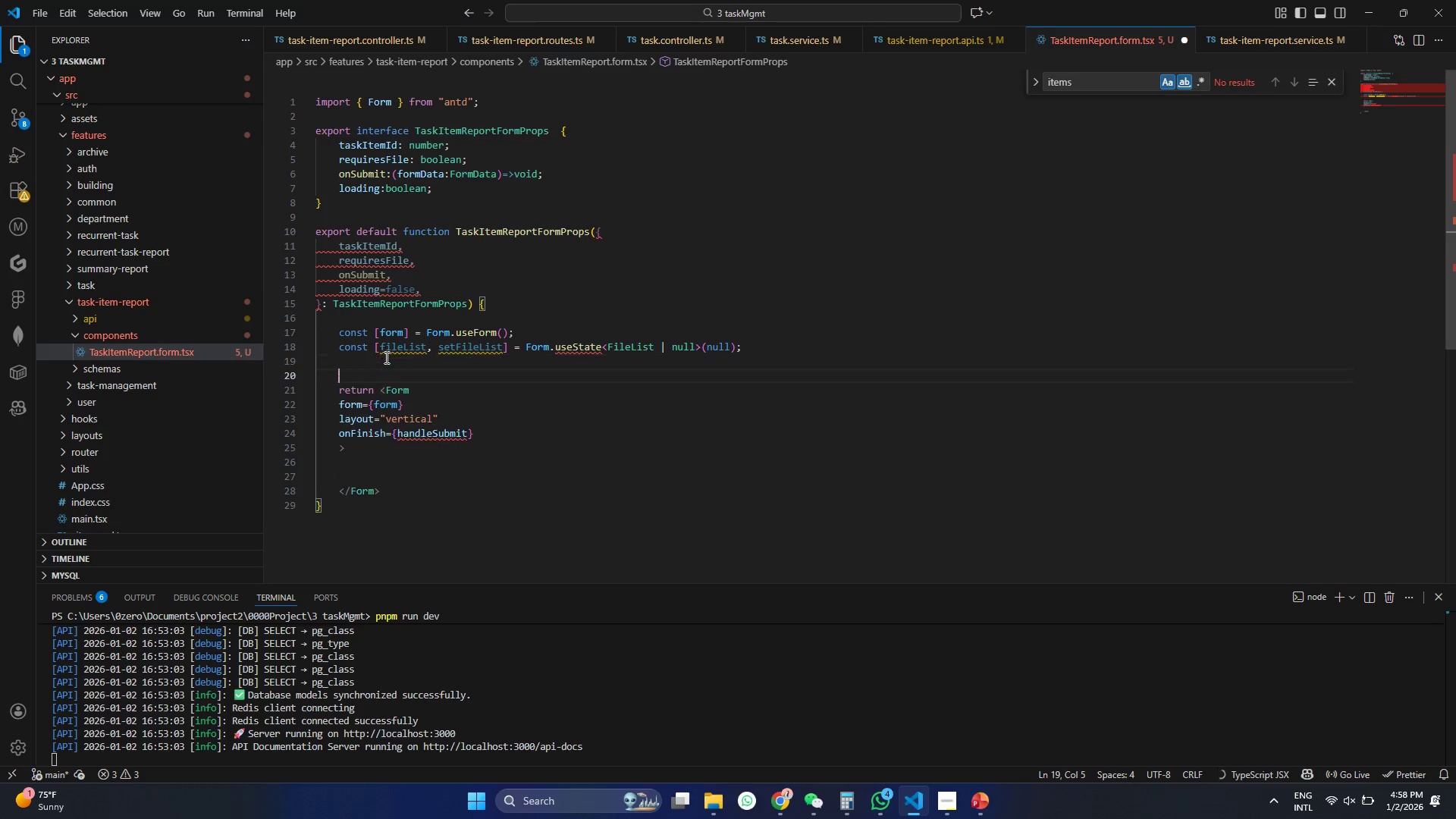 
key(Enter)
 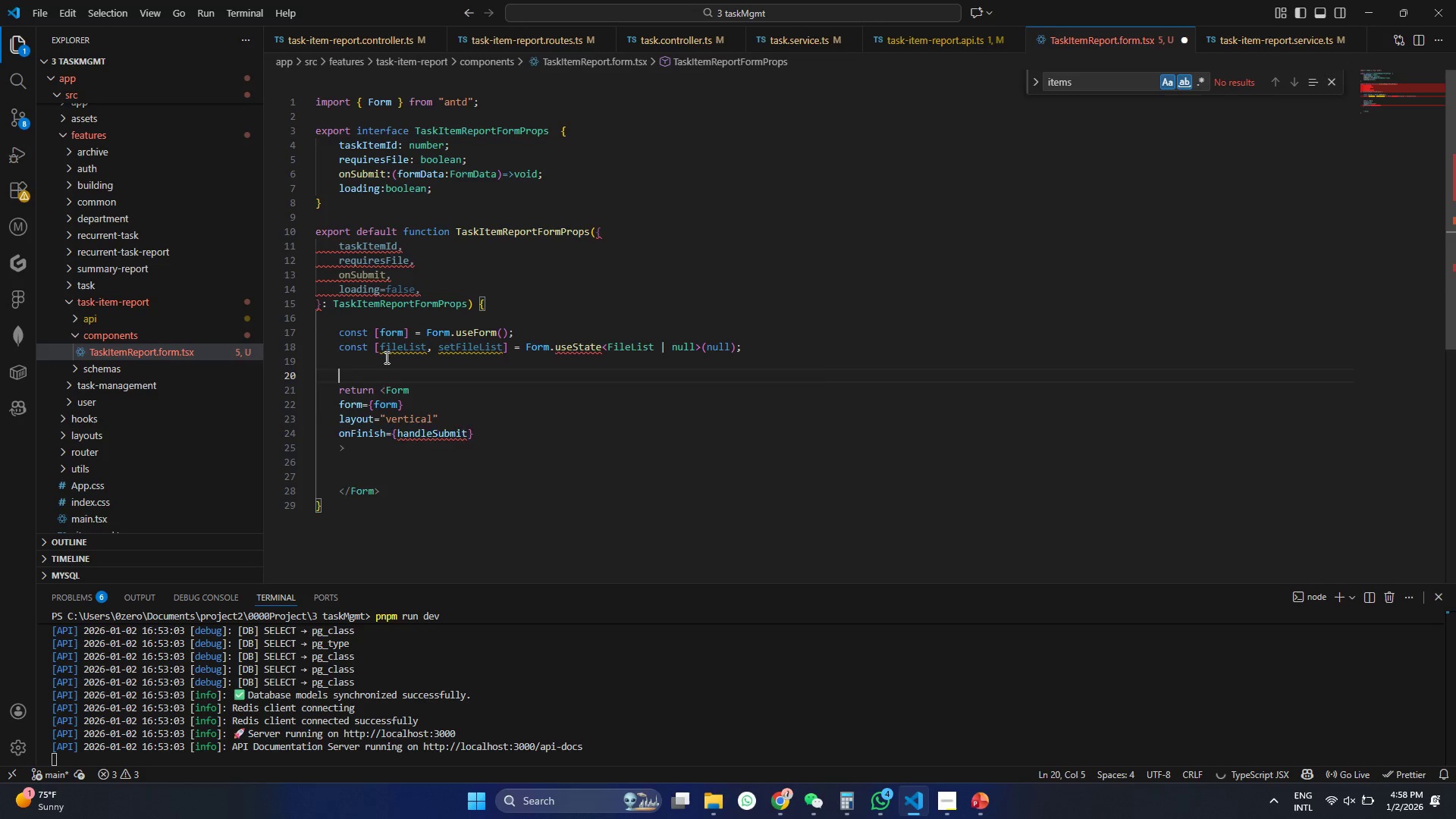 
key(Enter)
 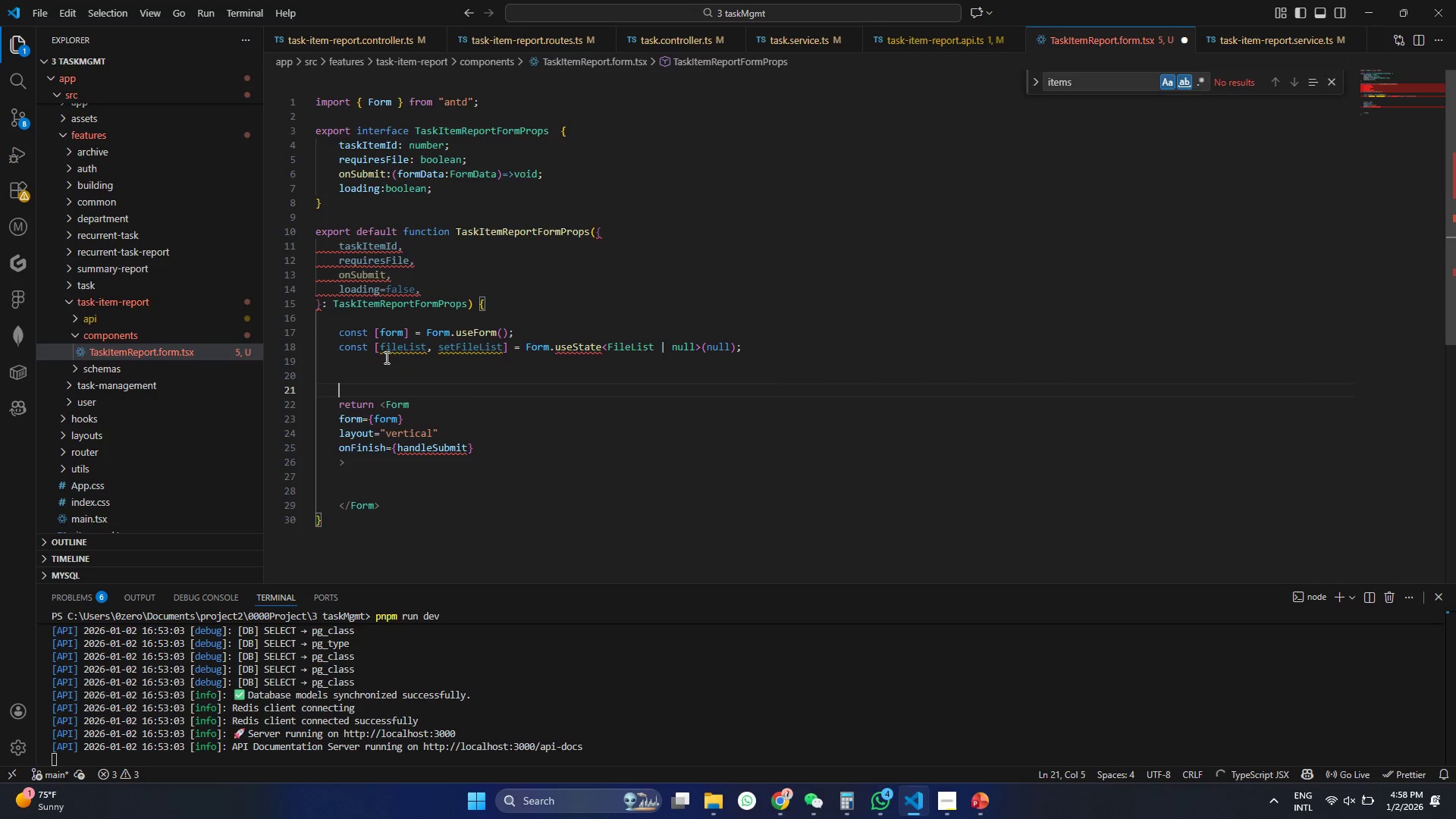 
key(C)
 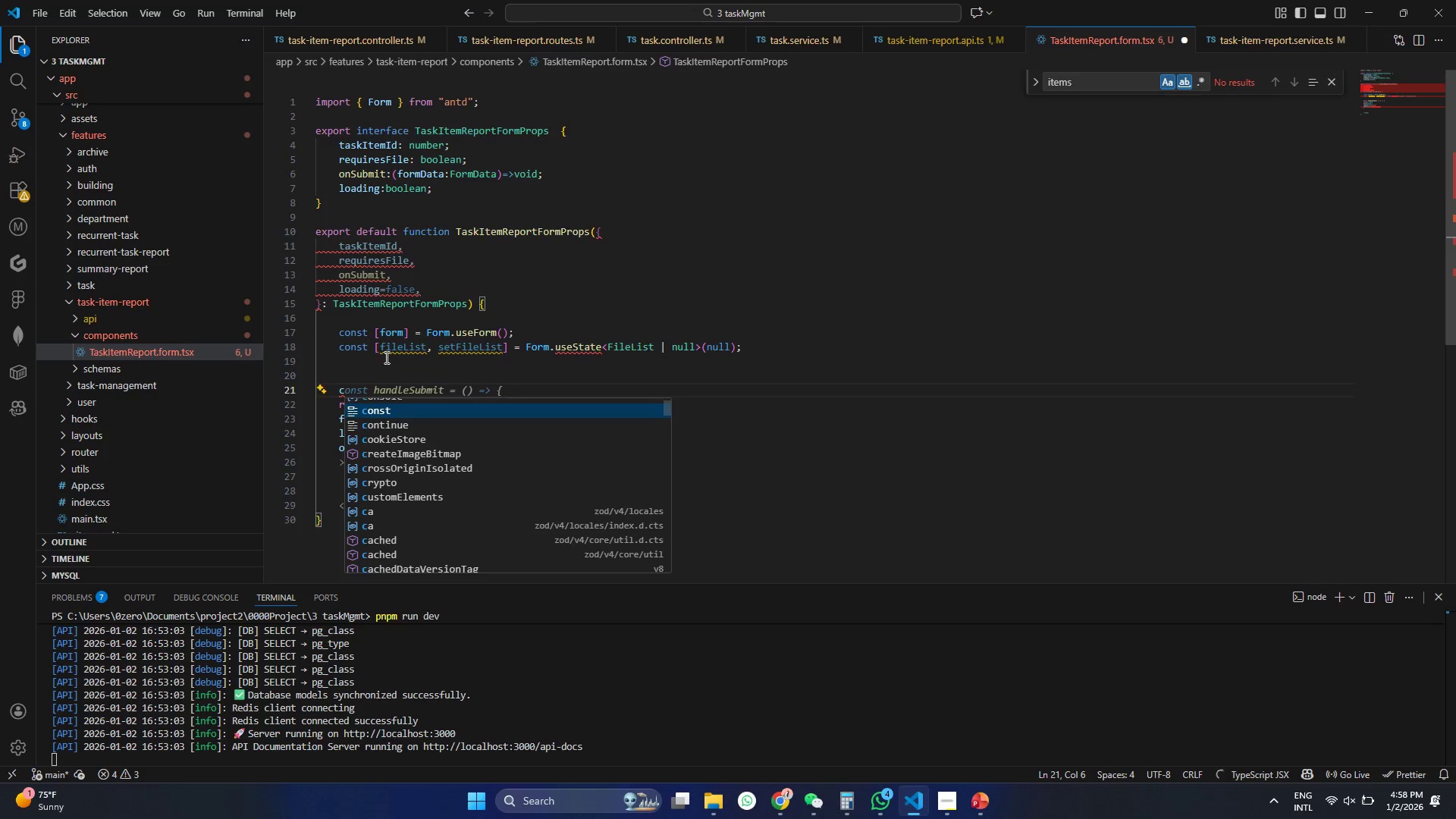 
key(Tab)
 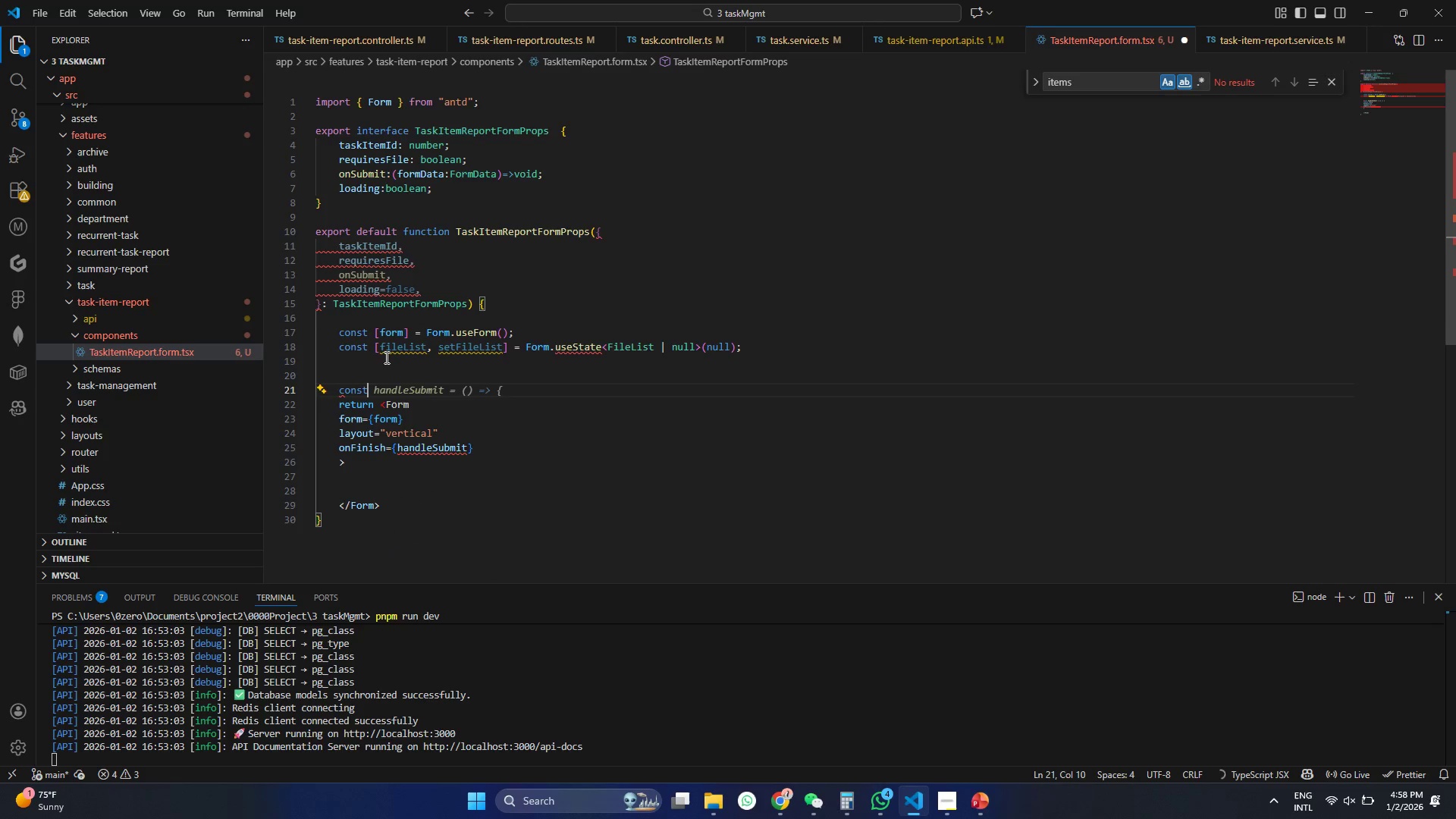 
key(Tab)
 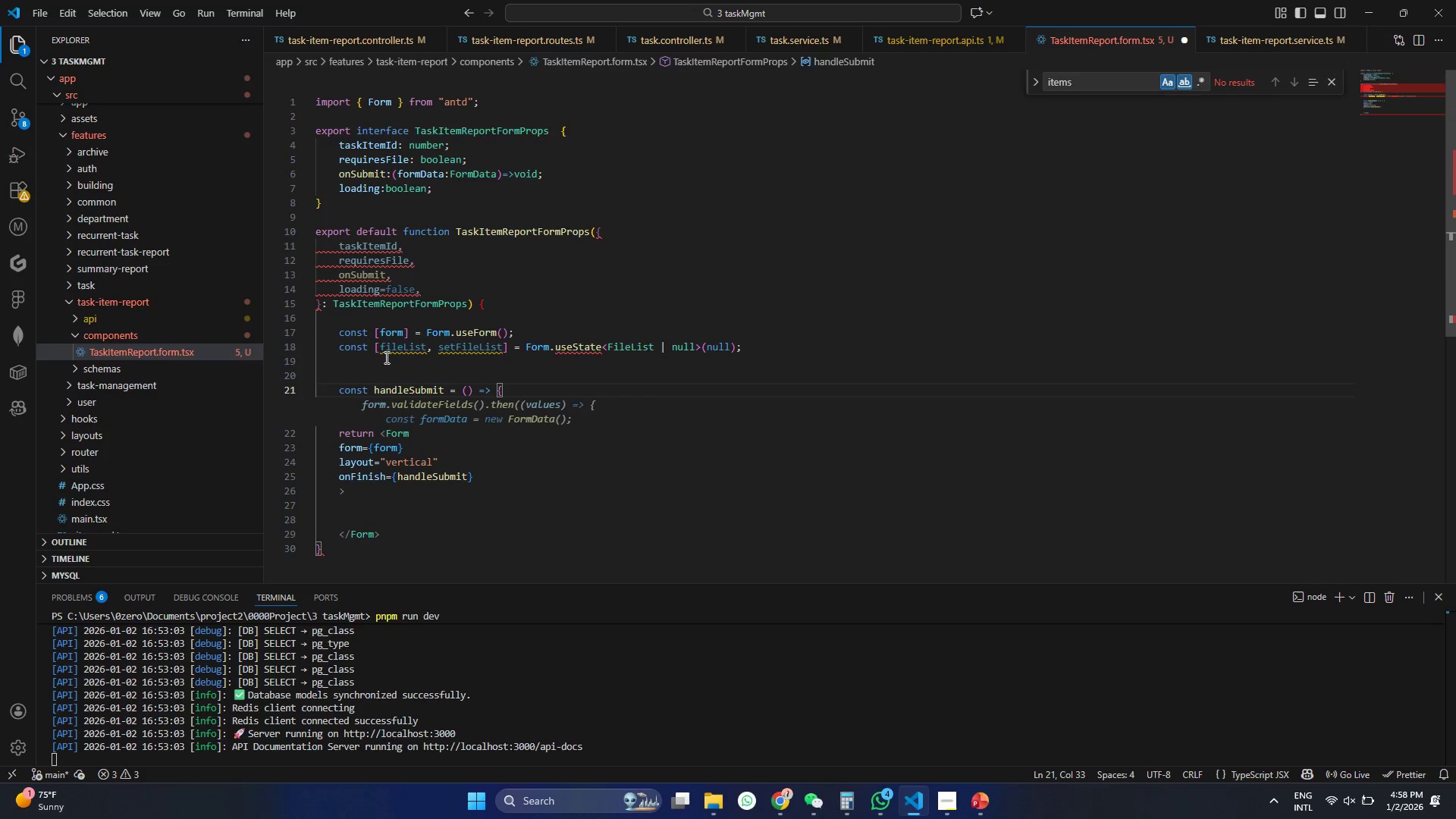 
key(Shift+BracketRight)
 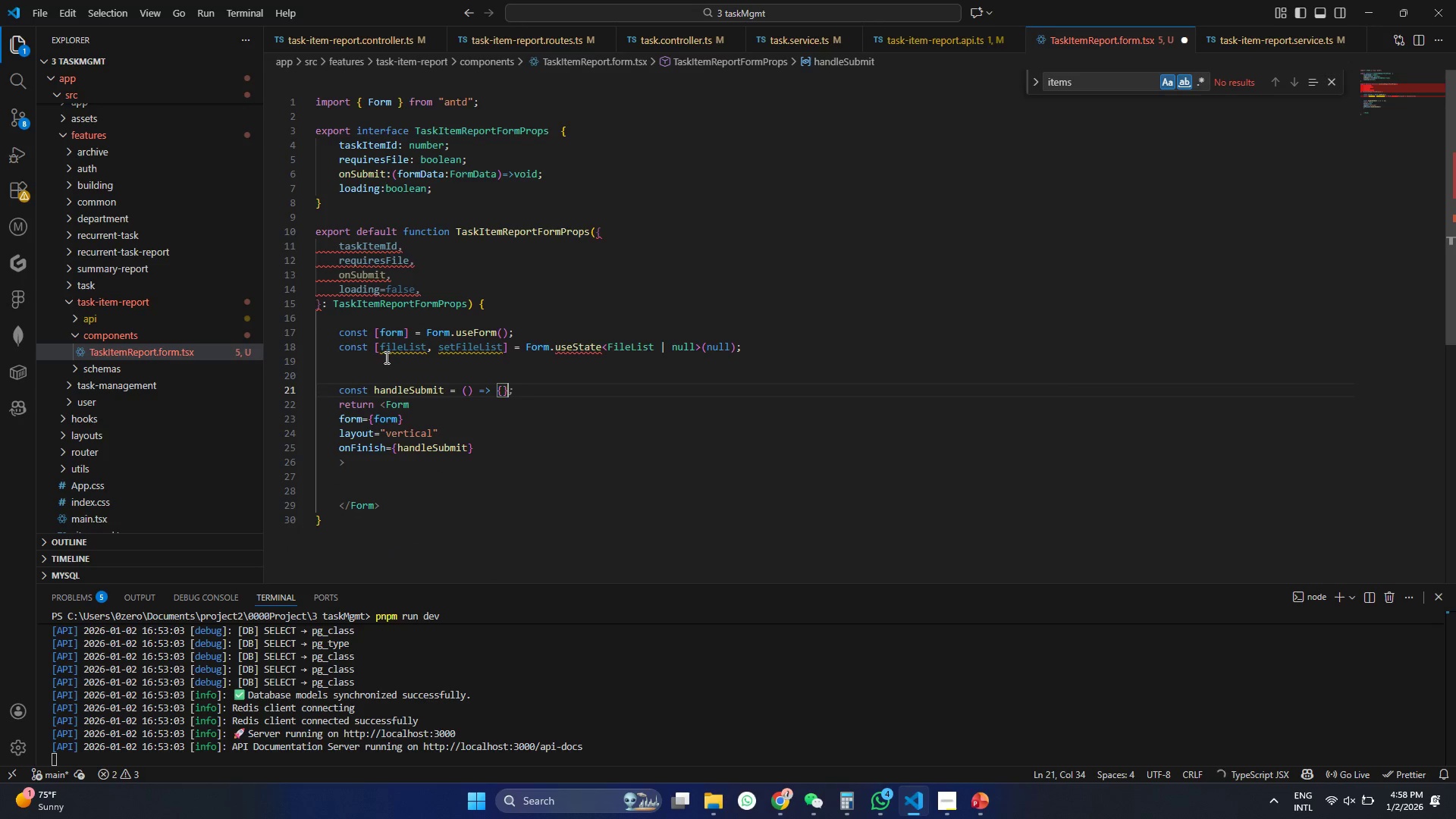 
key(ArrowLeft)
 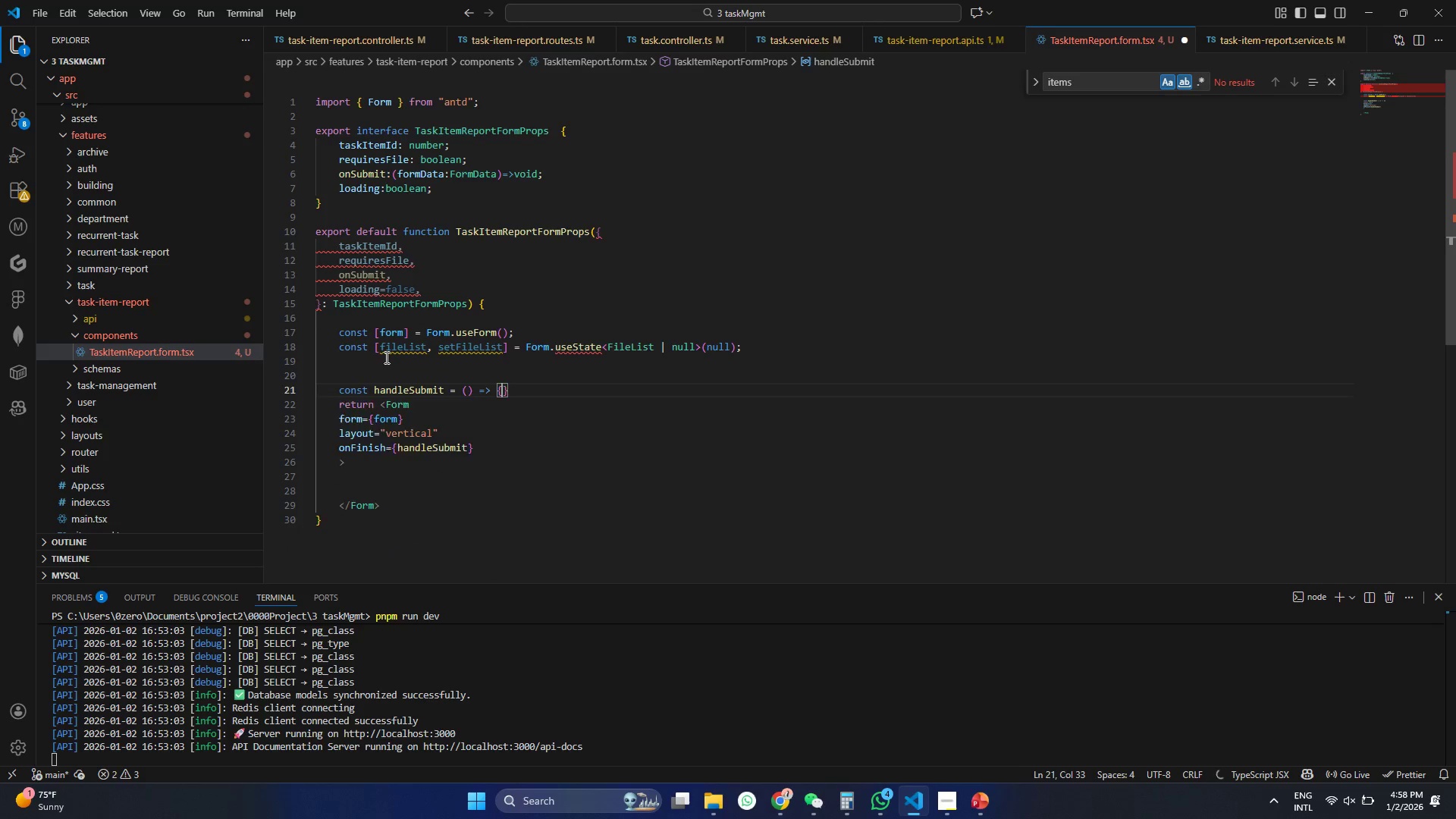 
key(Enter)
 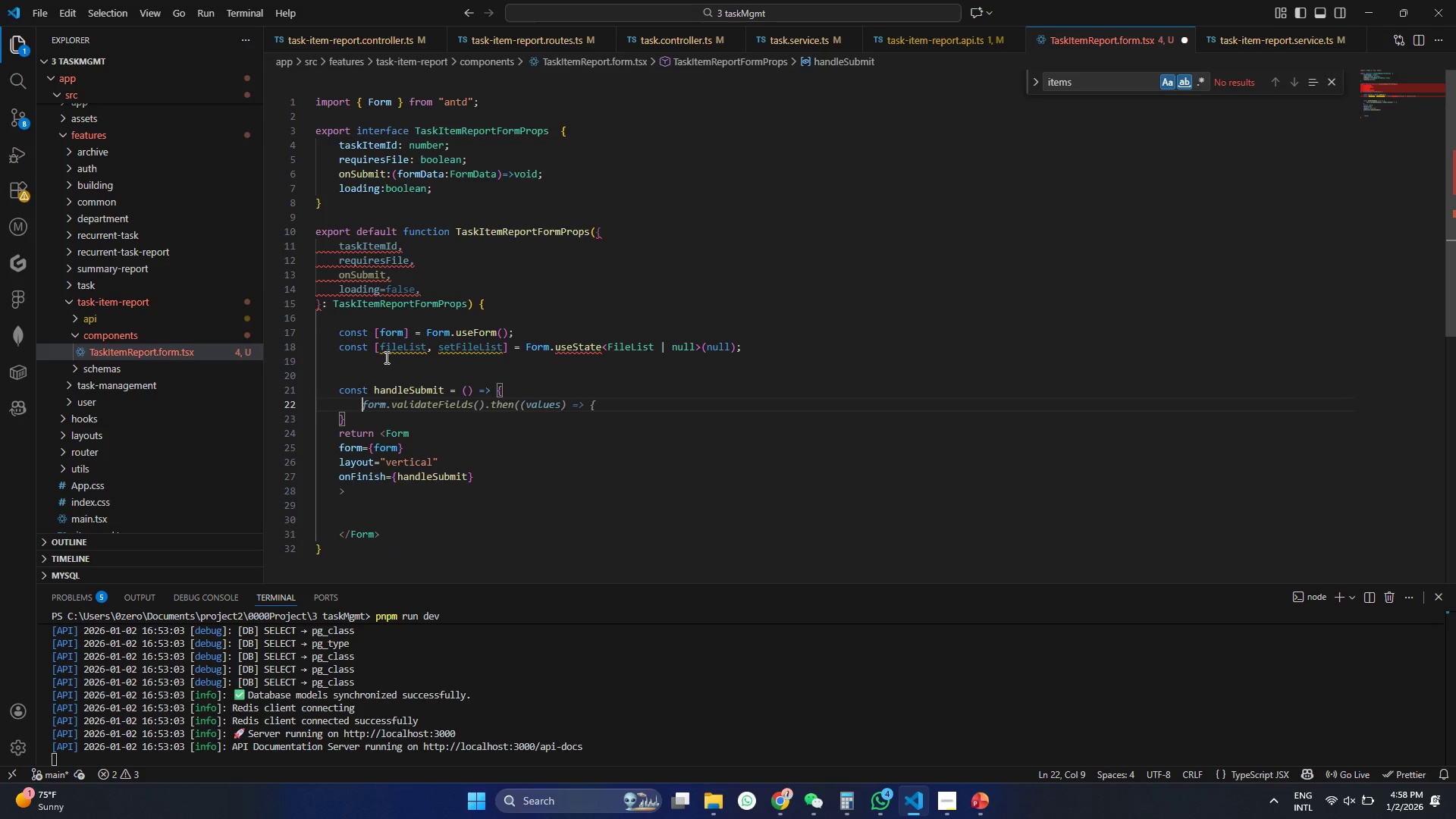 
key(Control+ControlLeft)
 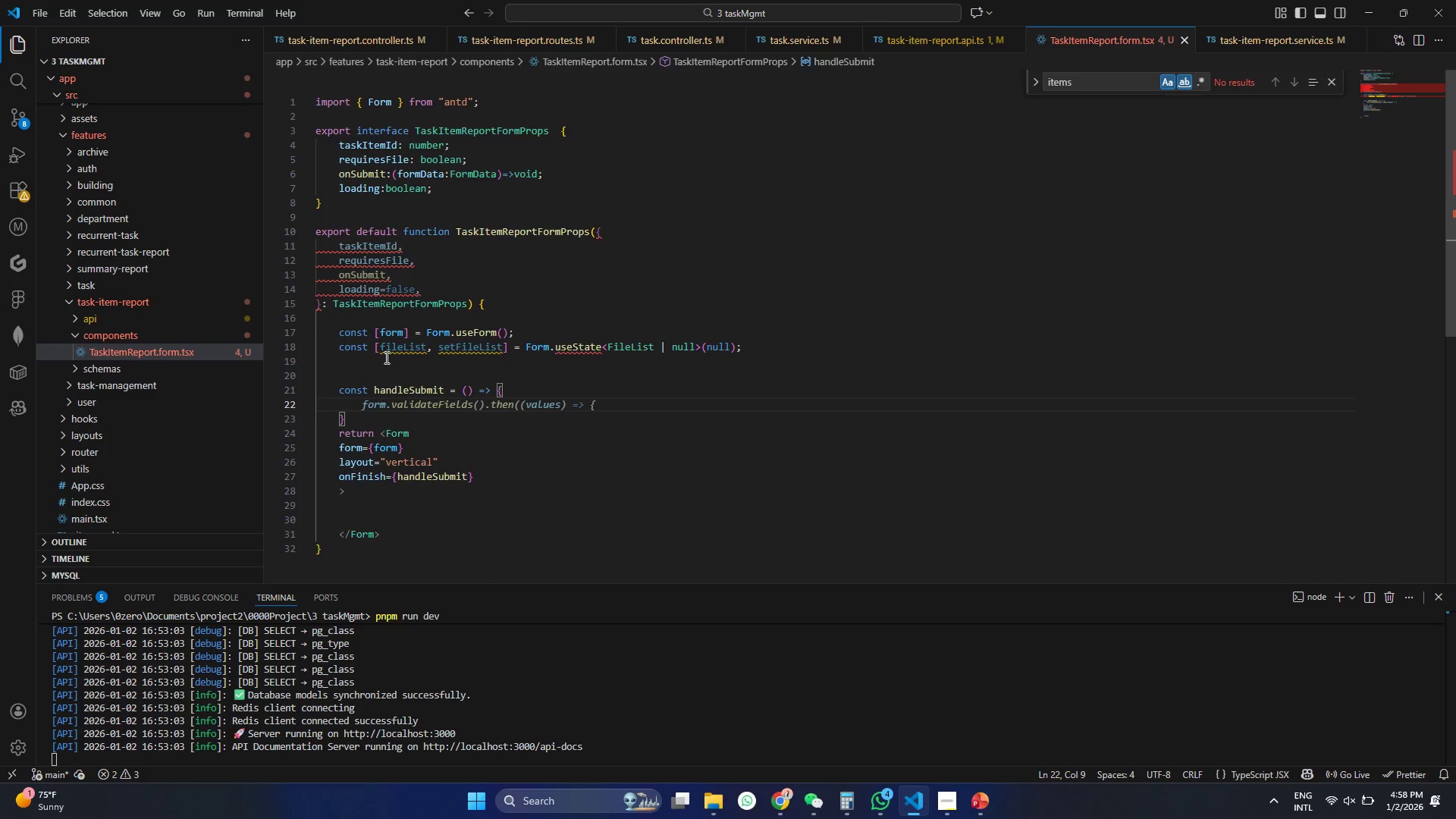 
key(Control+S)
 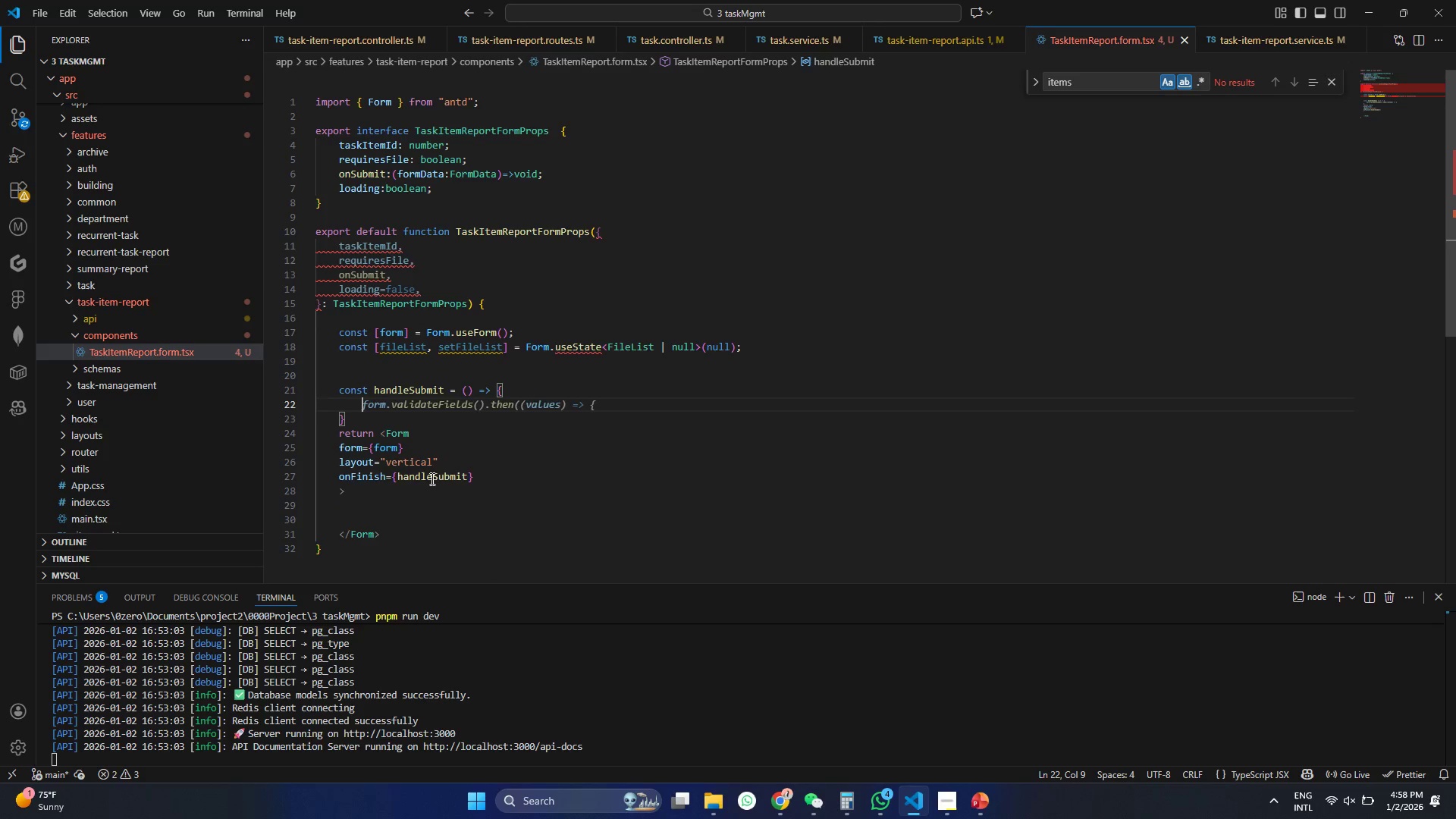 
double_click([529, 474])
 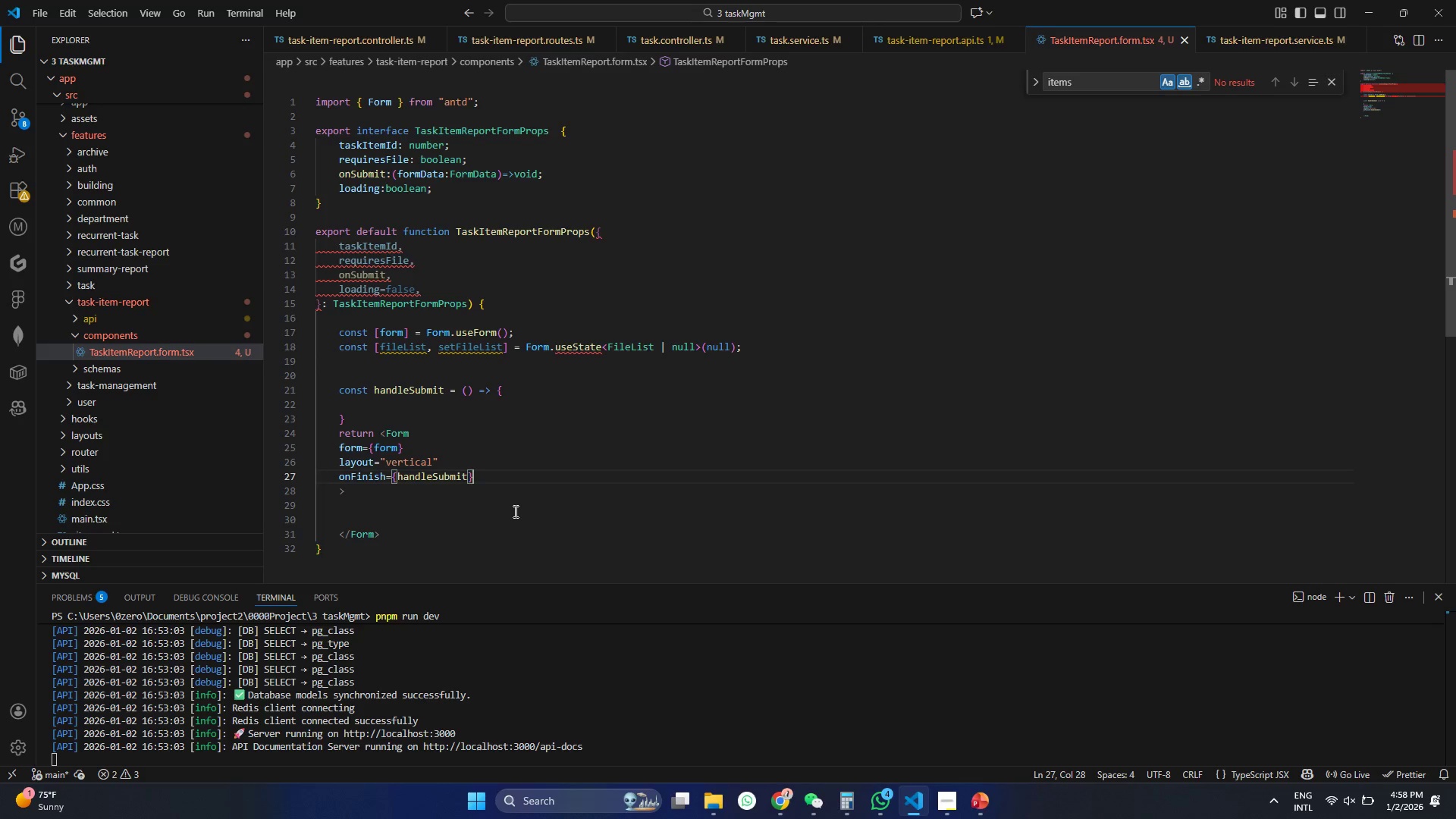 
key(ArrowDown)
 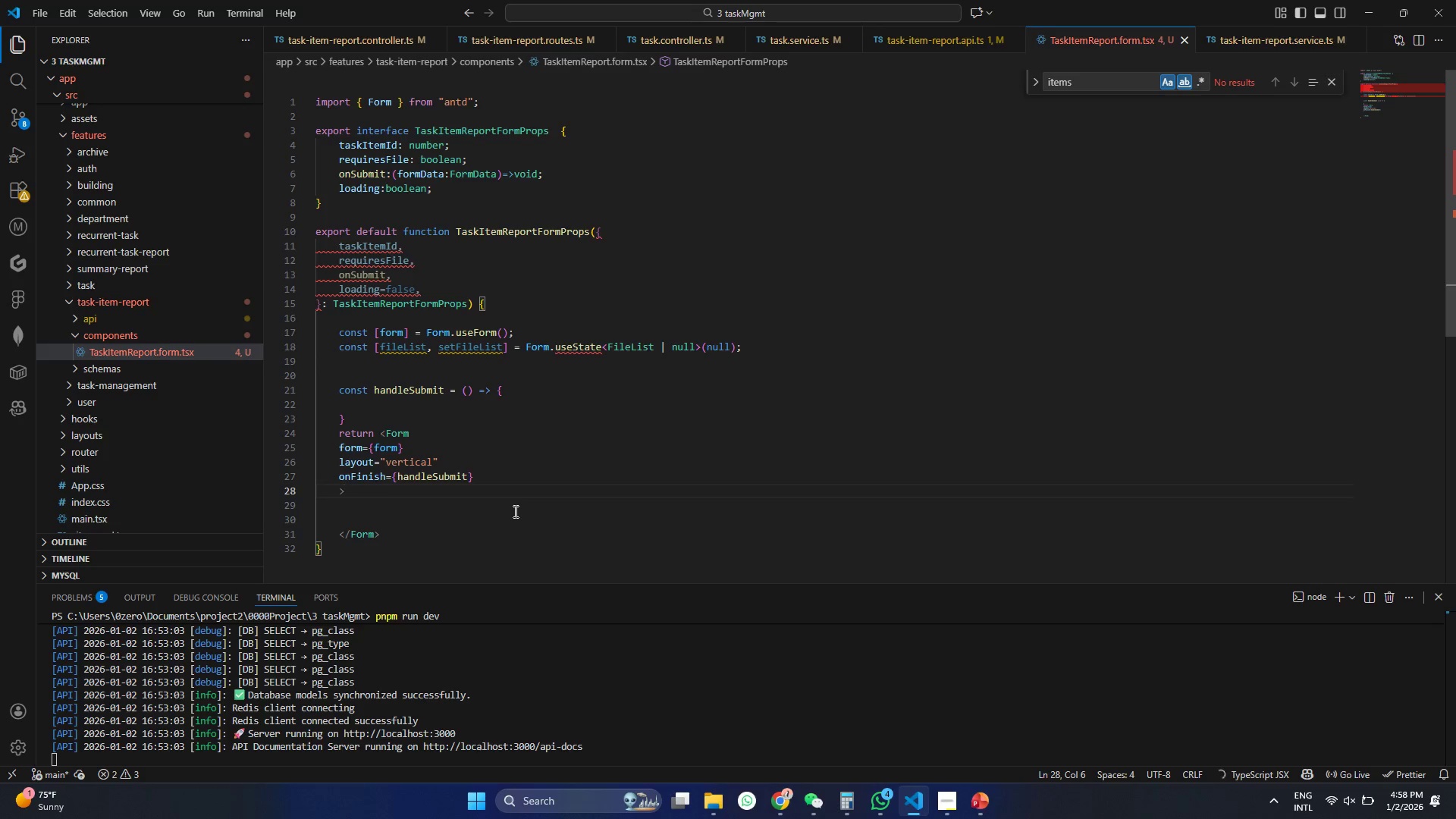 
key(ArrowDown)
 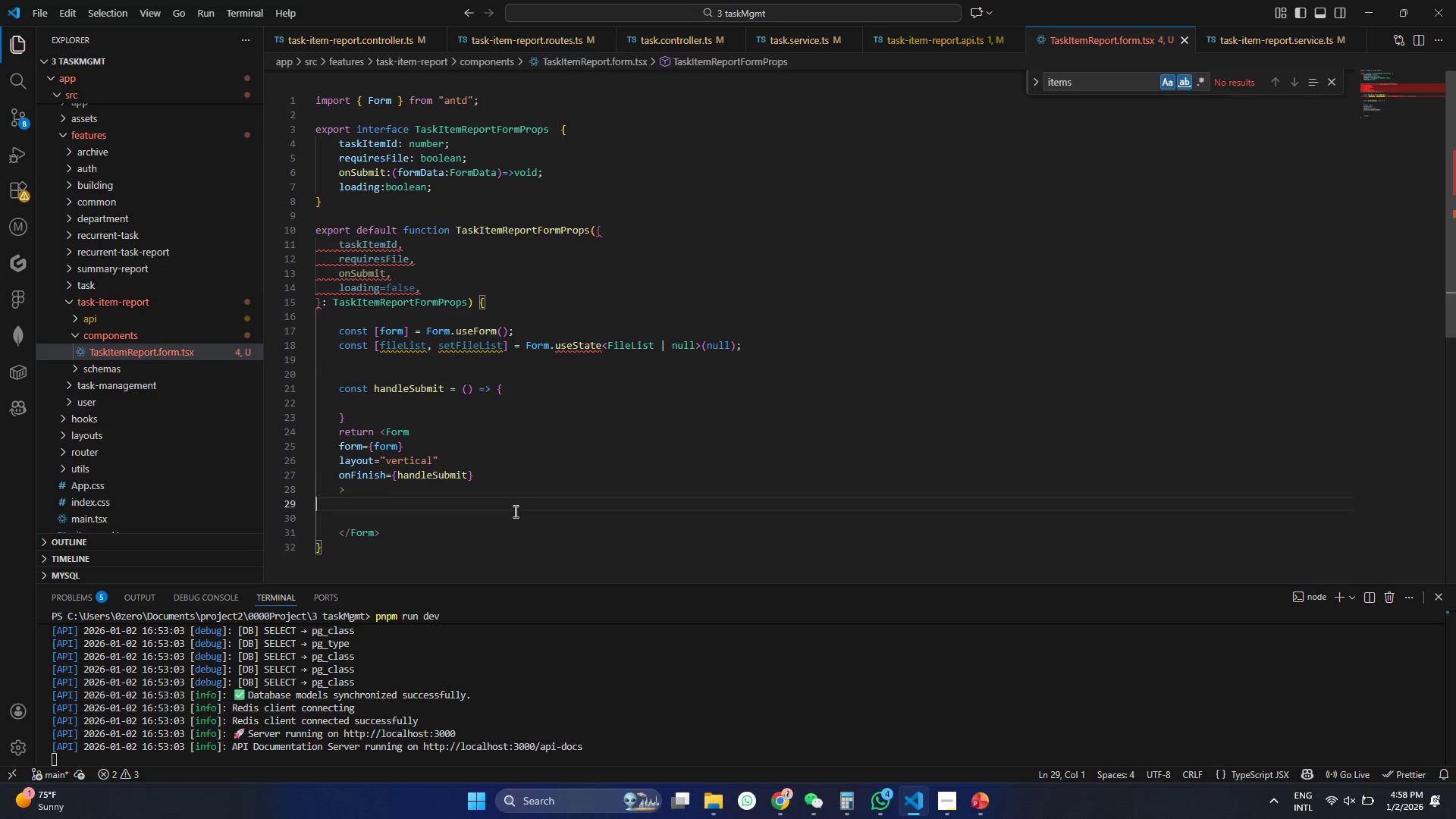 
key(Shift+Comma)
 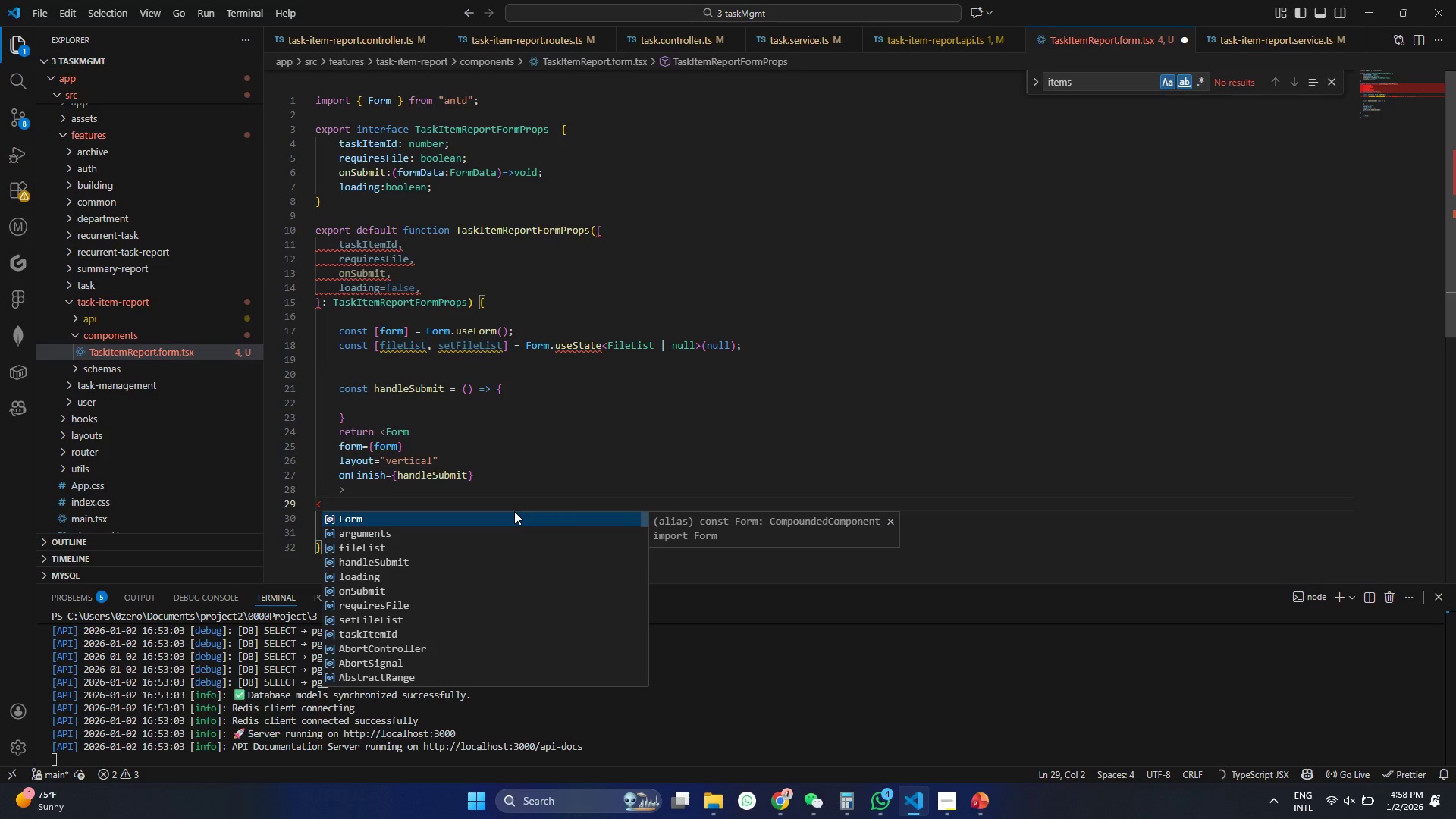 
key(Shift+F)
 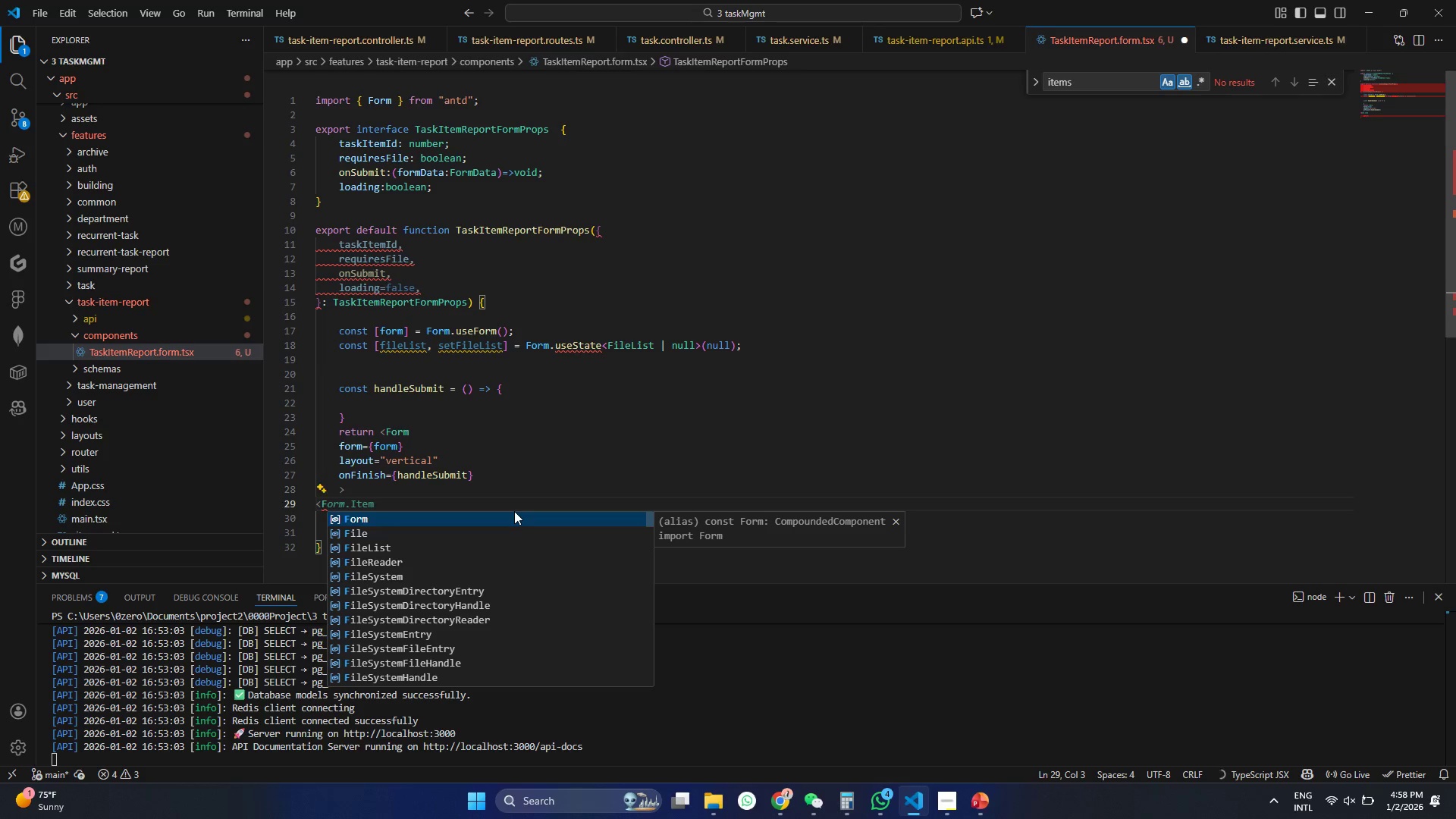 
key(Tab)
 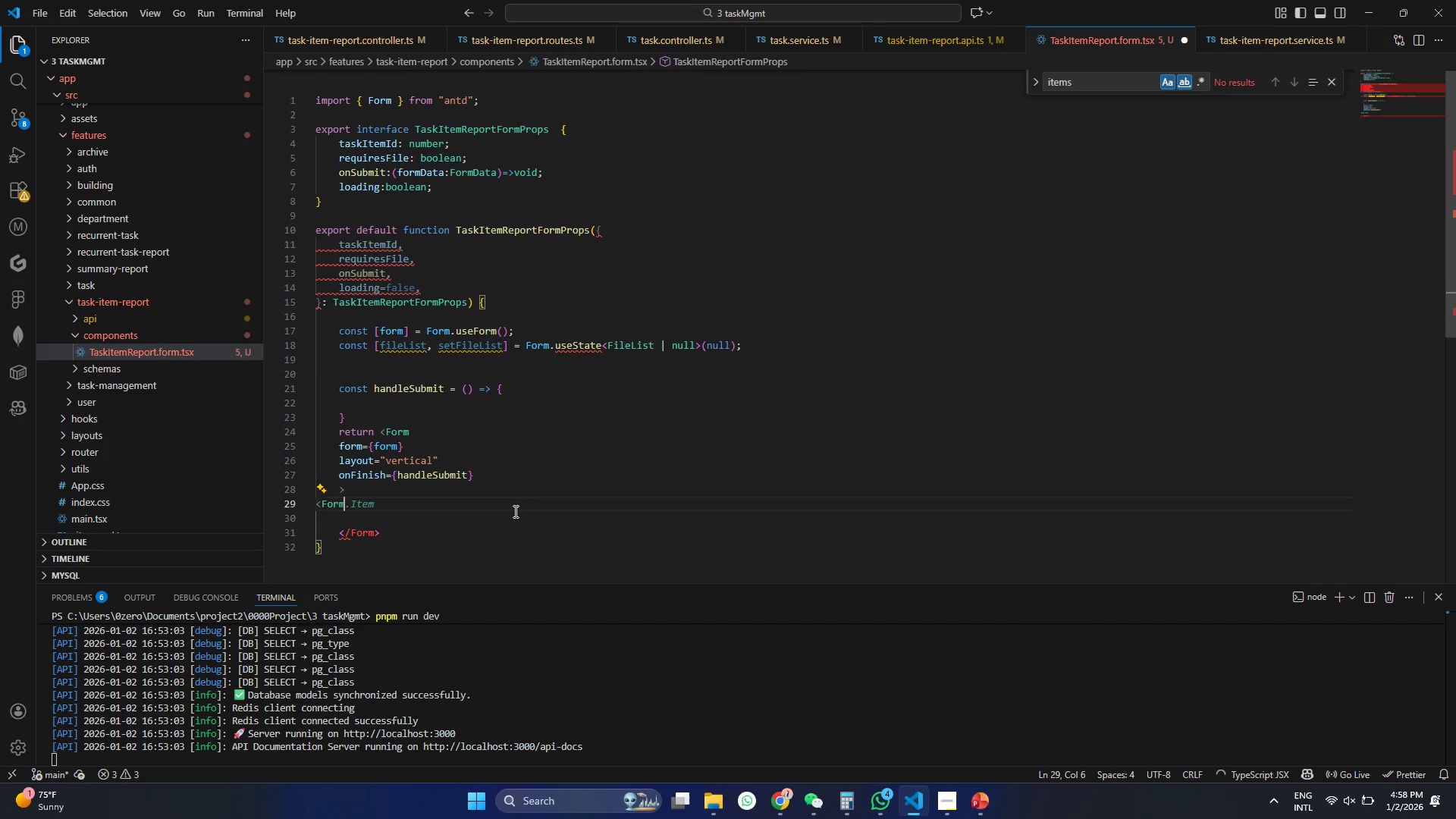 
key(Tab)
 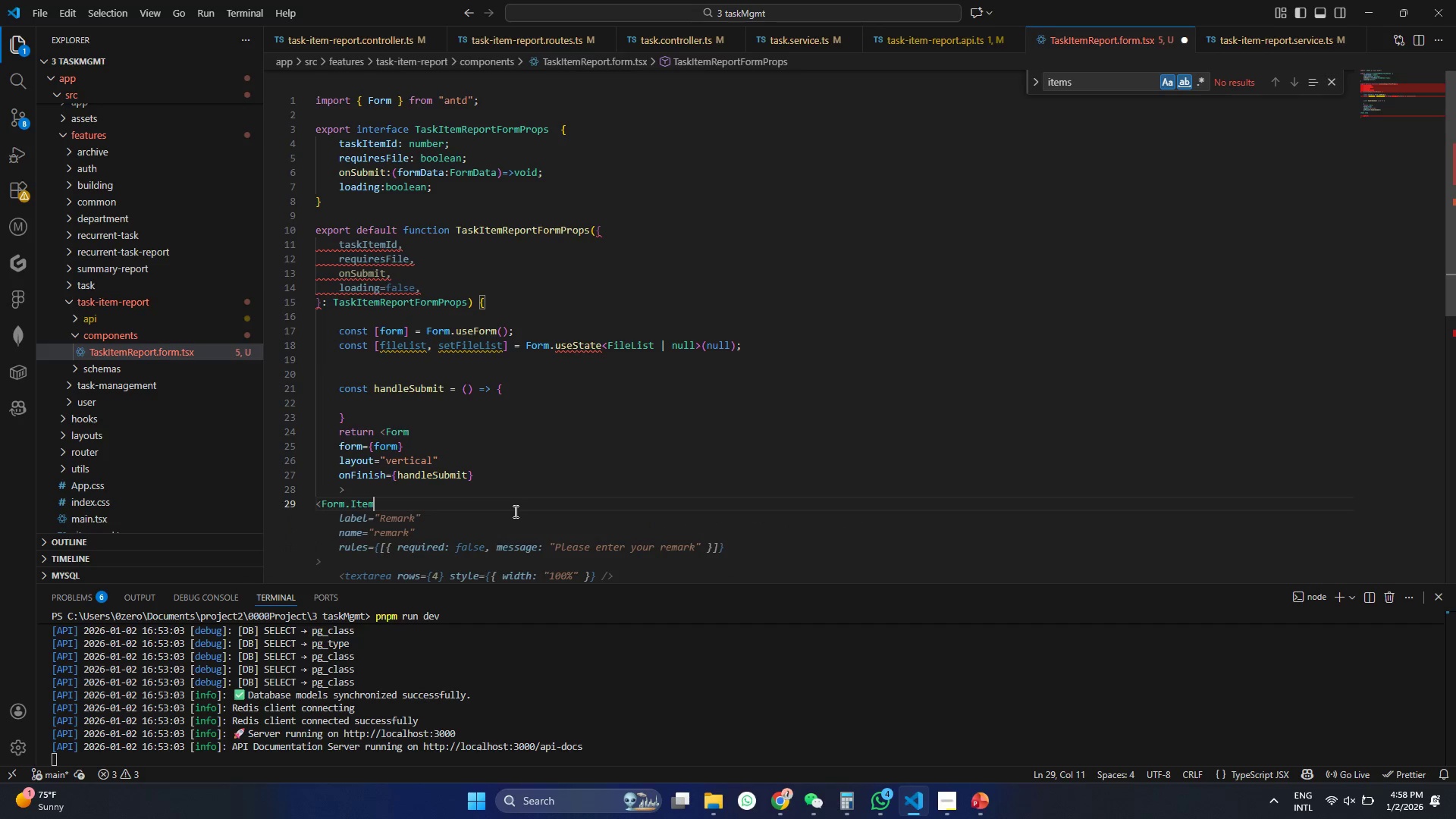 
key(Tab)
 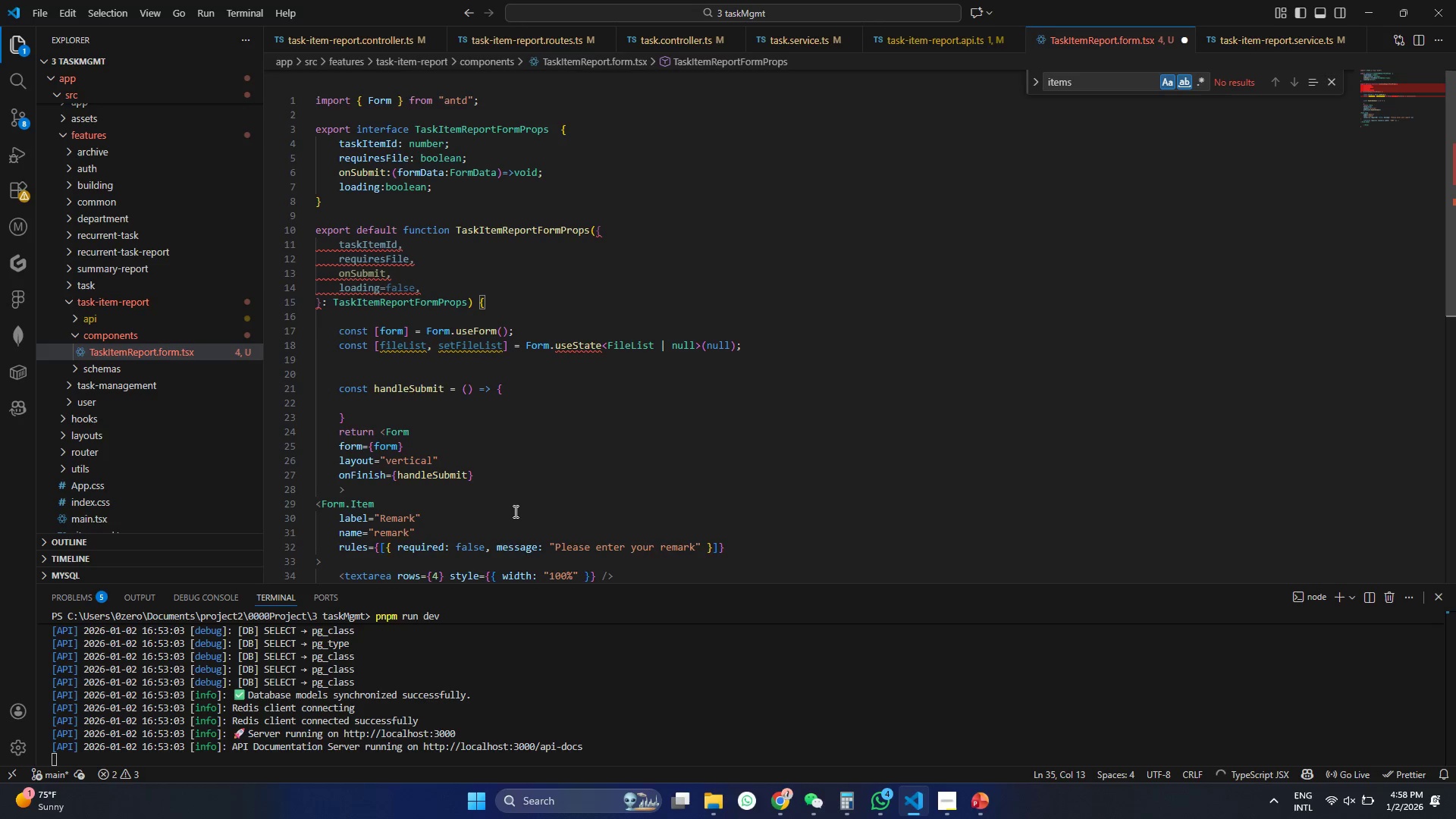 
scroll: coordinate [446, 453], scroll_direction: down, amount: 3.0
 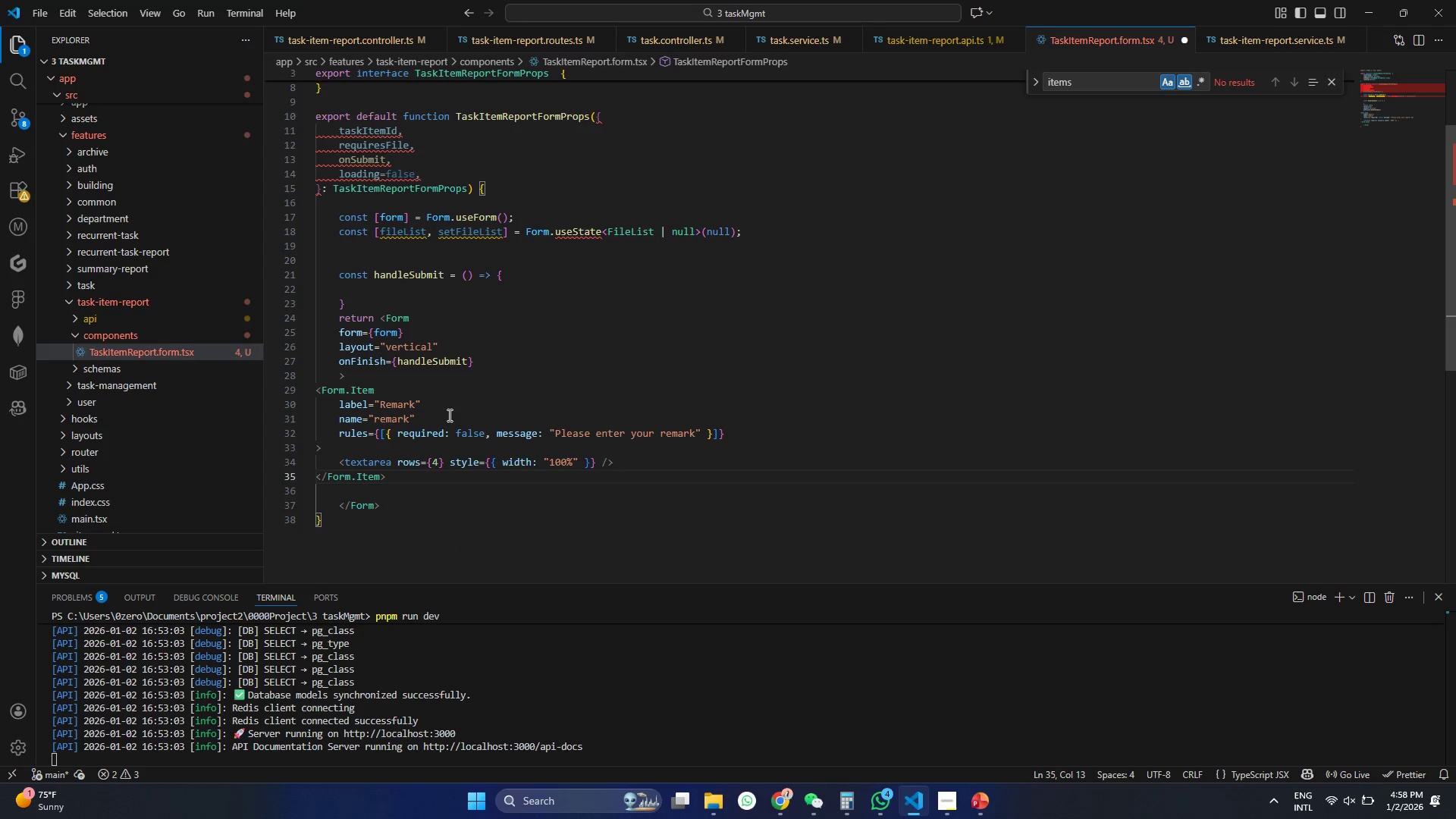 
wait(8.6)
 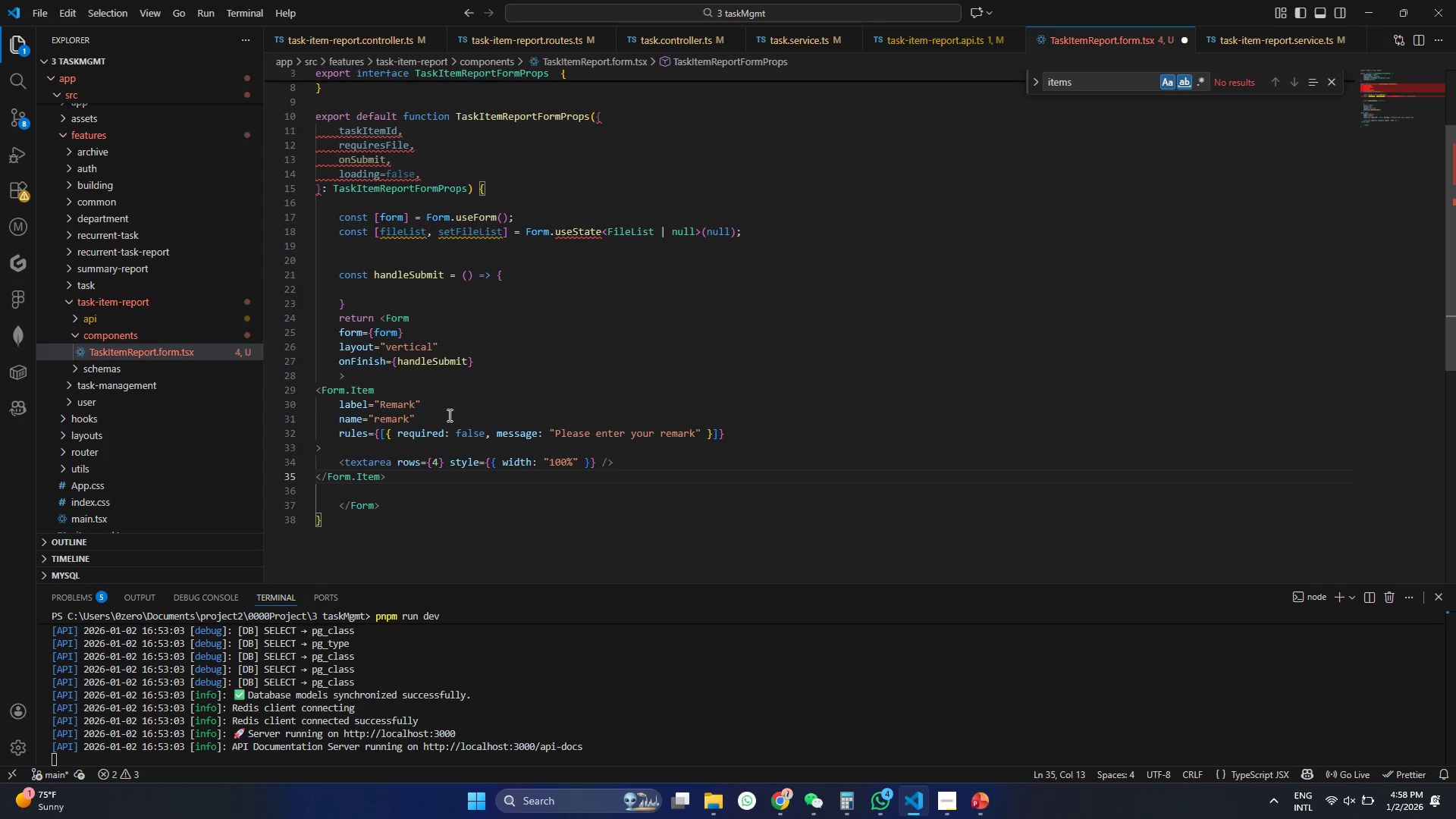 
double_click([348, 462])
 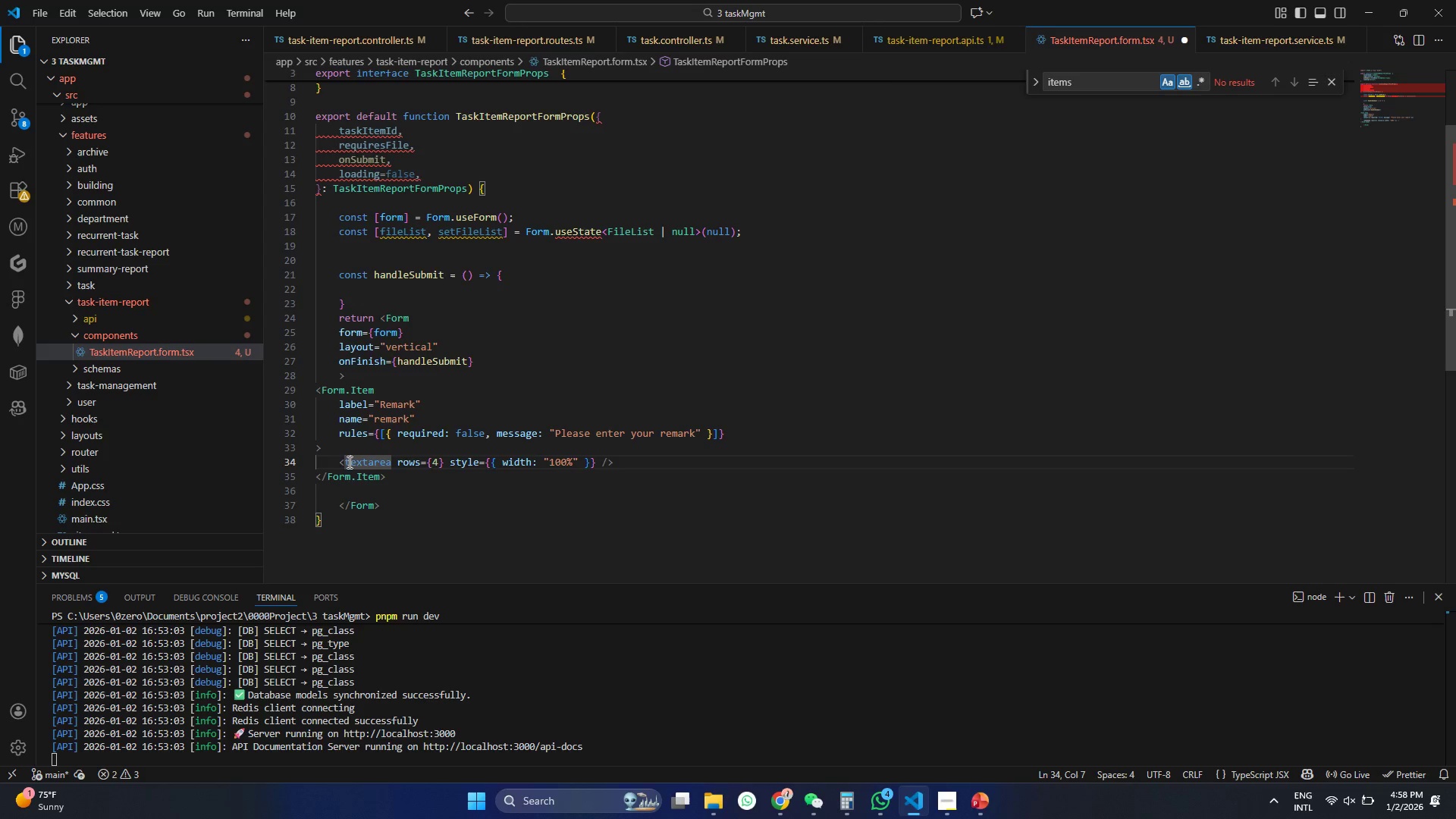 
left_click([348, 462])
 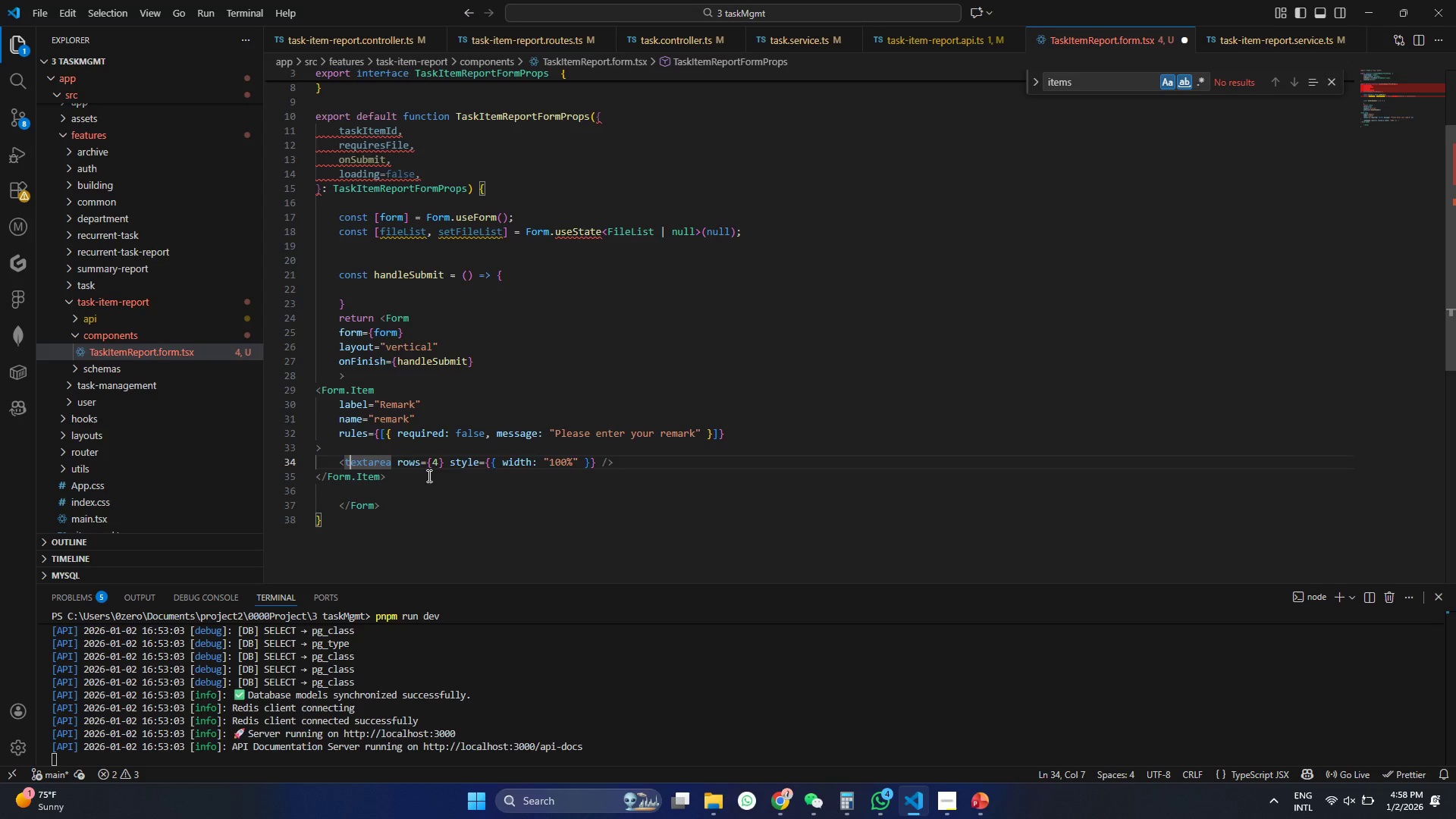 
key(ArrowLeft)
 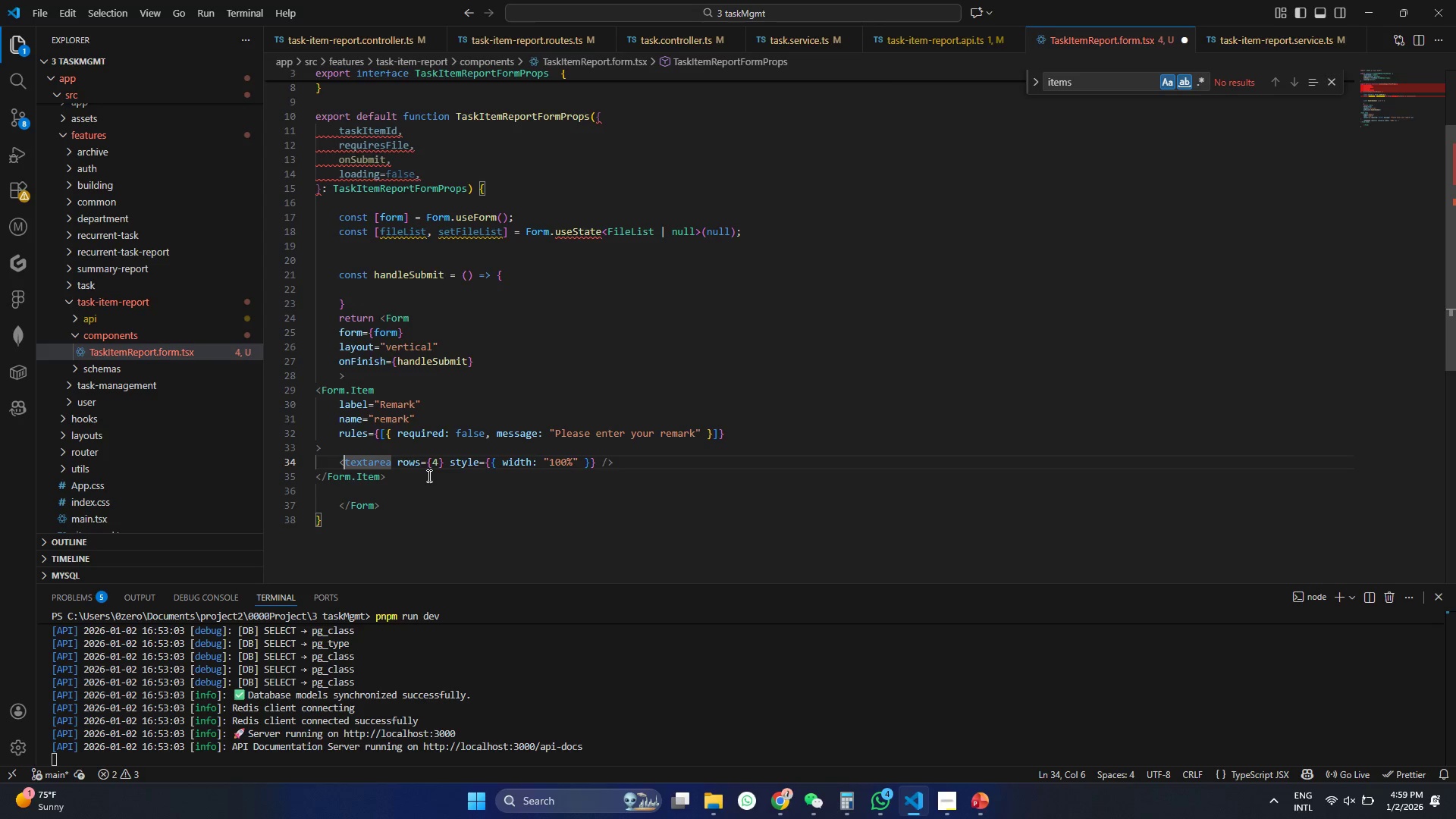 
type(Input)
 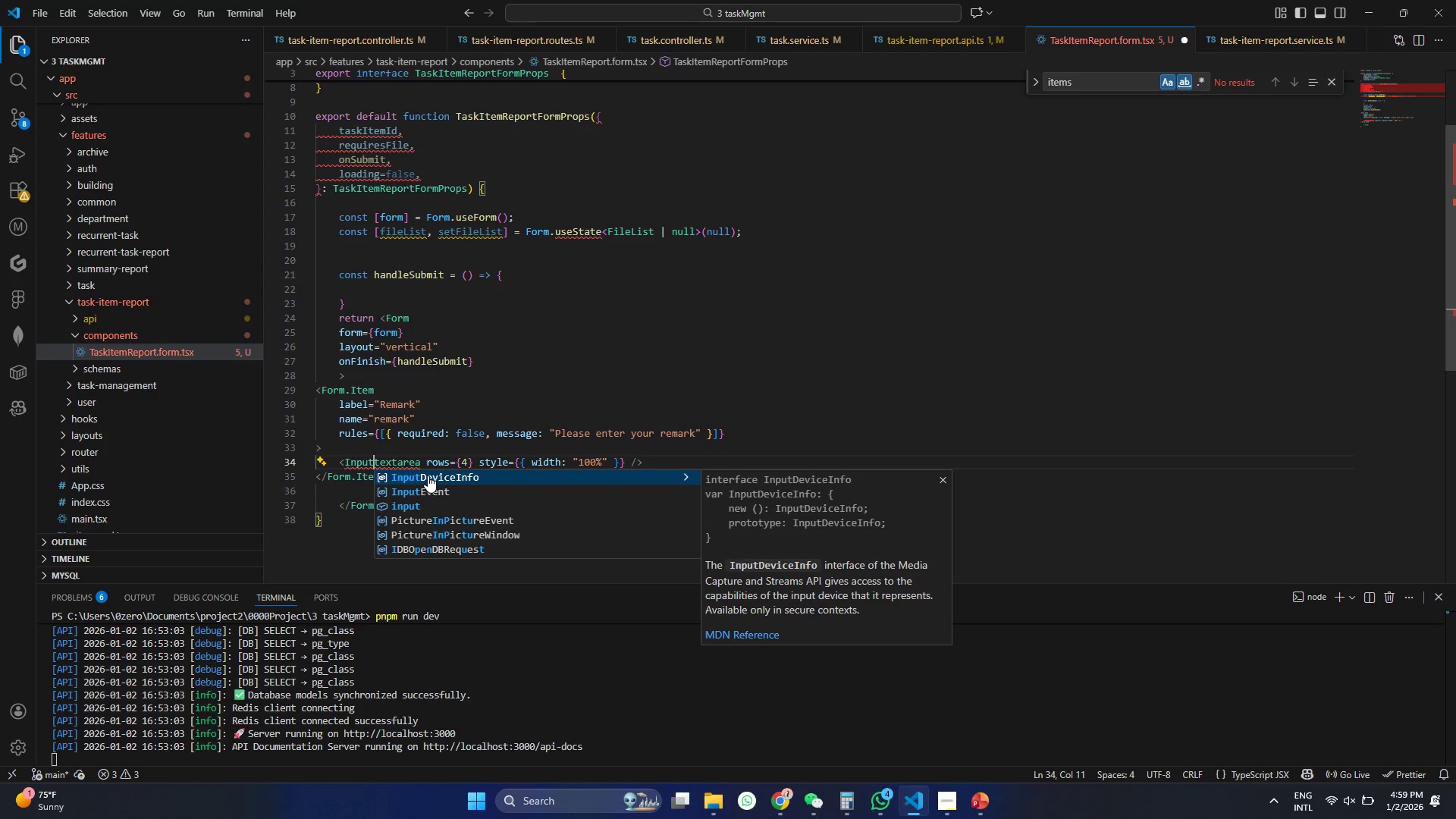 
key(ArrowDown)
 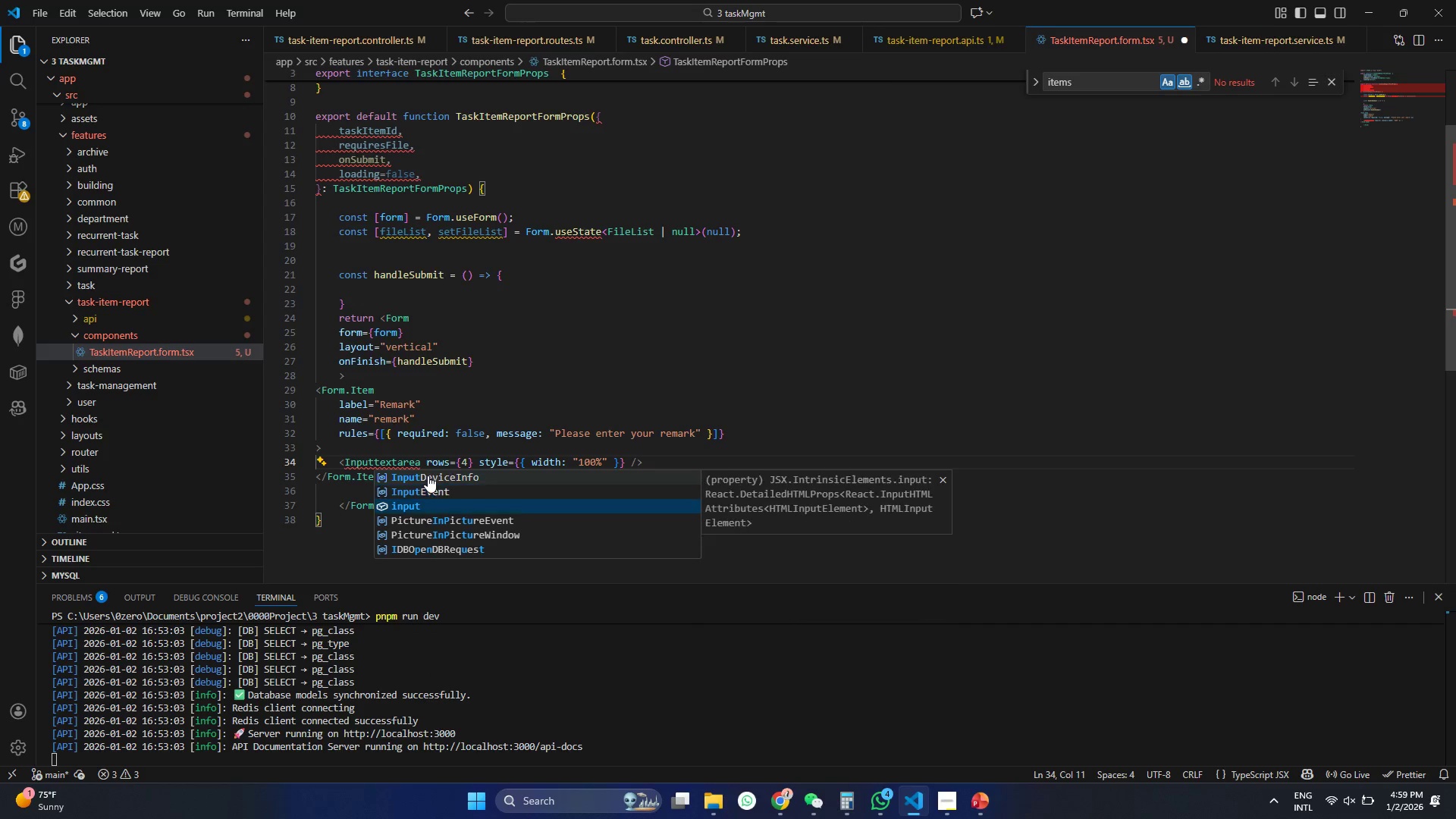 
key(ArrowDown)
 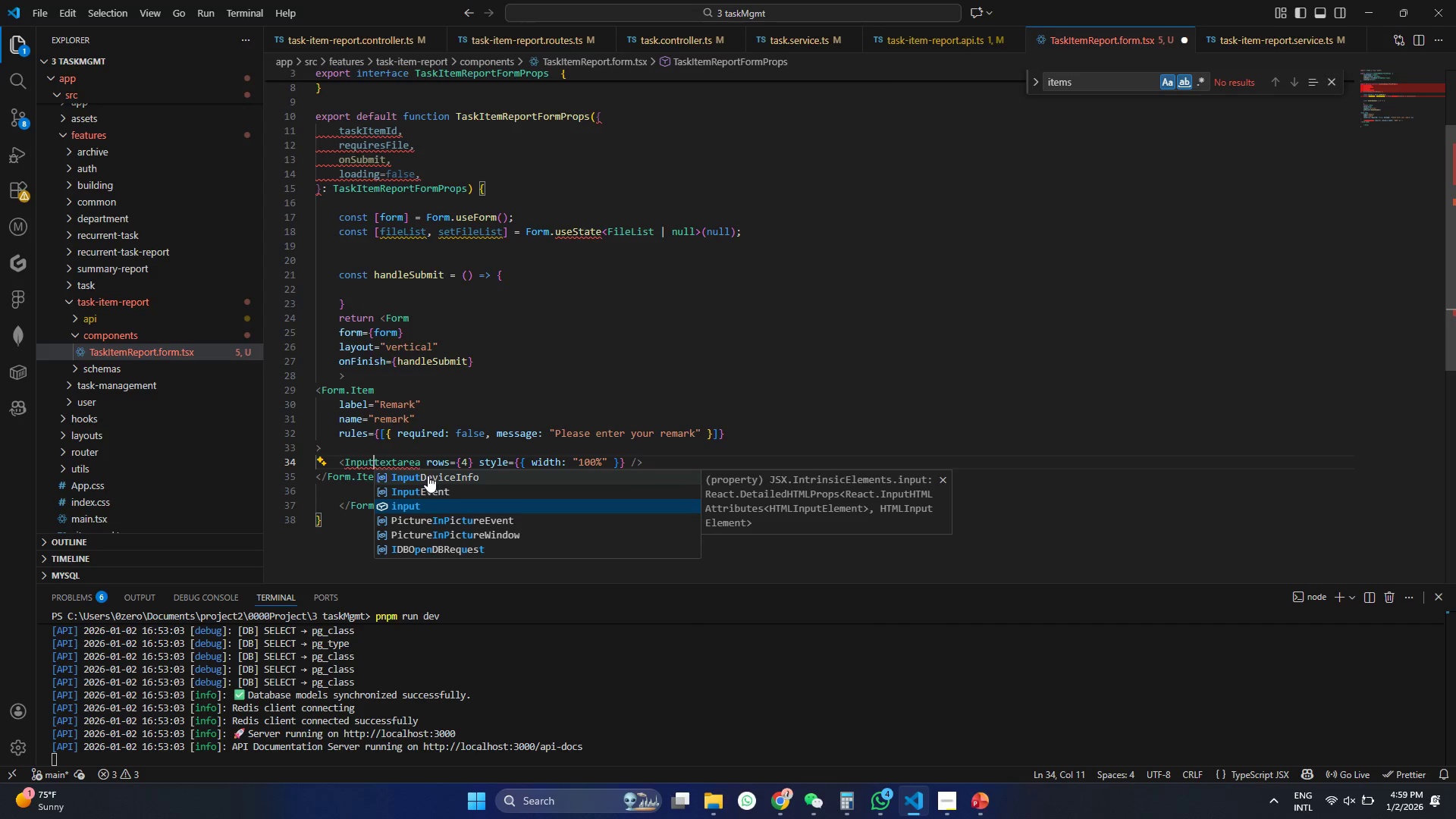 
key(Period)
 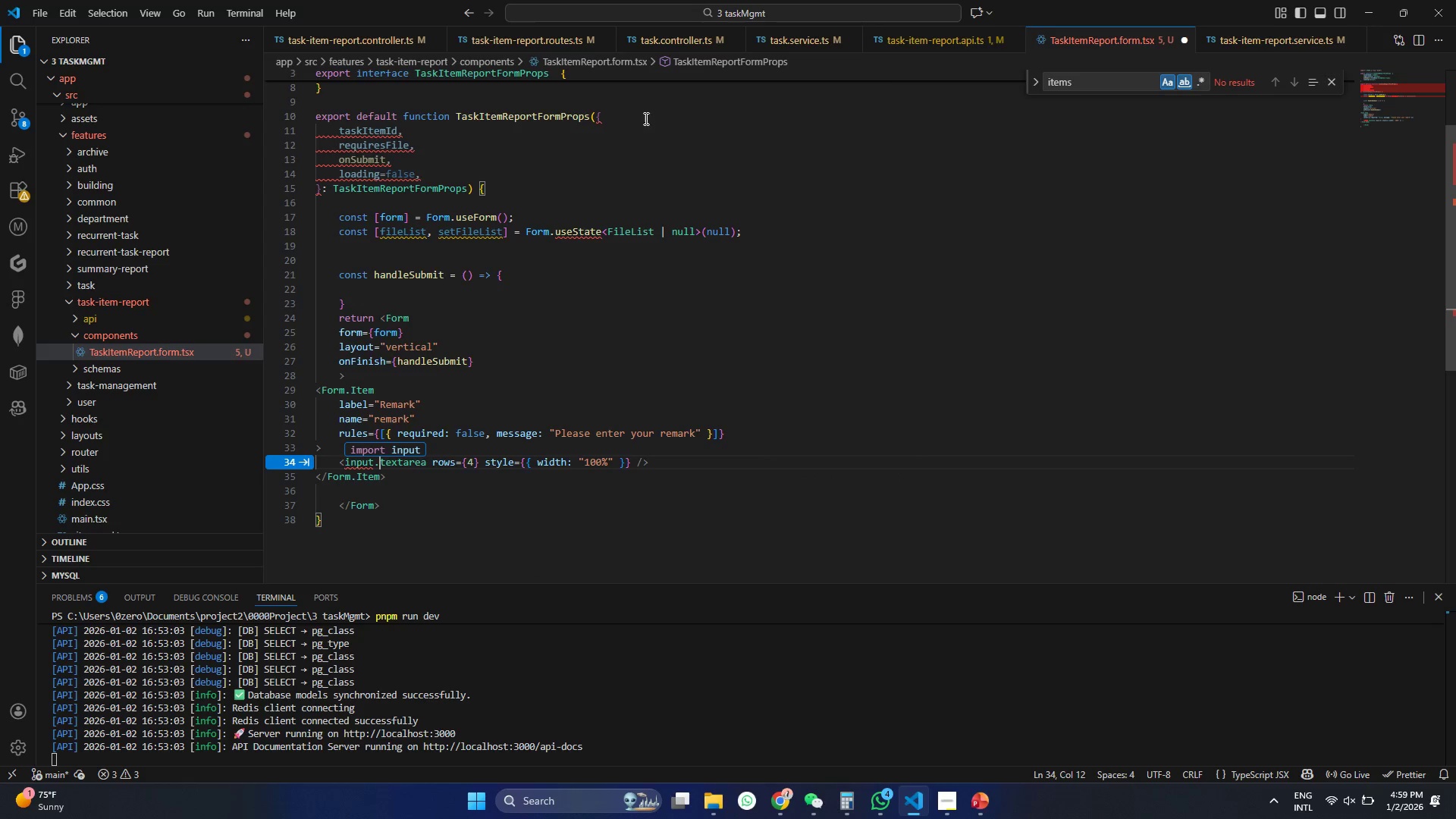 
double_click([362, 457])
 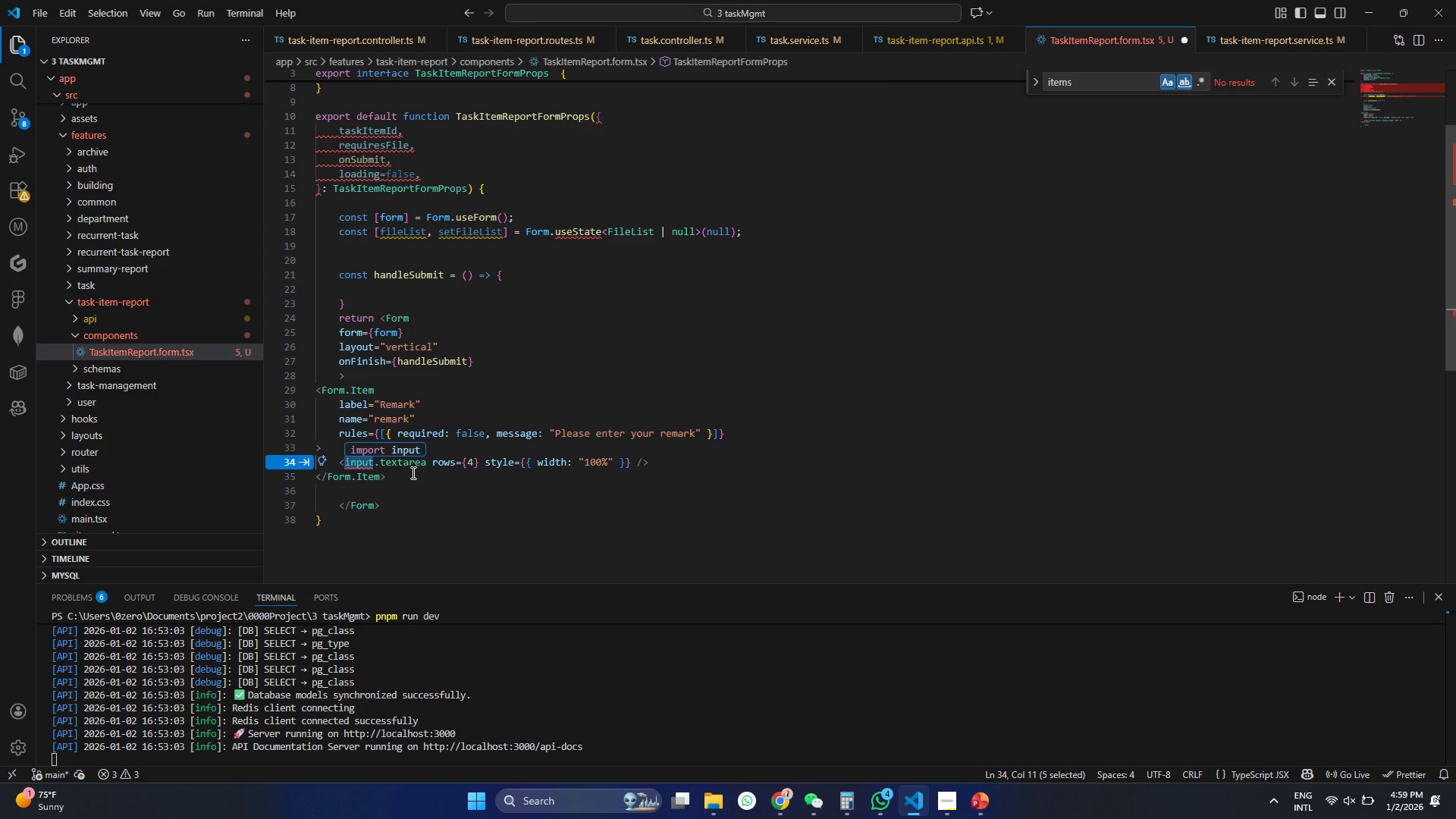 
type(Input)
 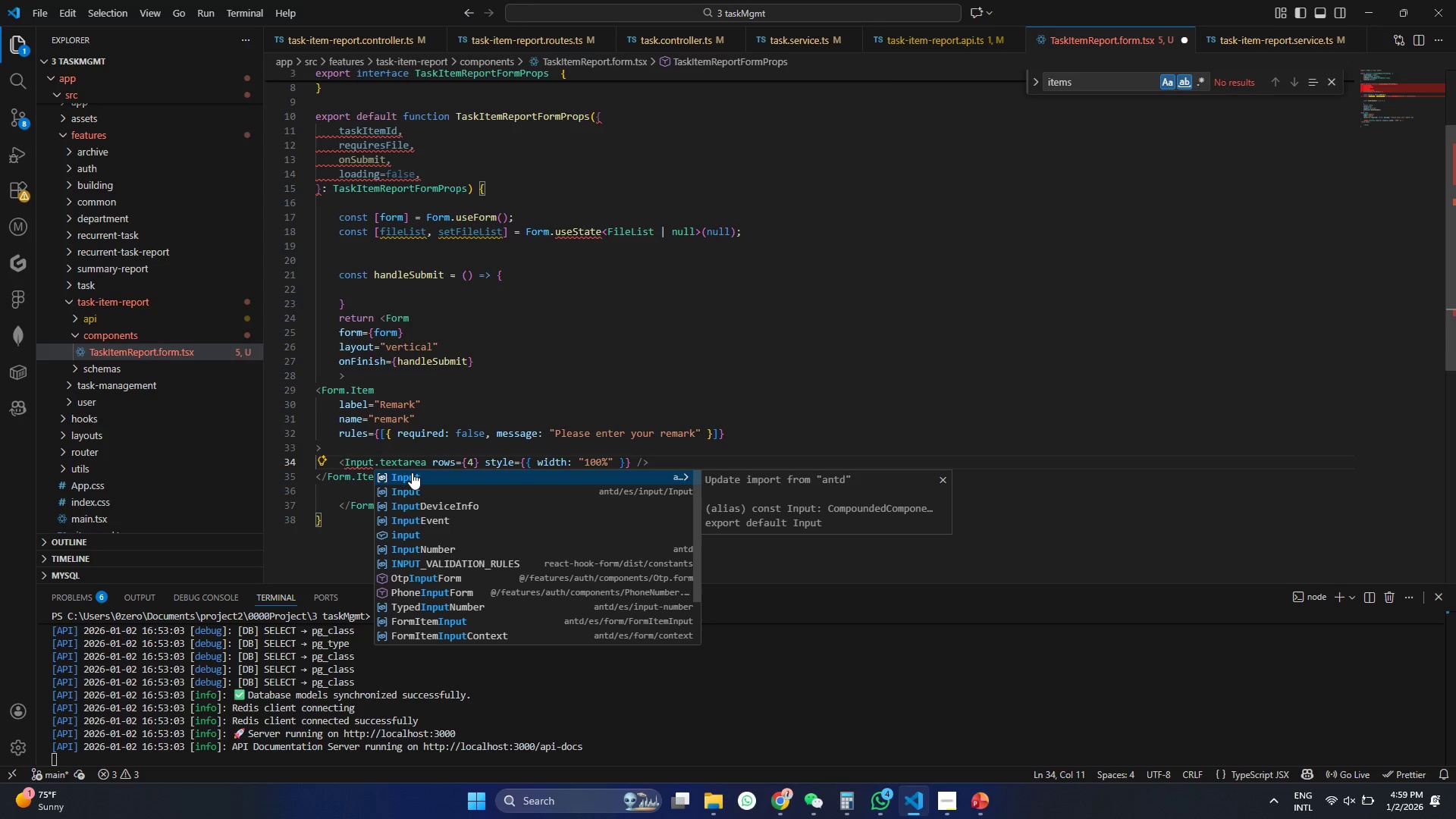 
wait(5.08)
 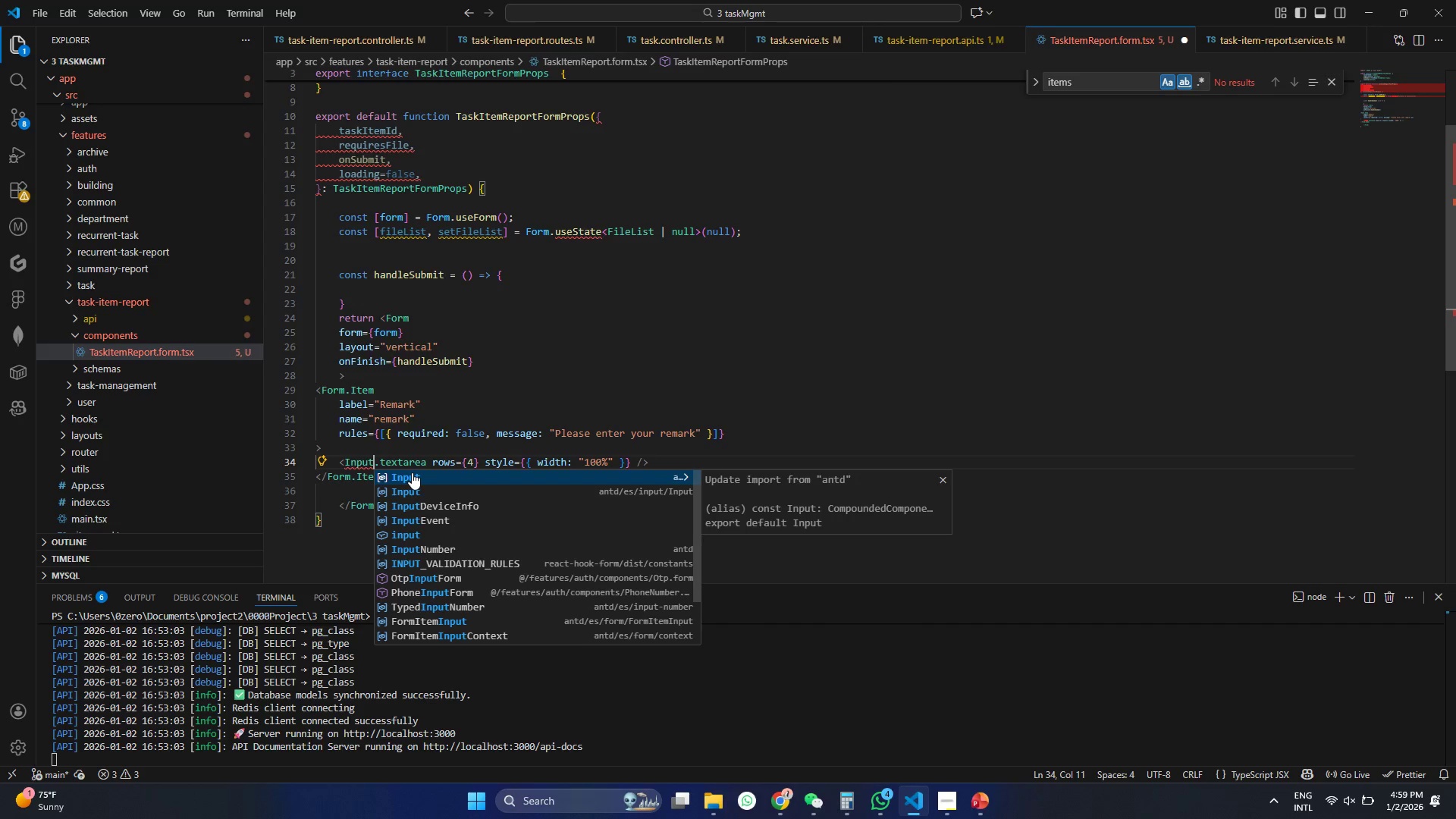 
key(Enter)
 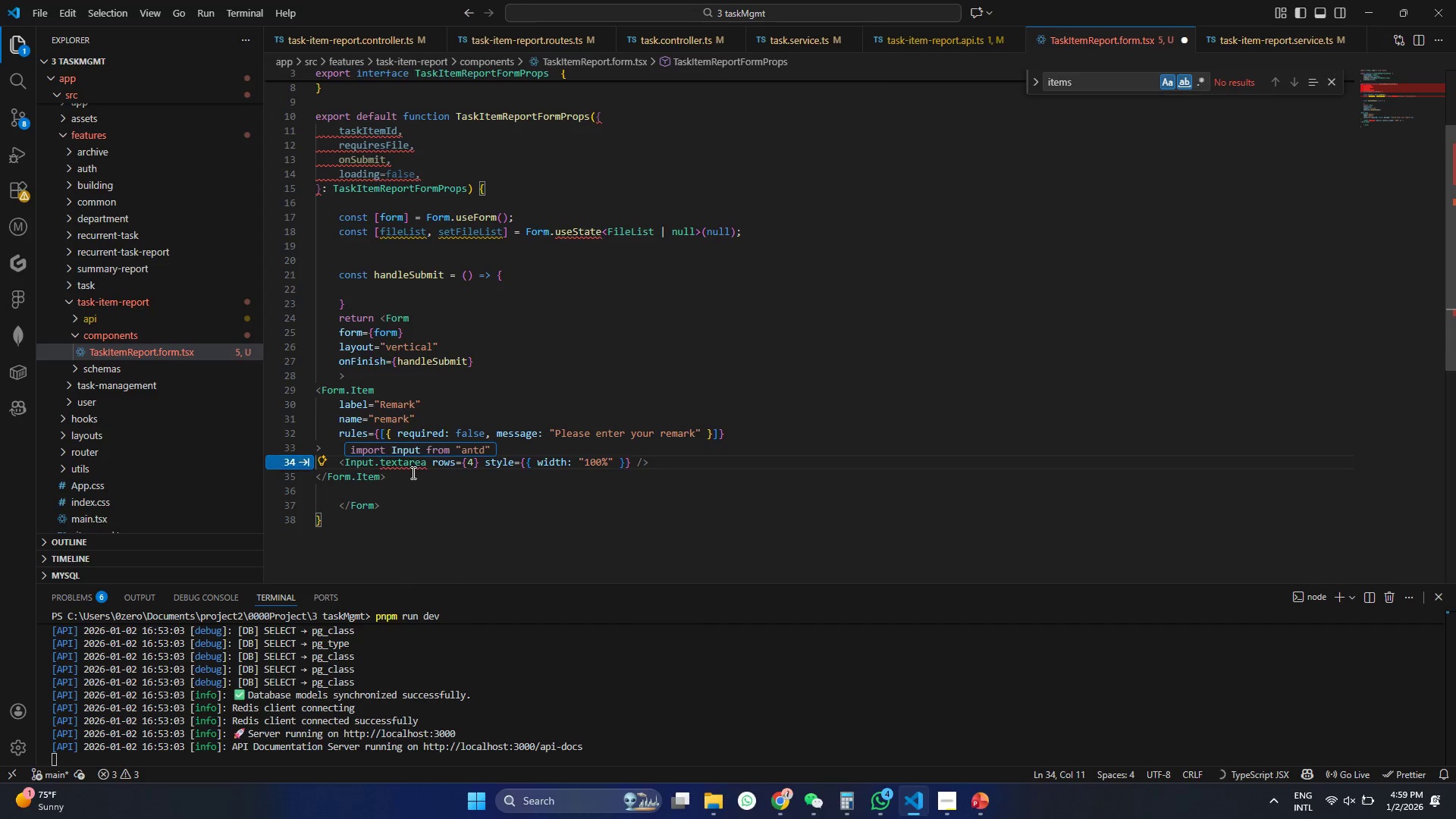 
key(Control+S)
 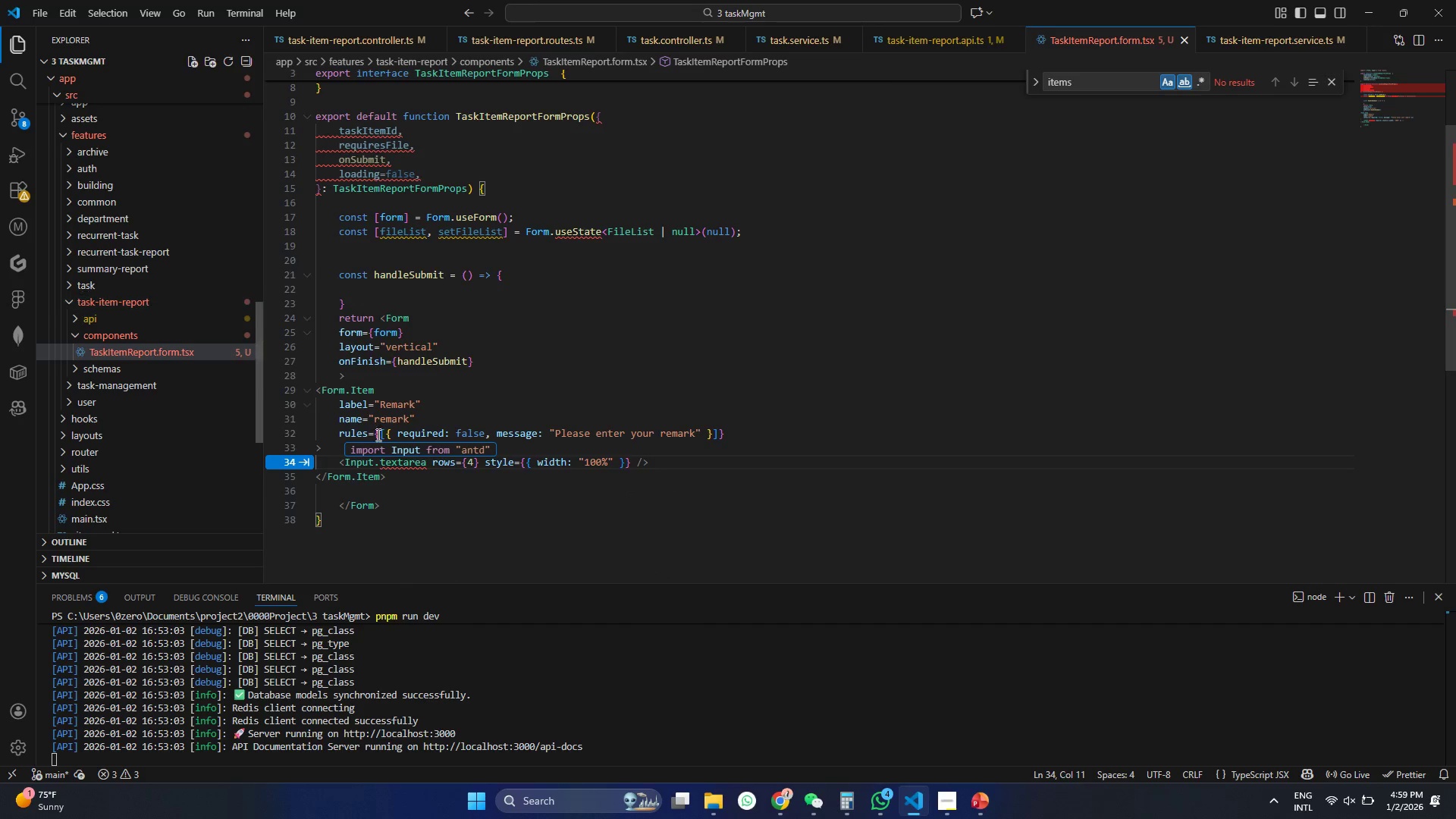 
double_click([411, 464])
 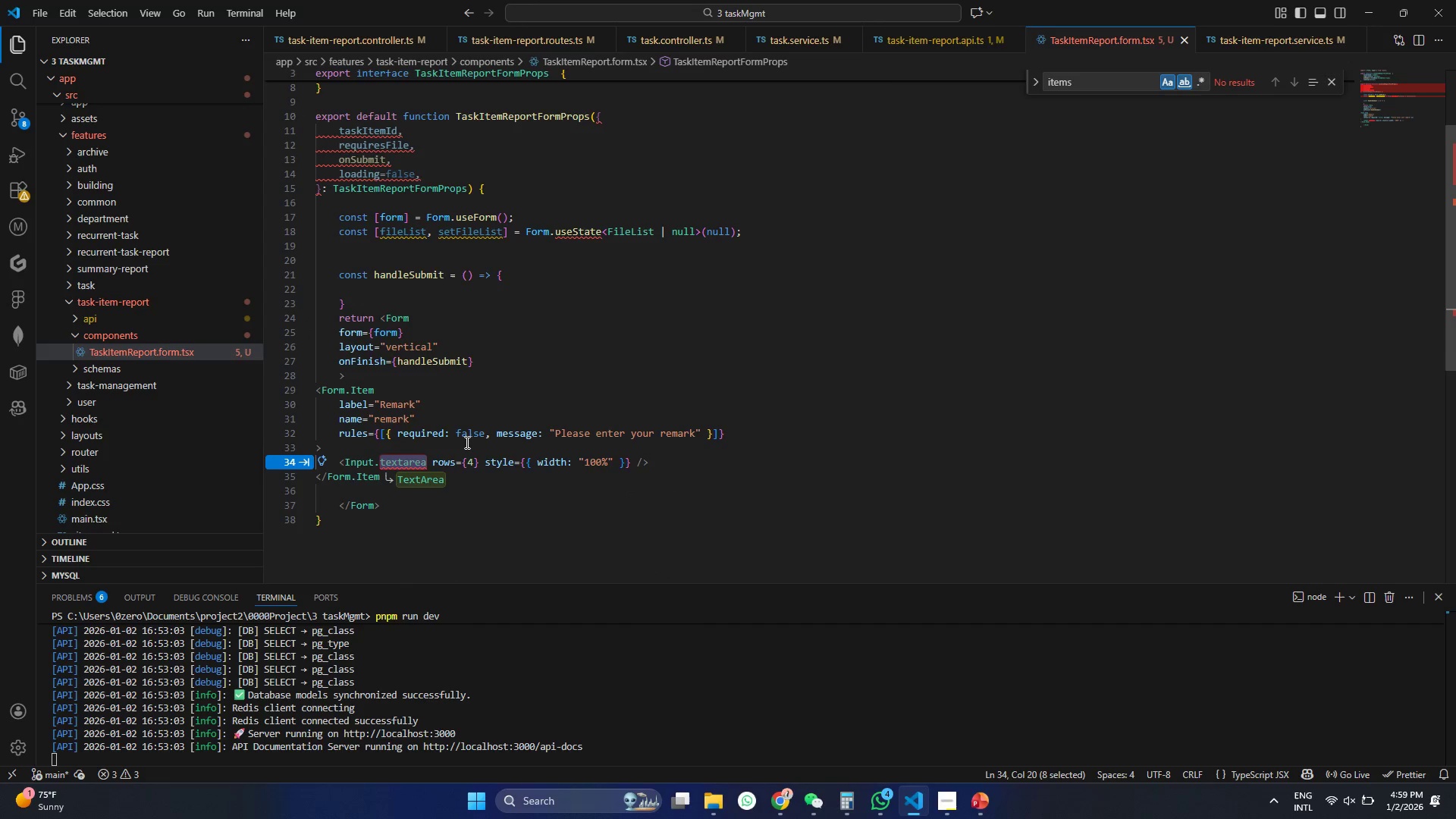 
key(Backspace)
type(Tex)
 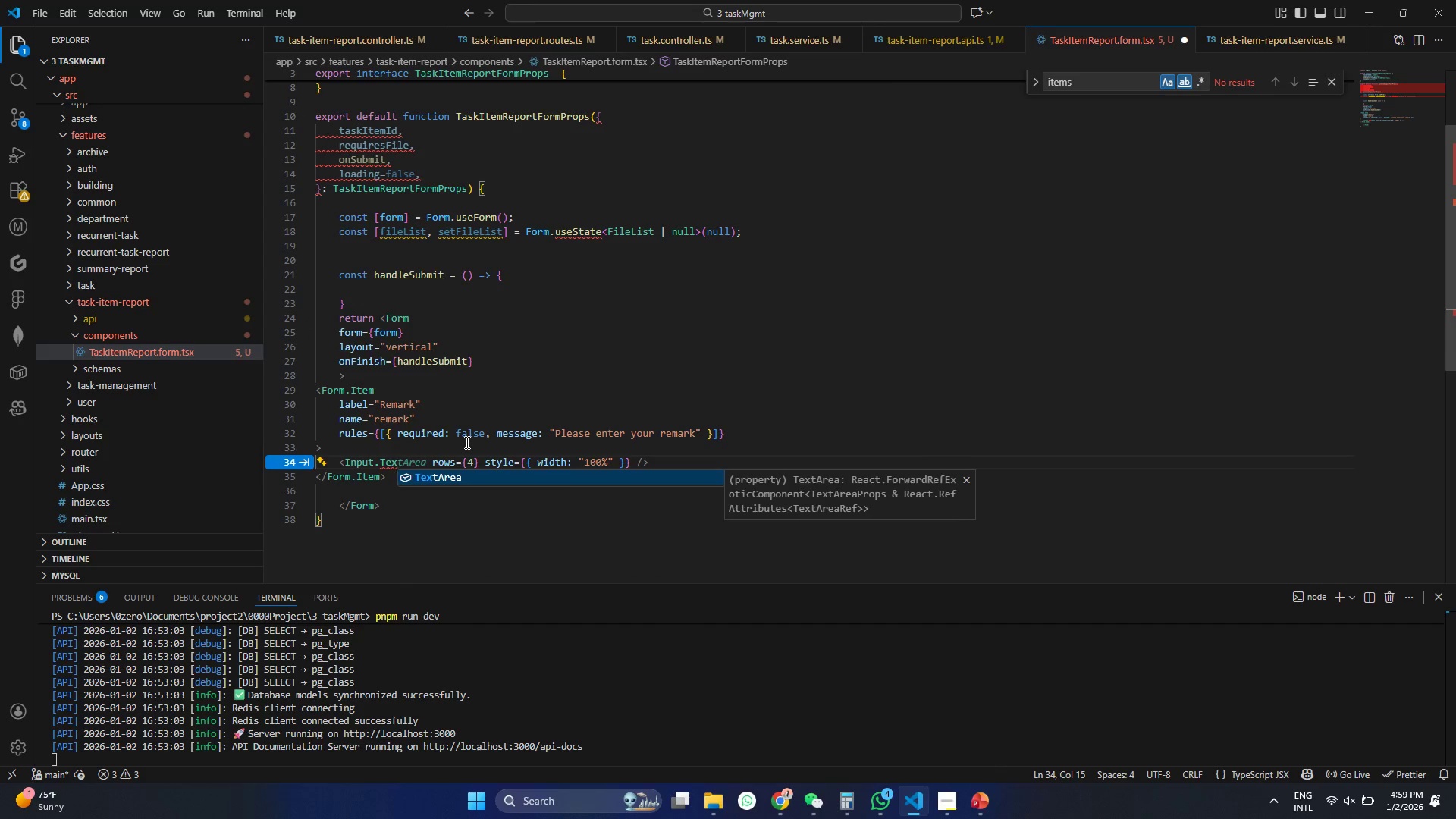 
key(Enter)
 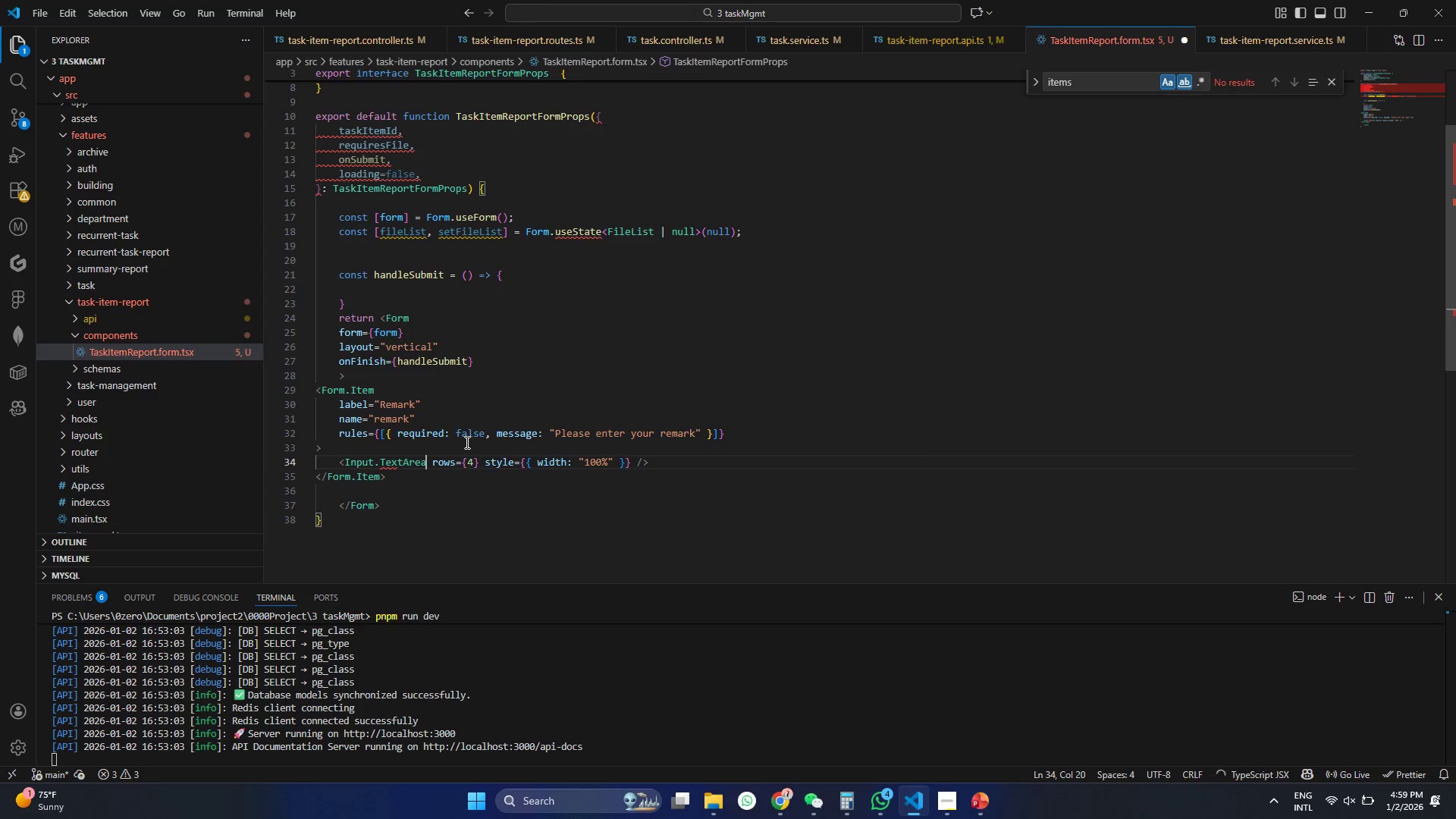 
key(Control+S)
 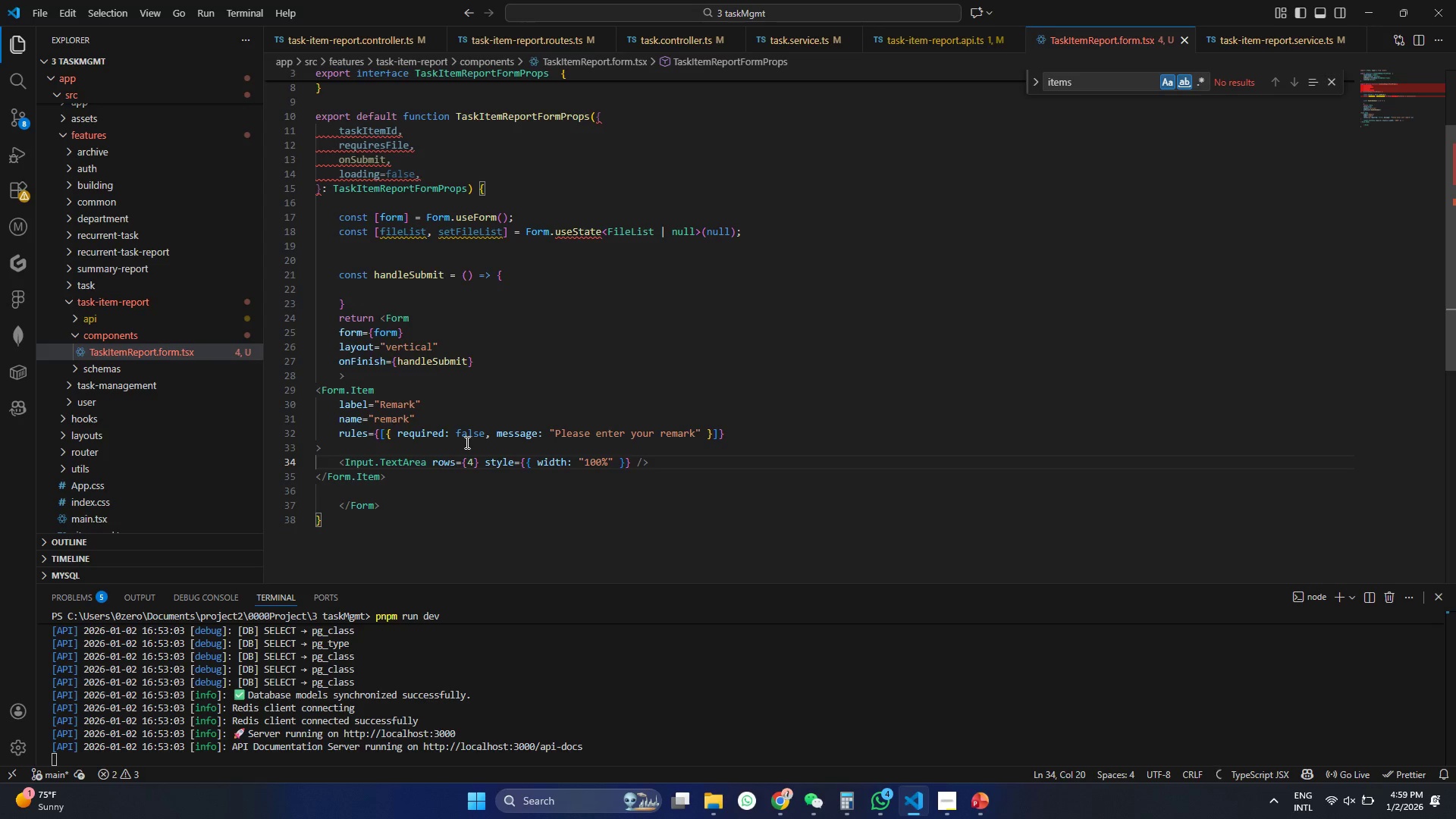 
key(Control+ControlLeft)
 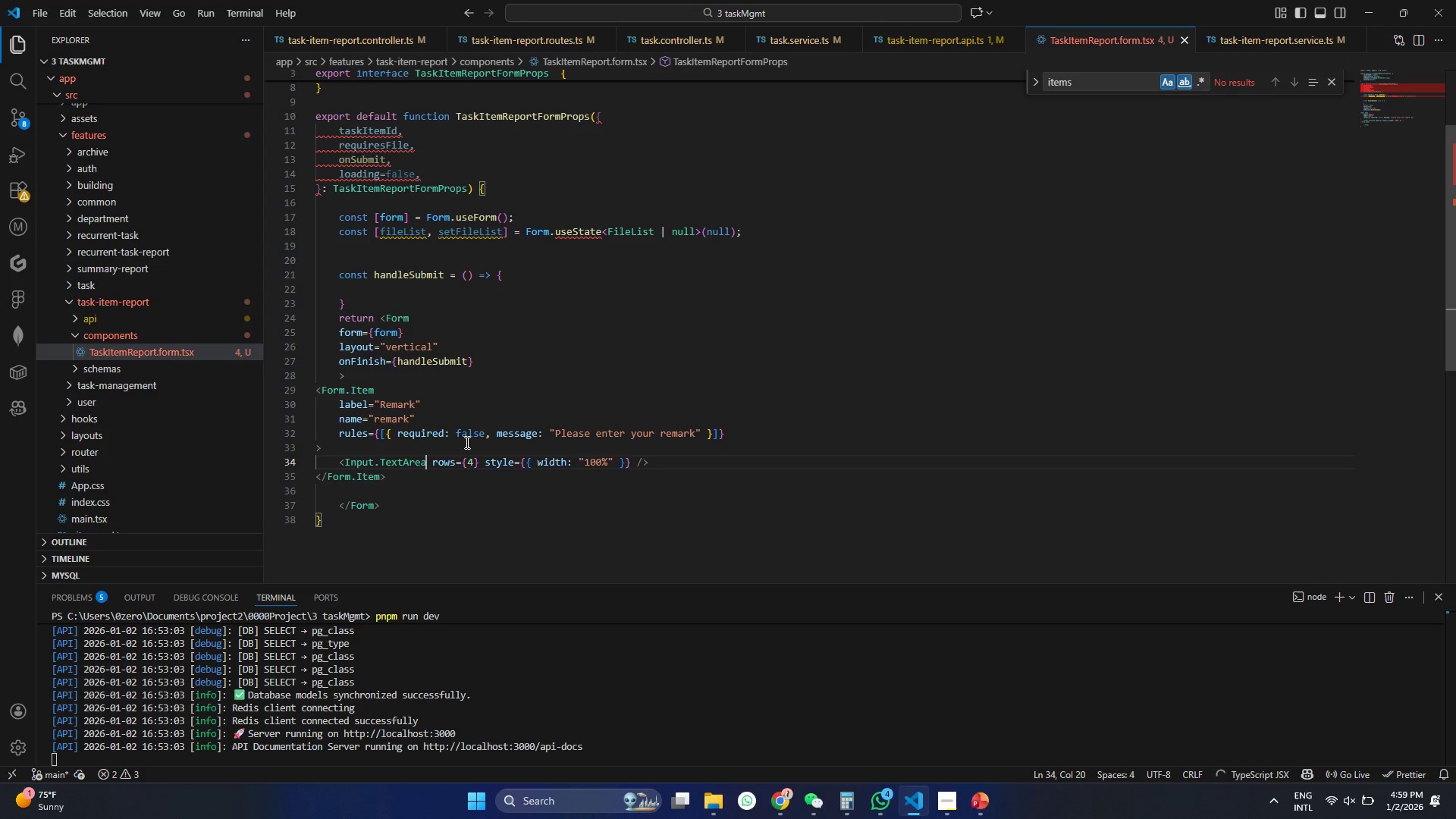 
key(Control+S)
 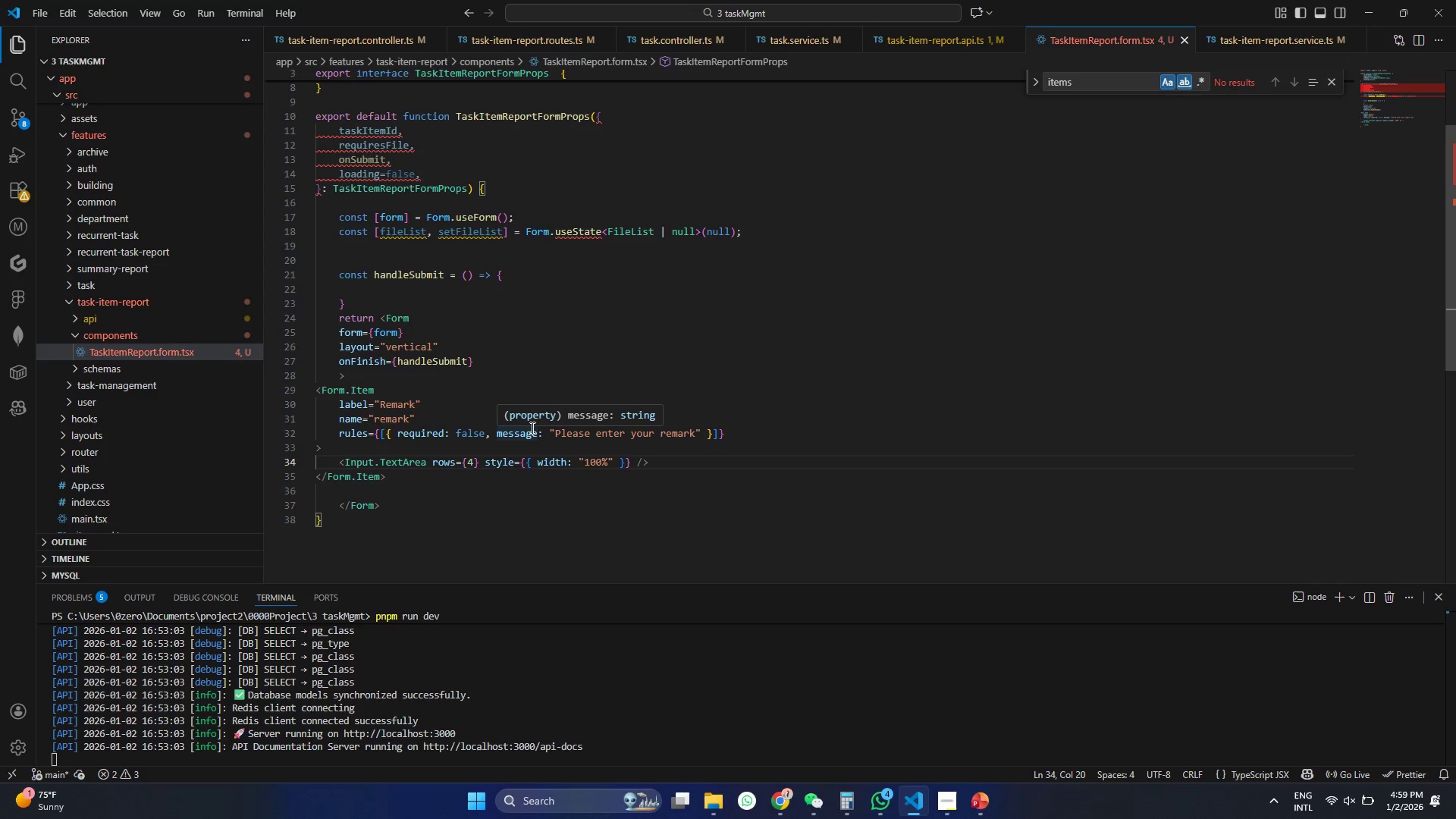 
wait(6.28)
 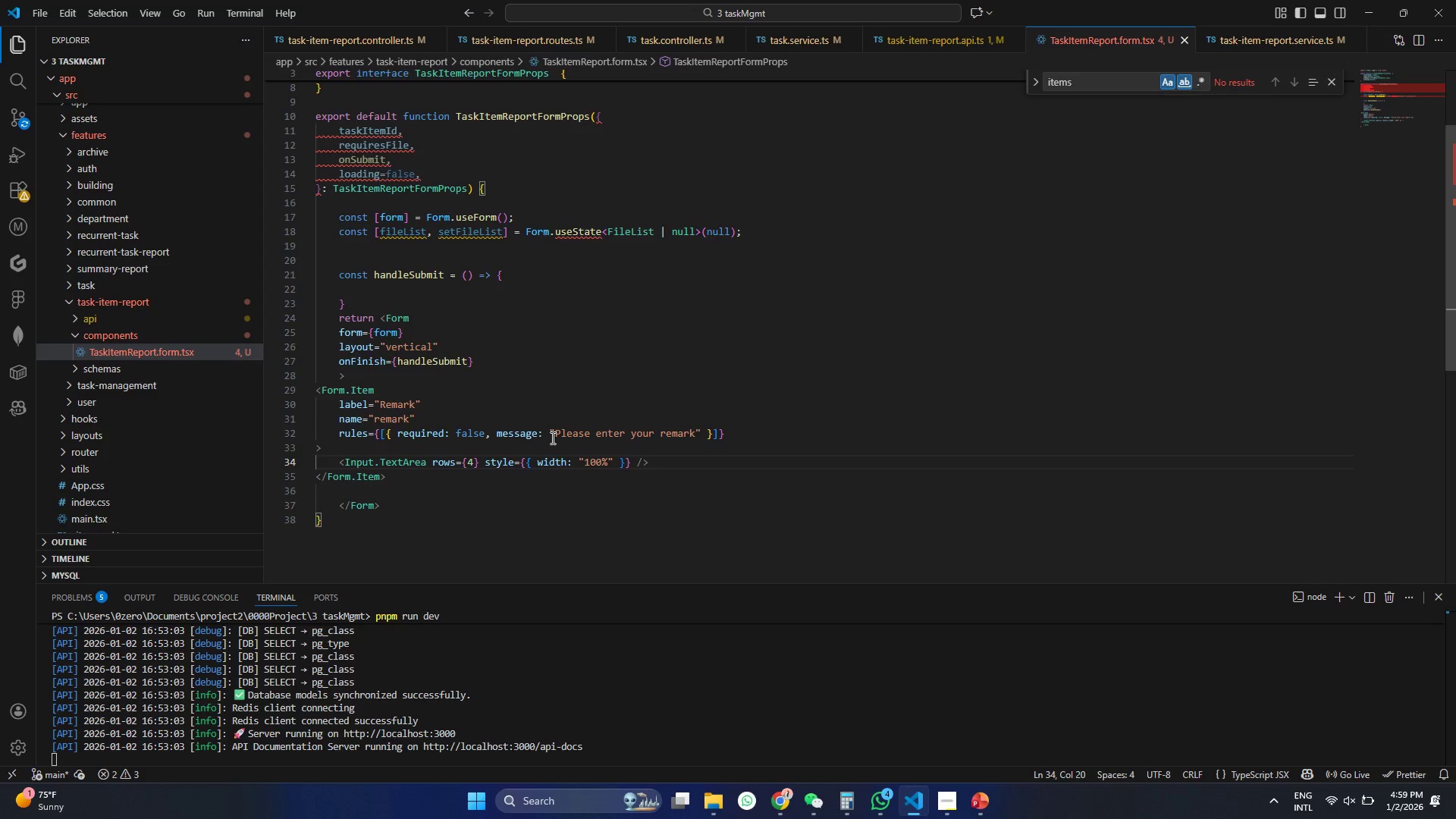 
mouse_move([524, 447])
 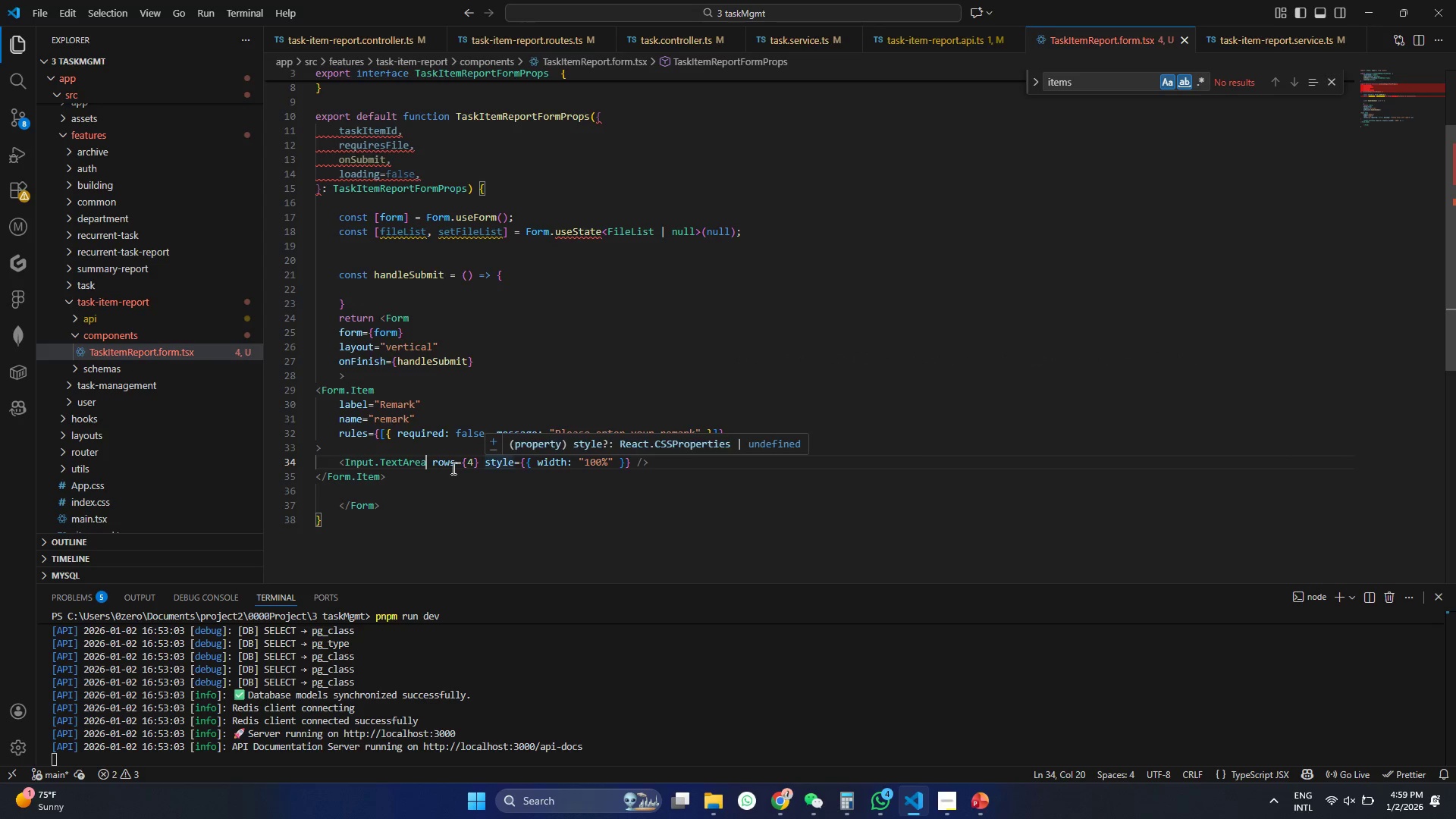 
left_click([428, 439])
 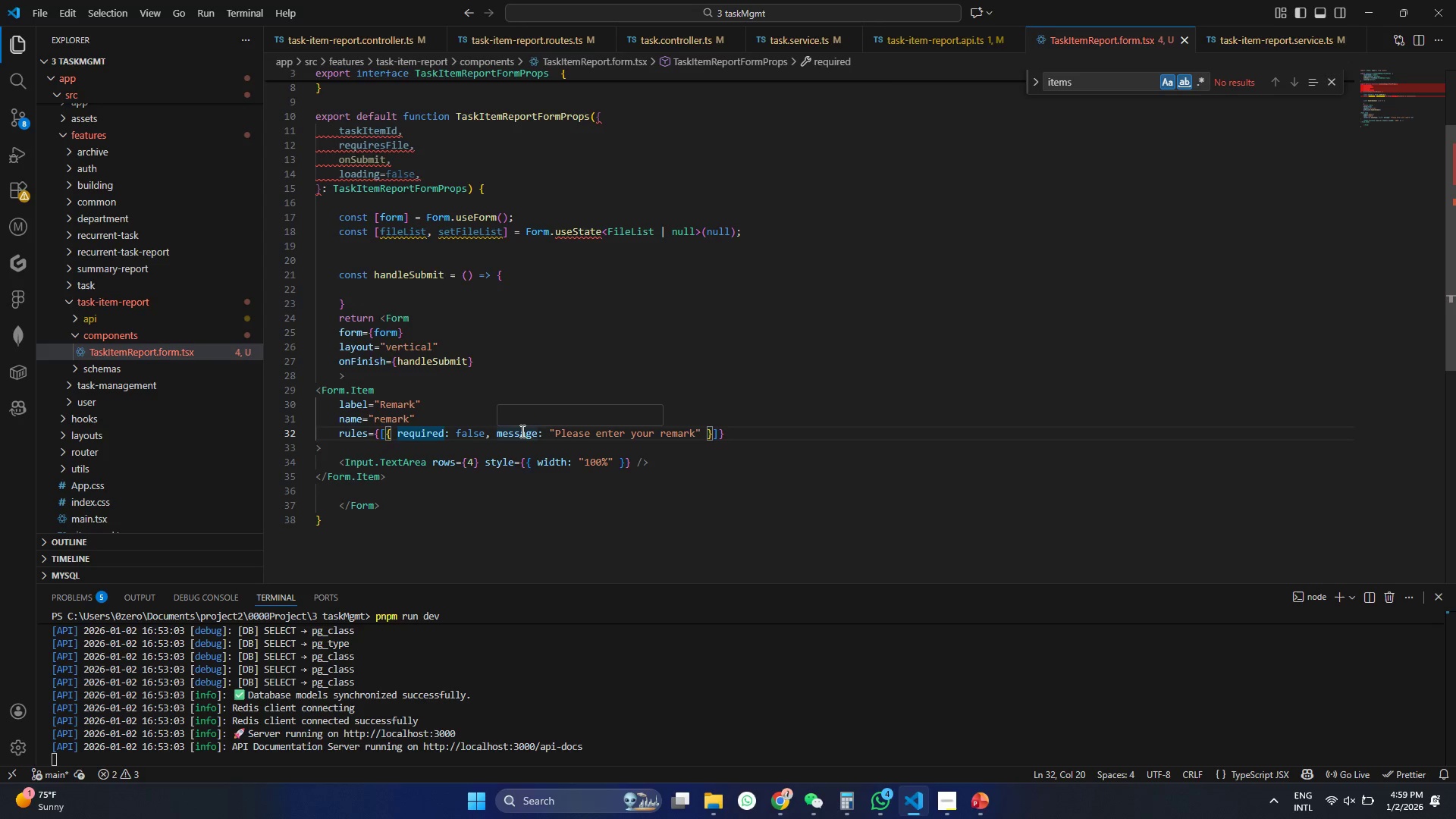 
left_click([521, 431])
 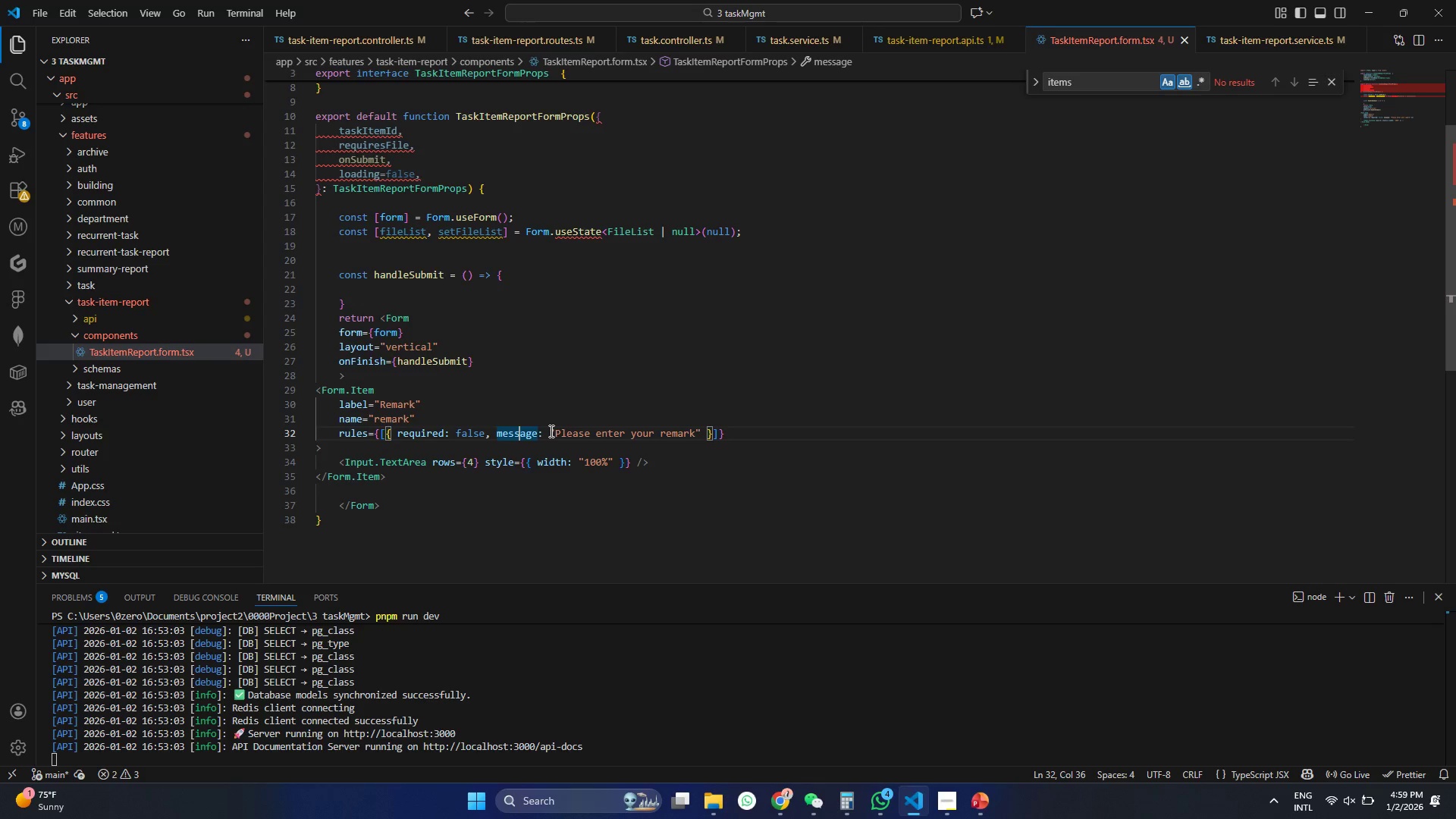 
wait(14.17)
 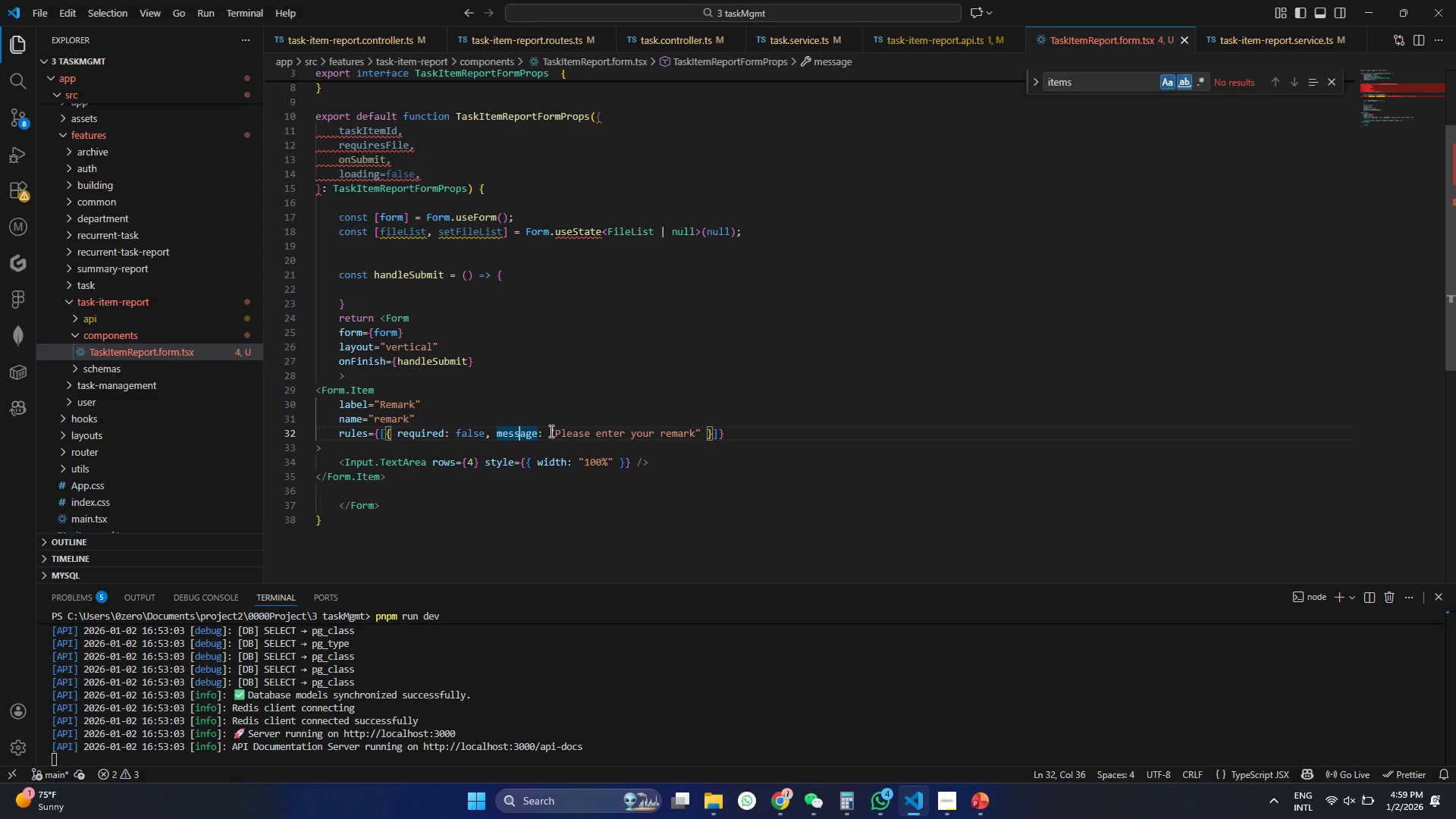 
scroll: coordinate [544, 322], scroll_direction: up, amount: 22.0
 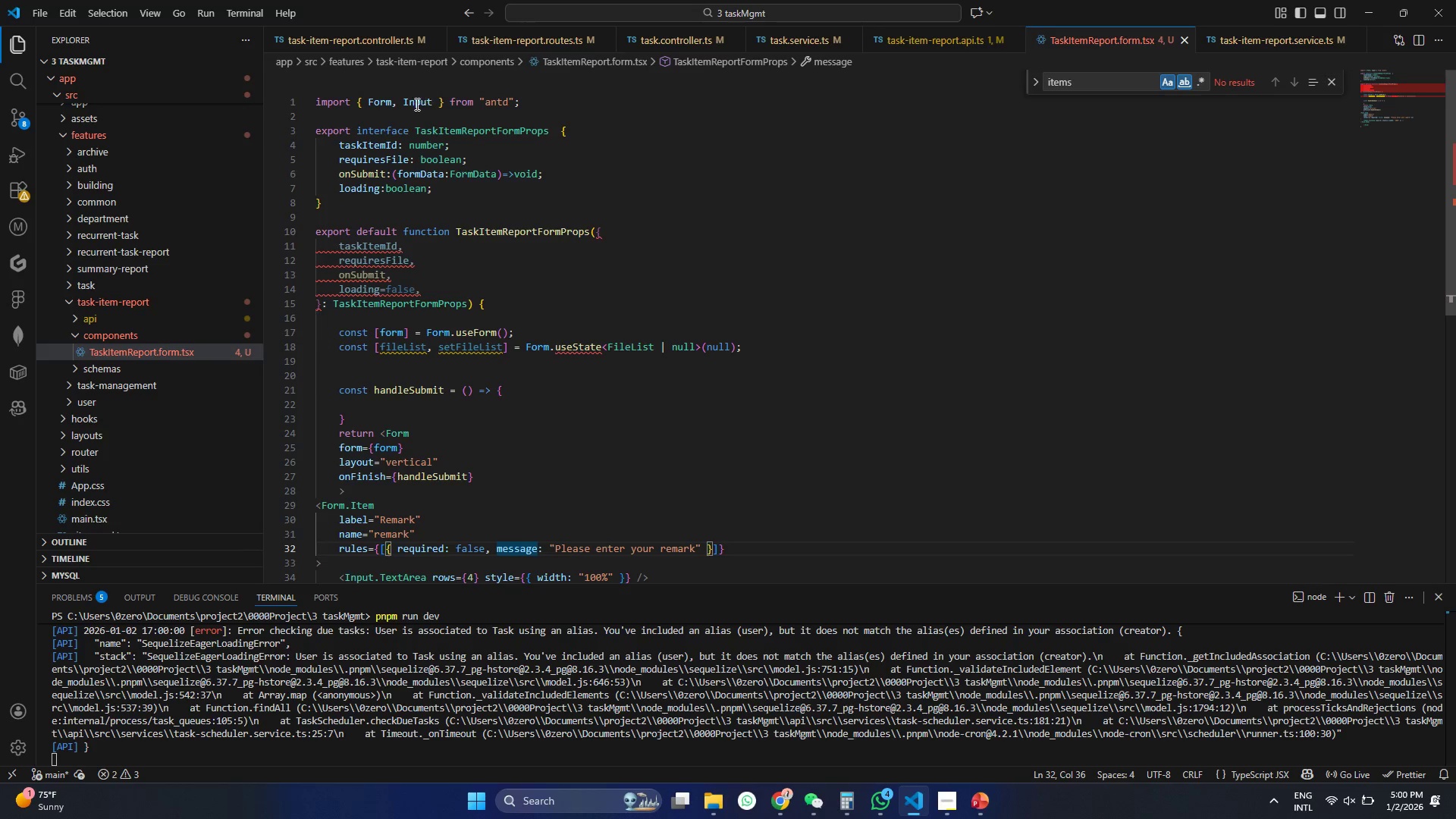 
left_click([411, 108])
 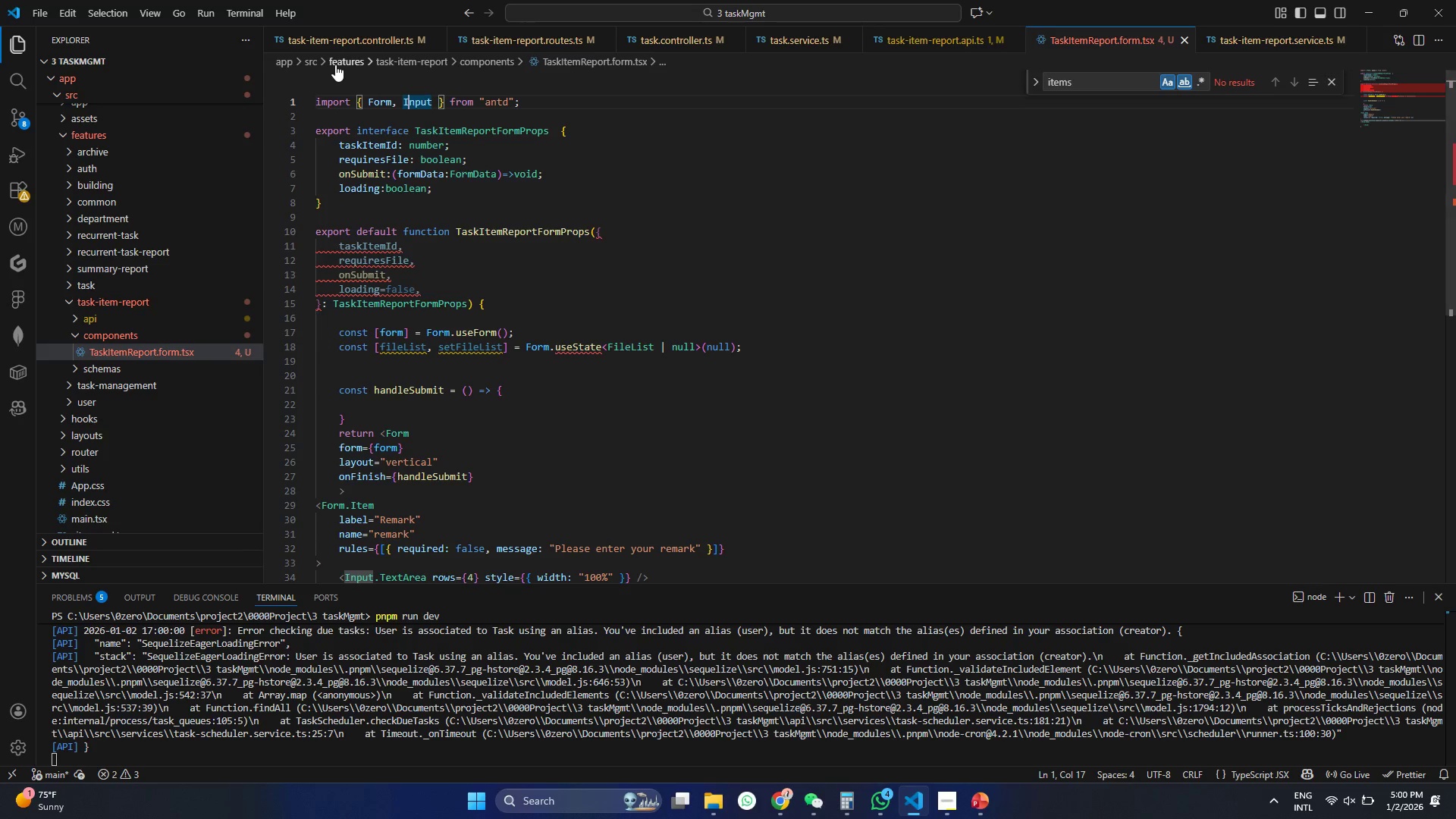 
hold_key(key=ArrowRight, duration=0.92)
 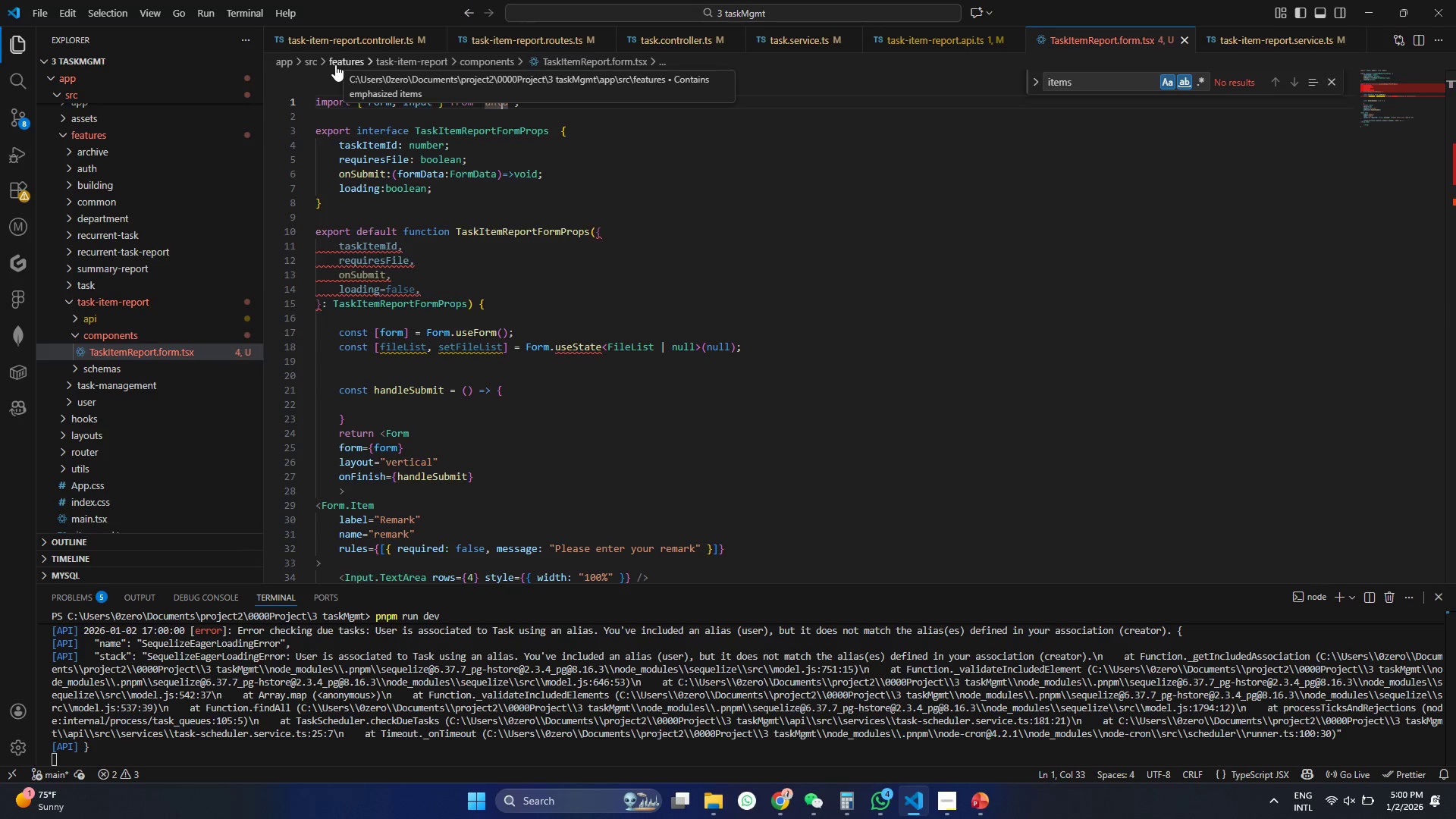 
key(ArrowRight)
 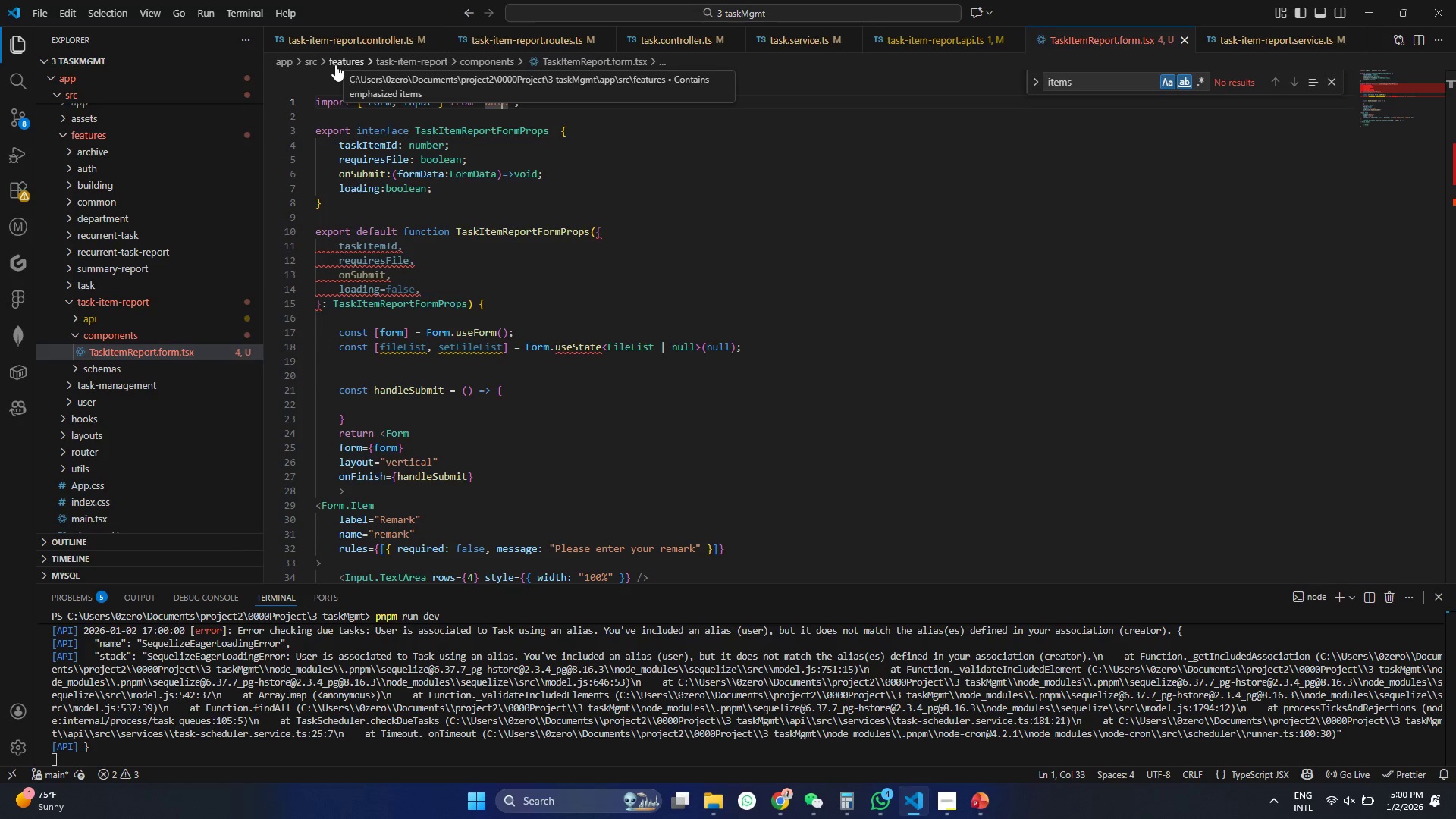 
key(ArrowRight)
 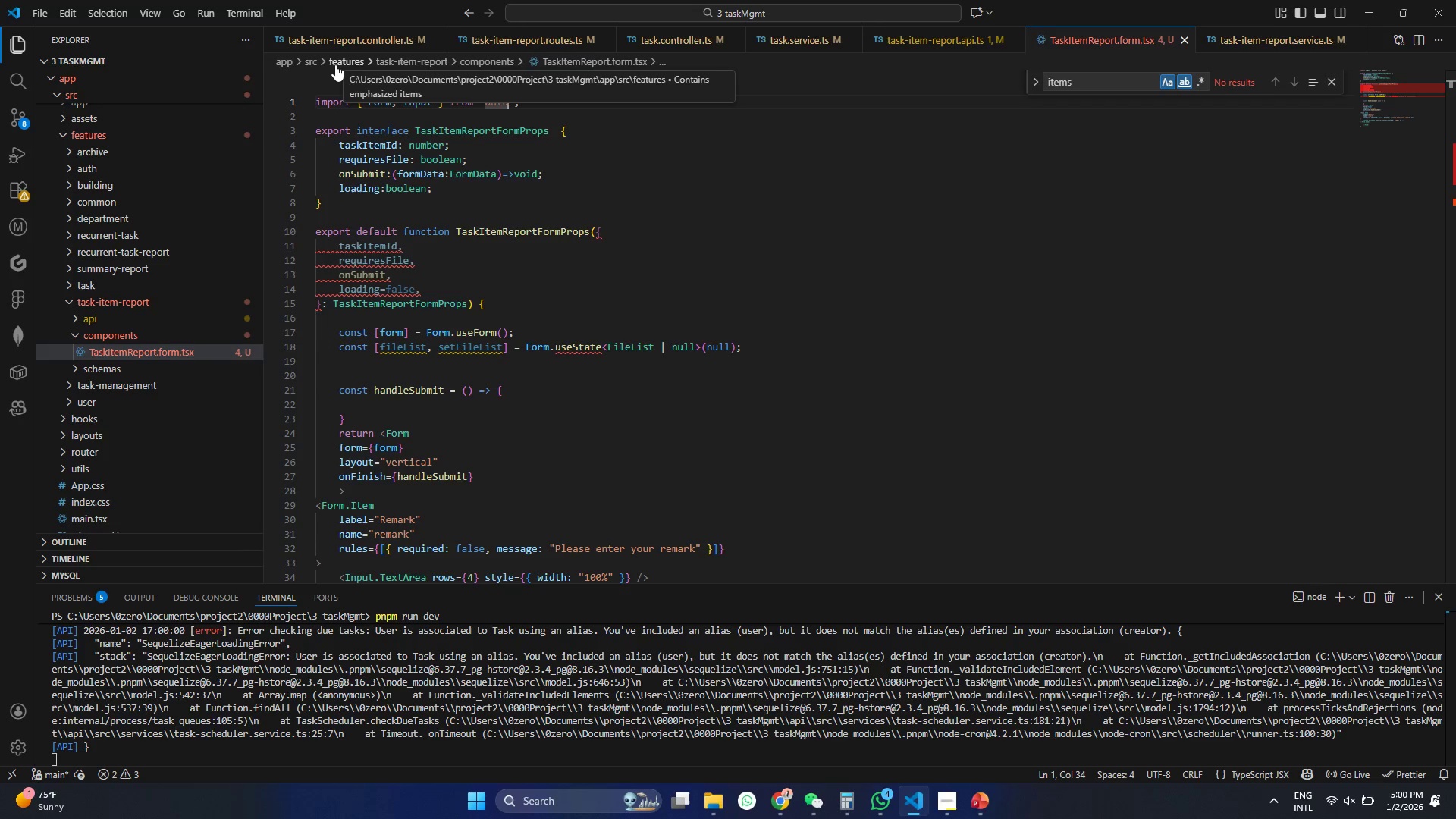 
key(ArrowRight)
 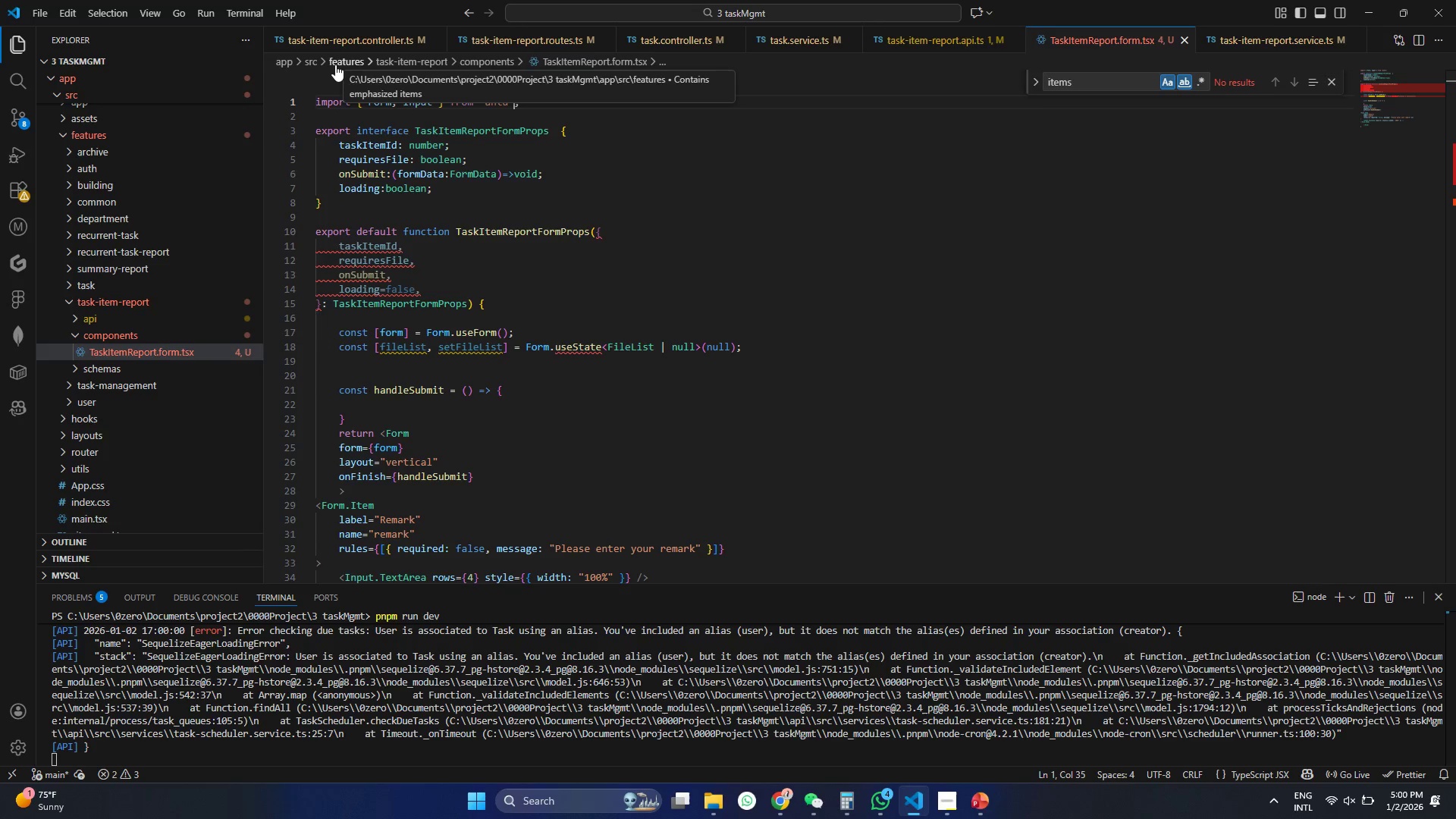 
key(ArrowRight)
 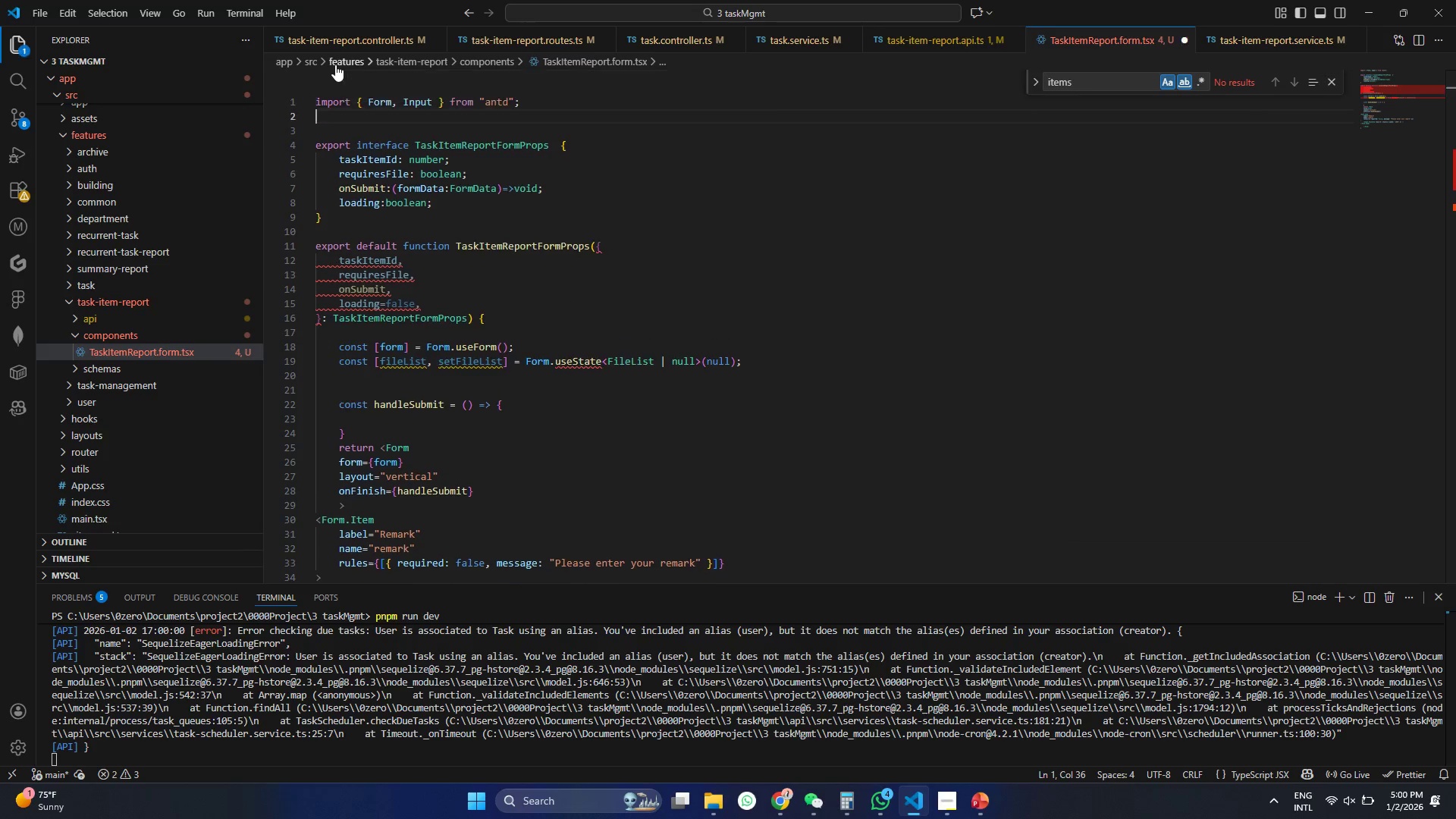 
key(Enter)
 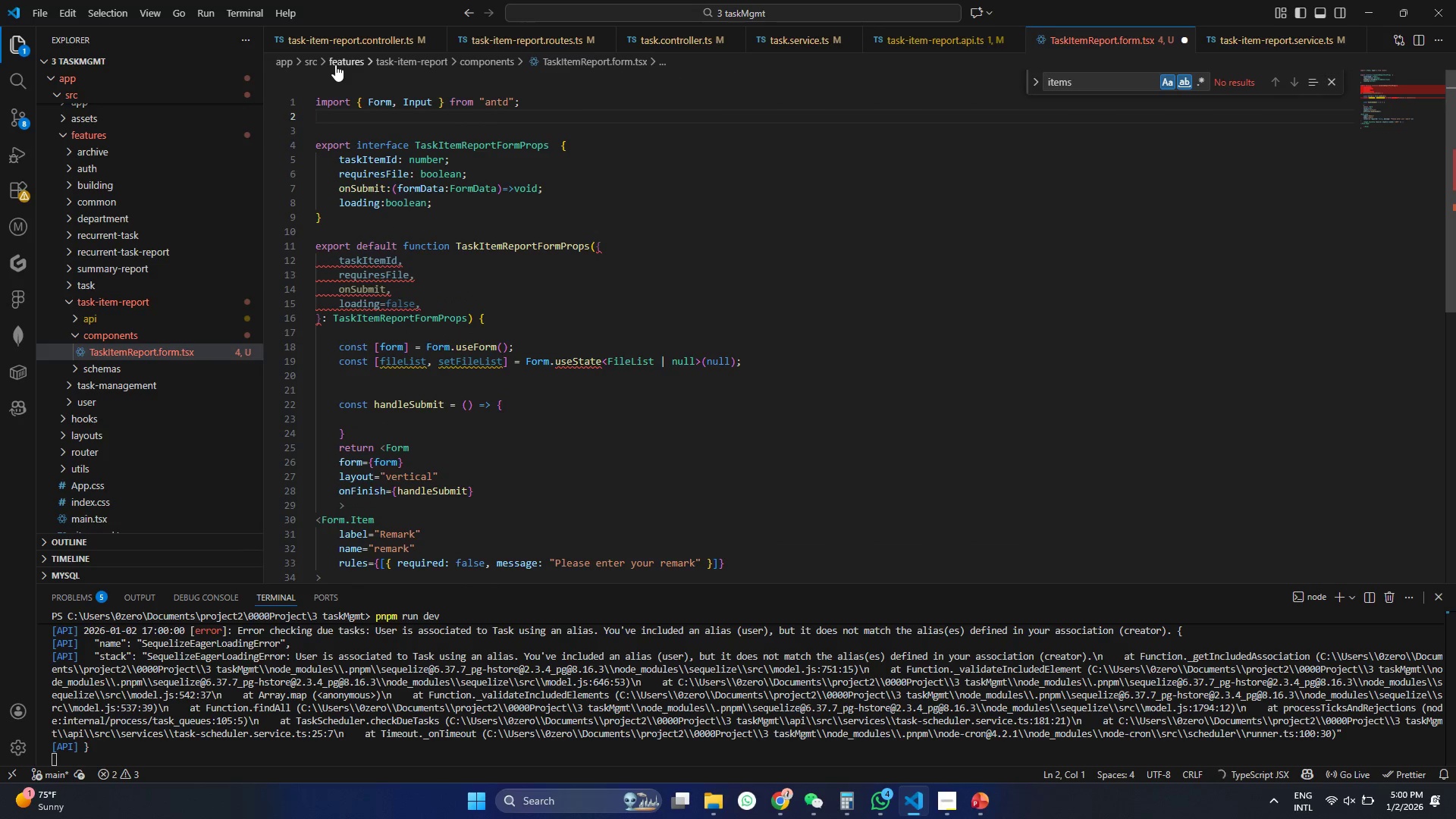 
type(impi)
key(Backspace)
type(ort )
key(Tab)
 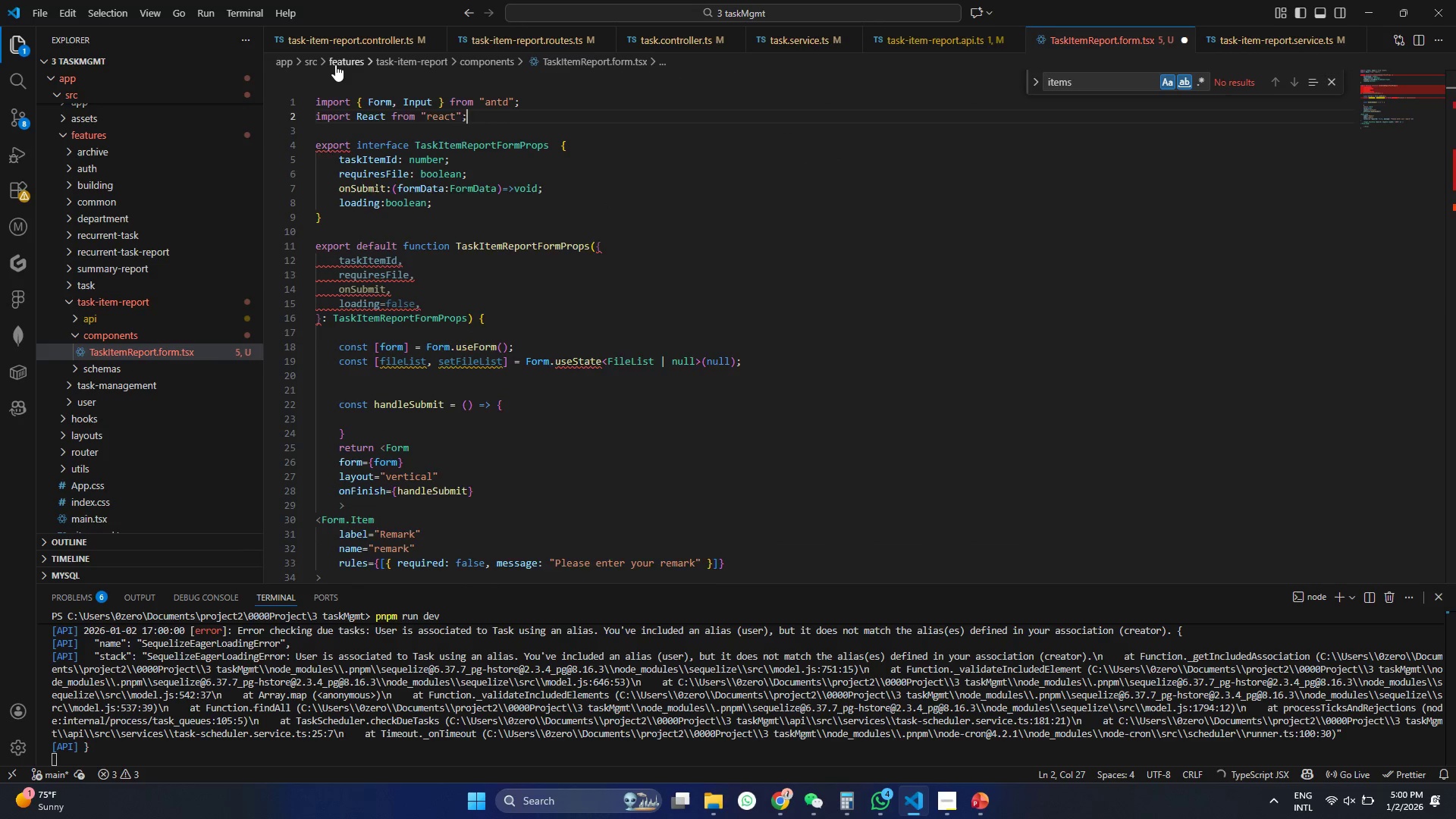 
key(Enter)
 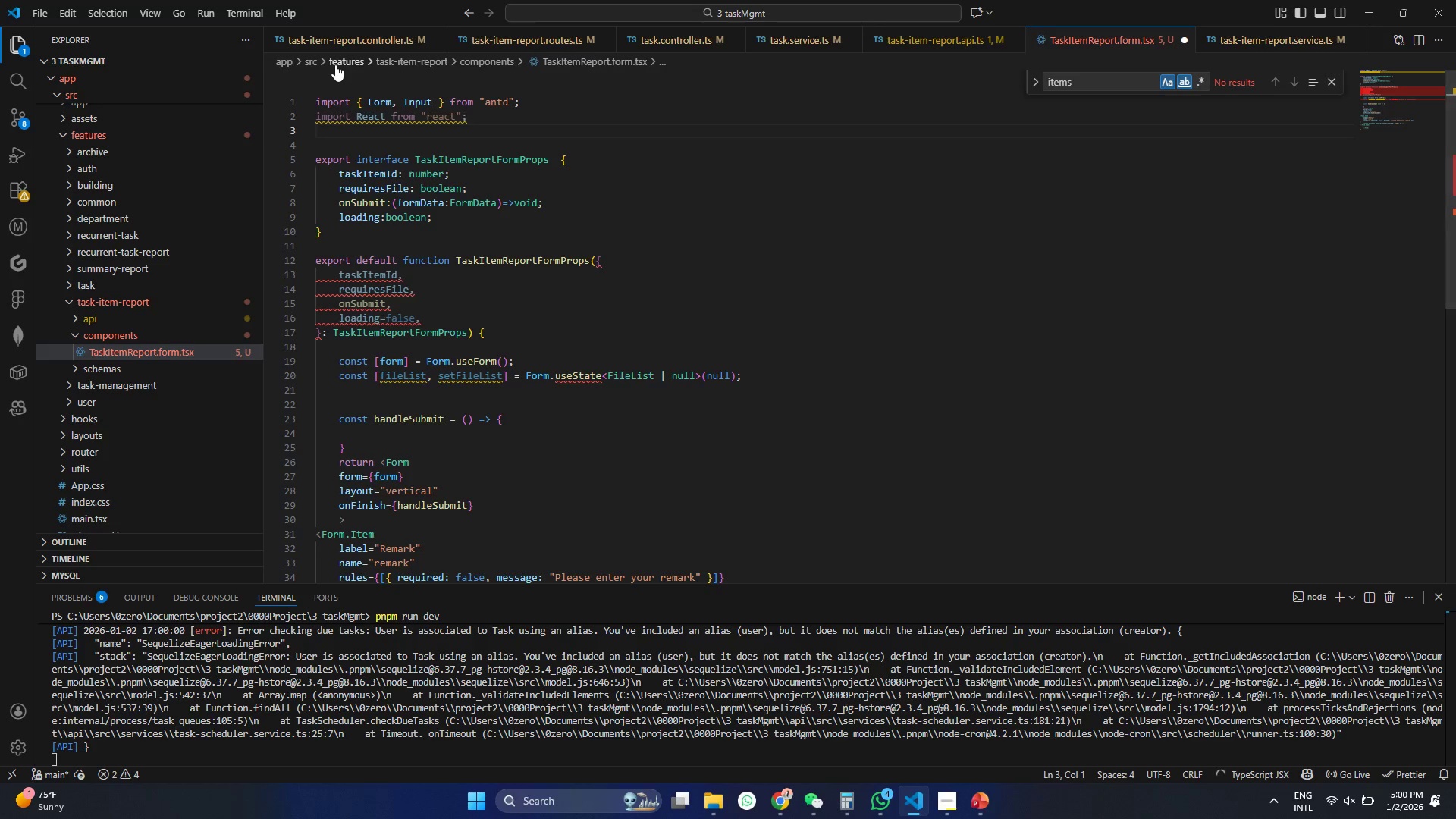 
type(impr)
key(Backspace)
type(ort U)
key(Backspace)
type(useState)
 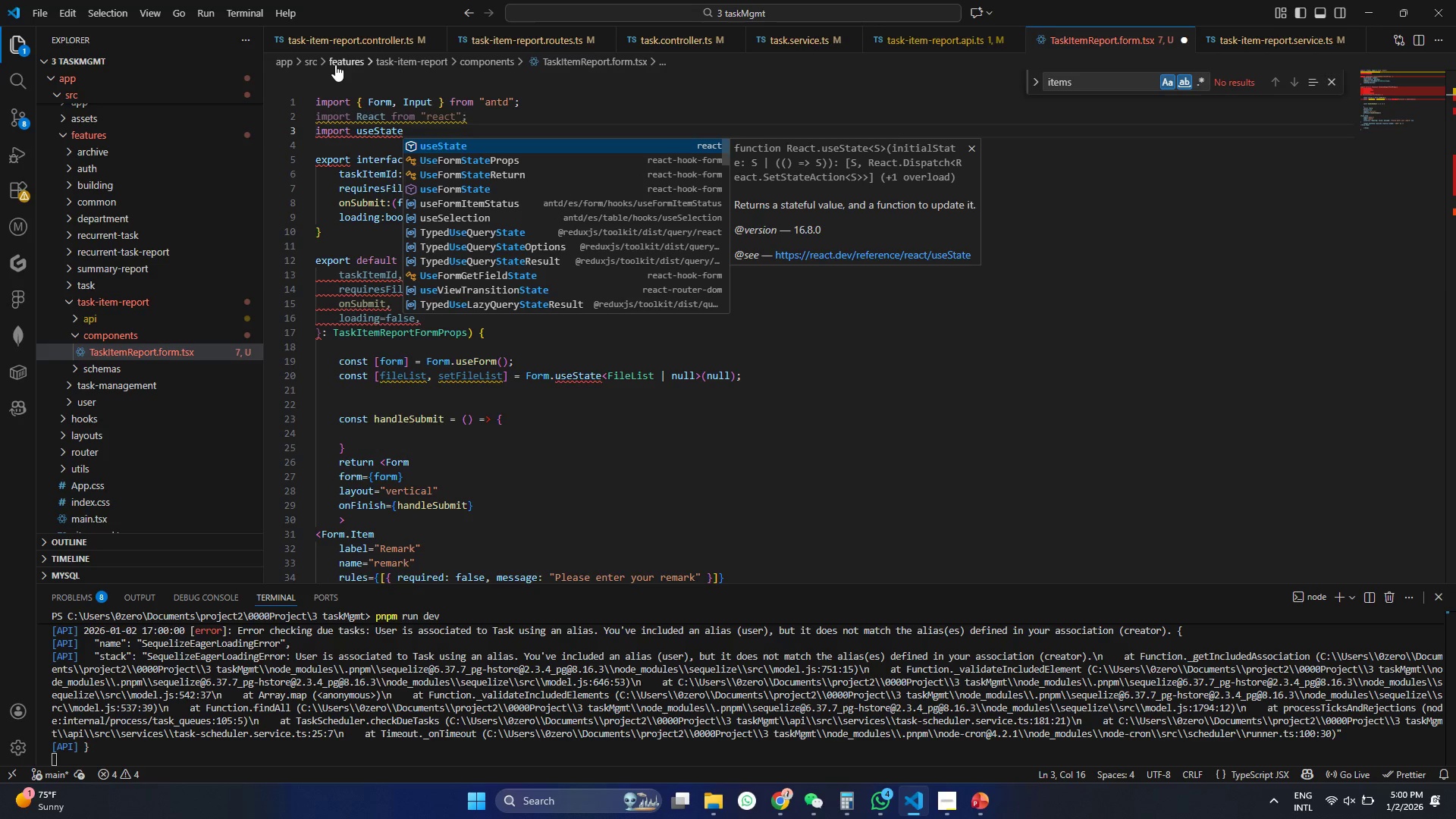 
key(Enter)
 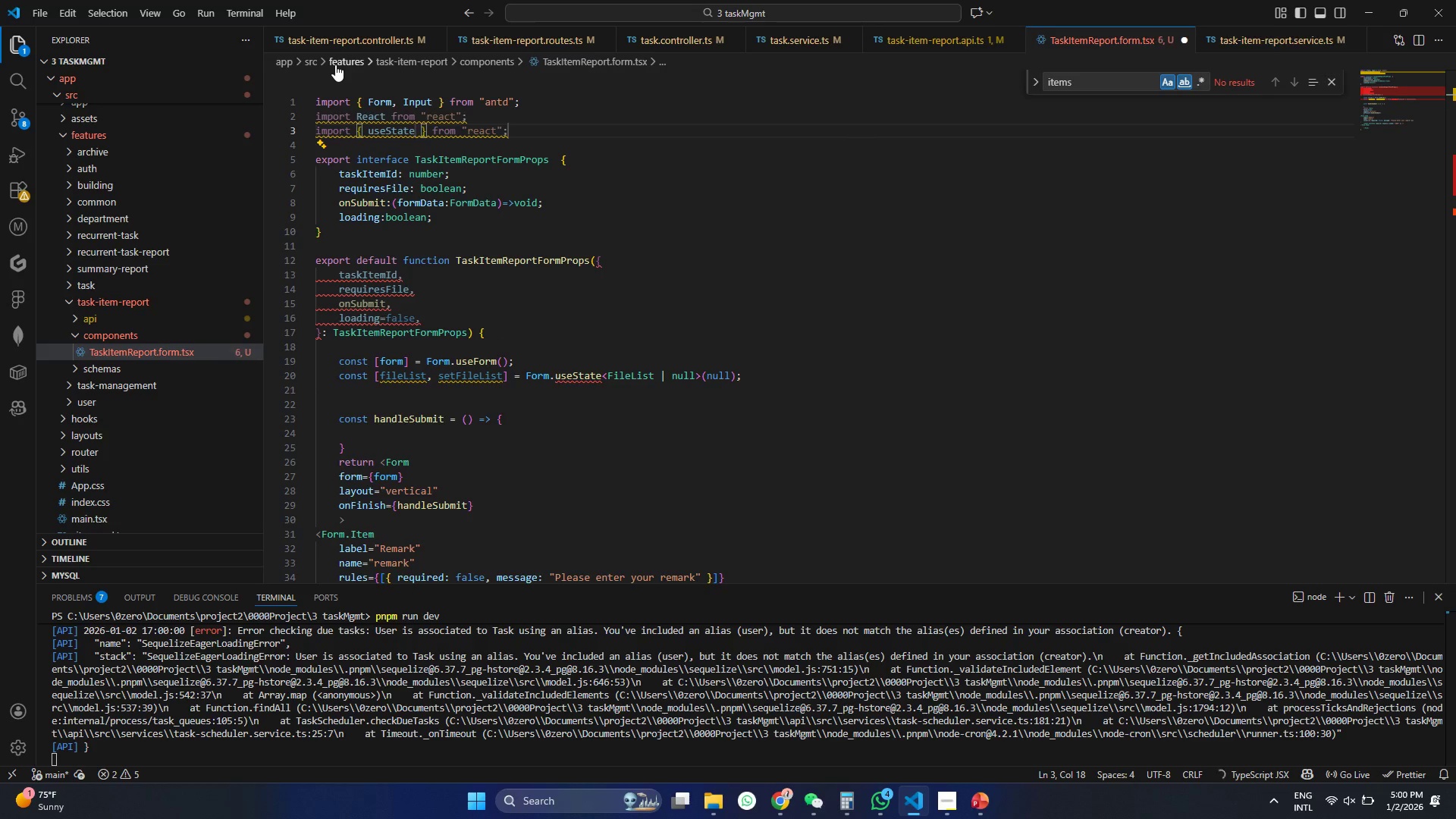 
key(Control+ControlLeft)
 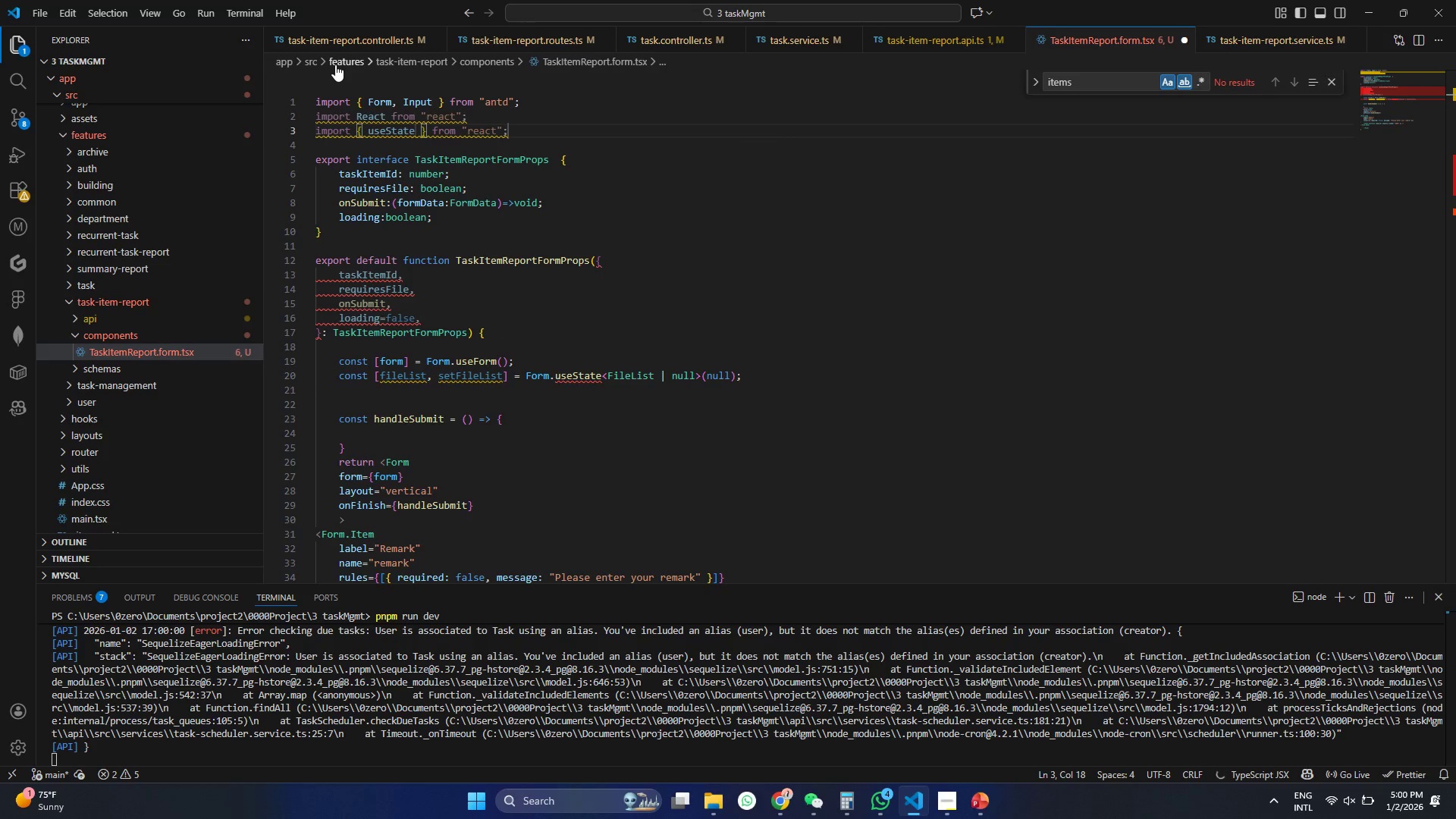 
key(Control+S)
 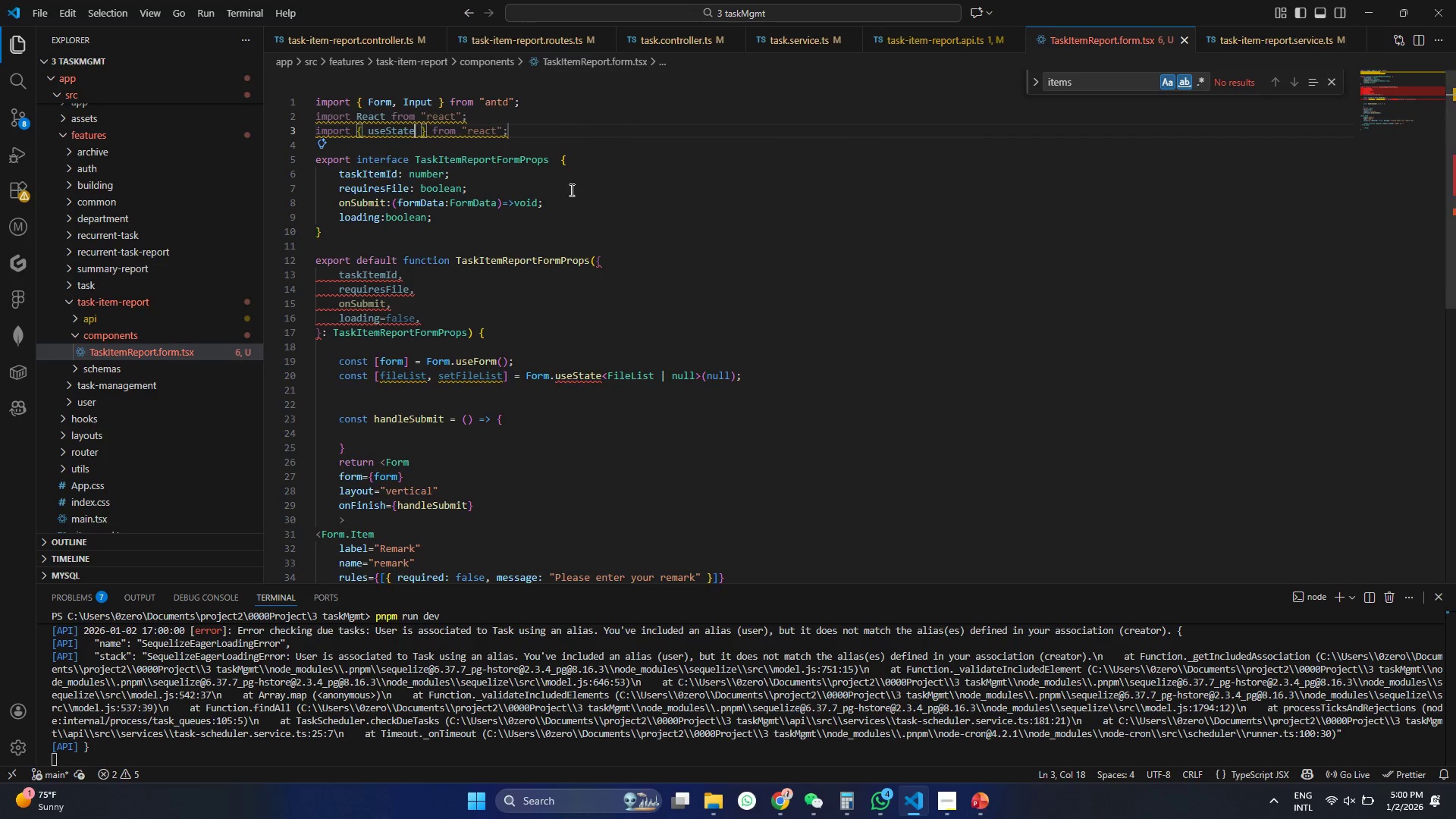 
hold_key(key=ControlLeft, duration=0.69)
 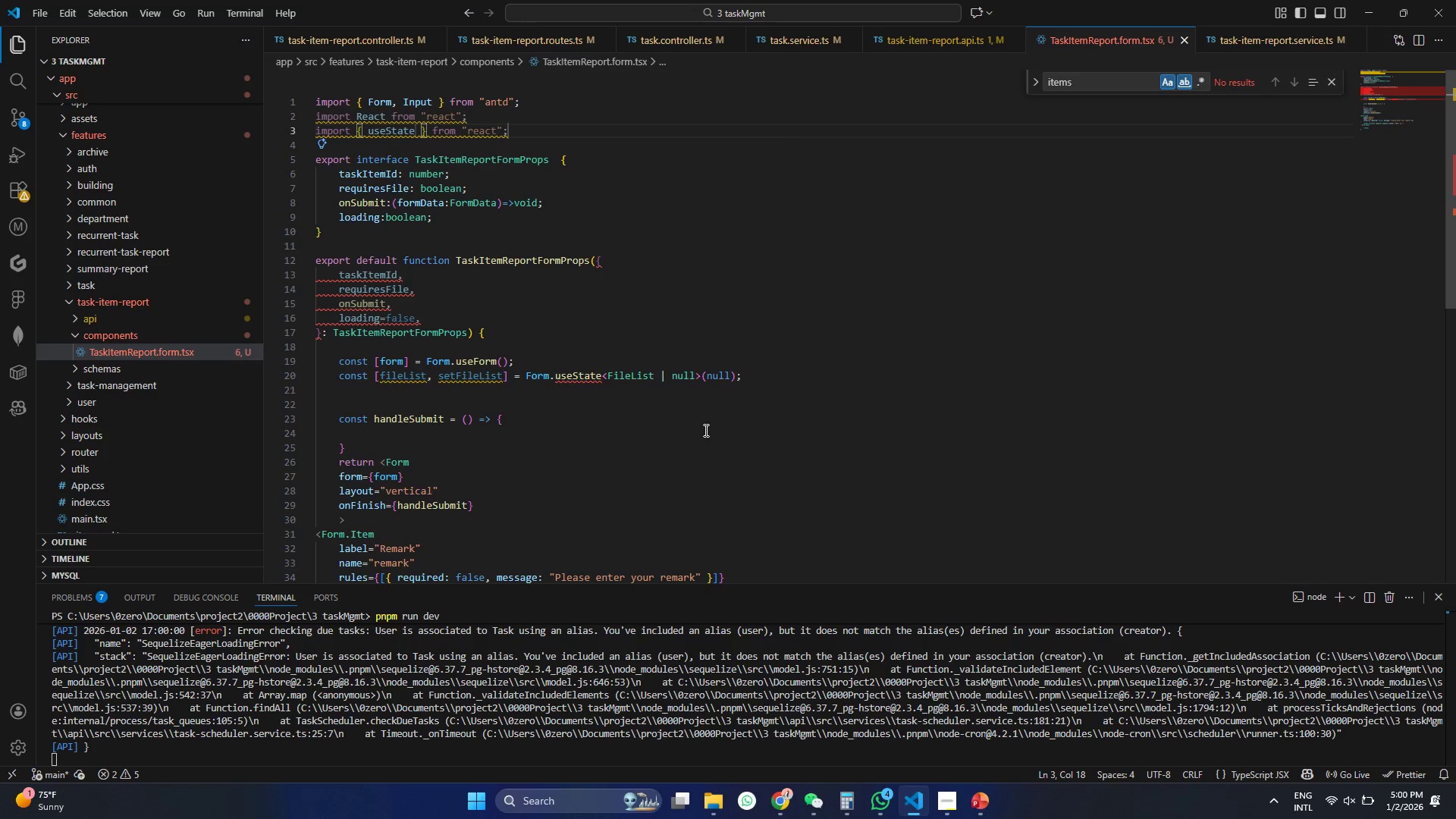 
wait(7.06)
 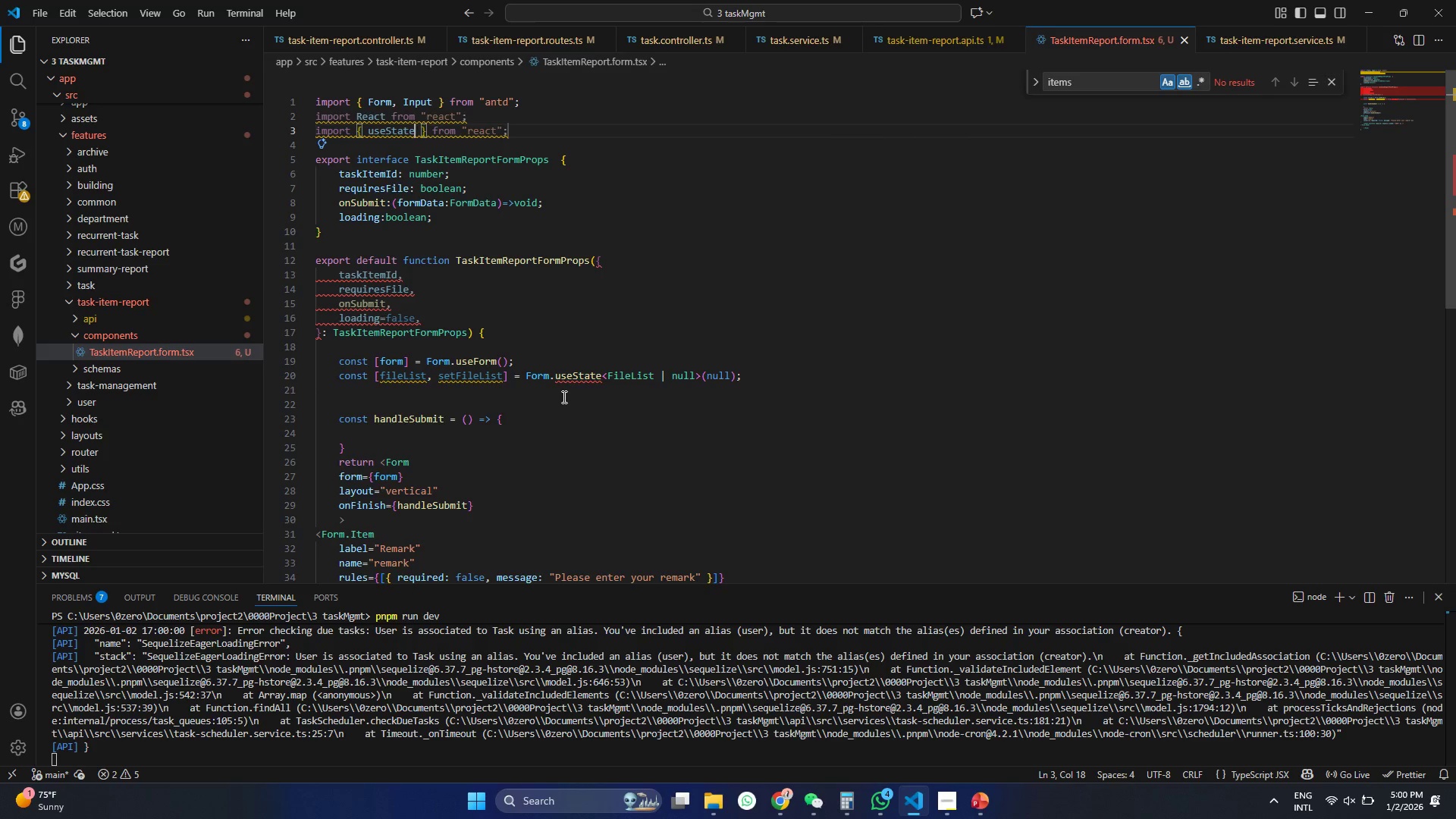 
left_click([384, 127])
 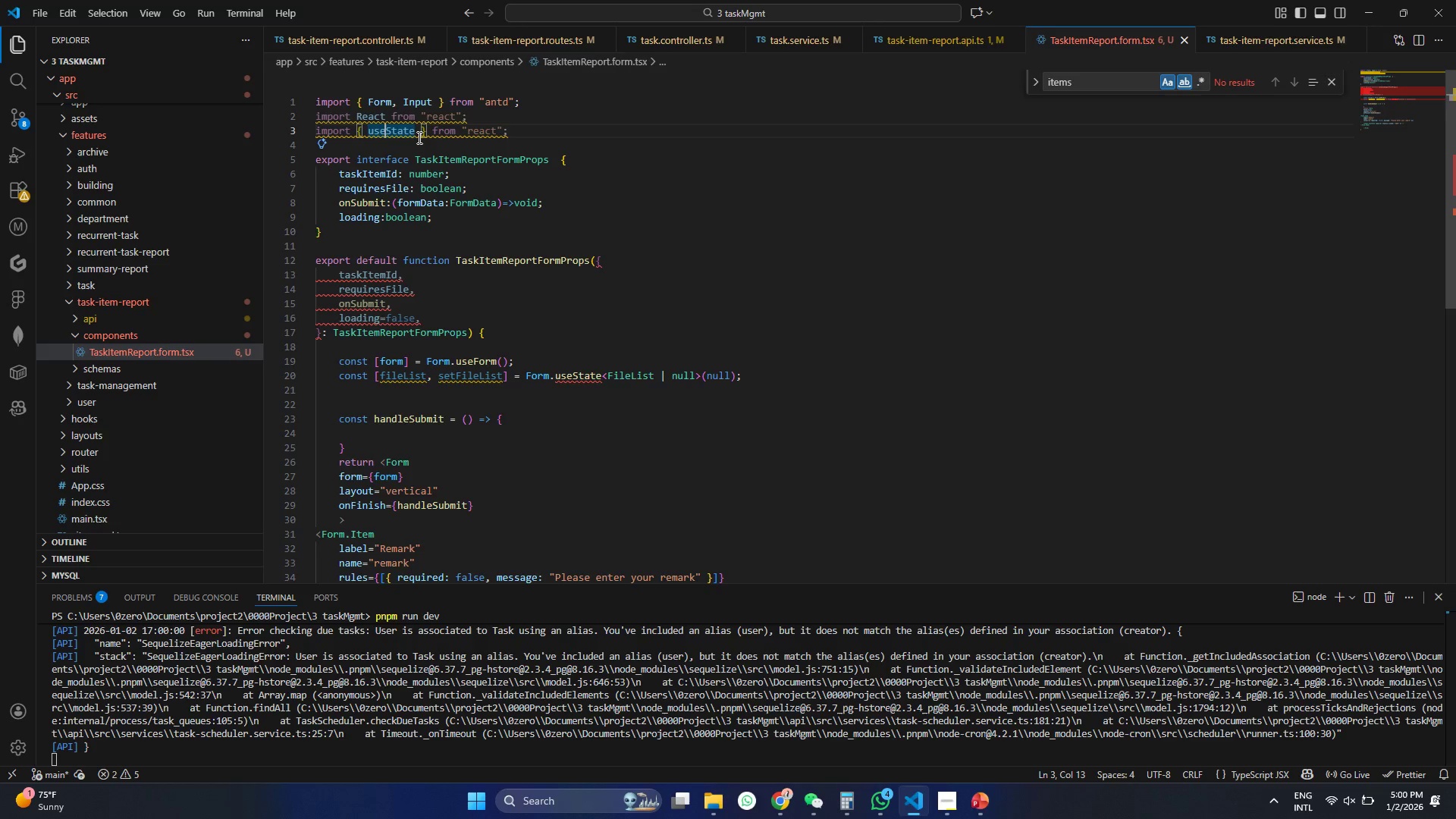 
mouse_move([419, 151])
 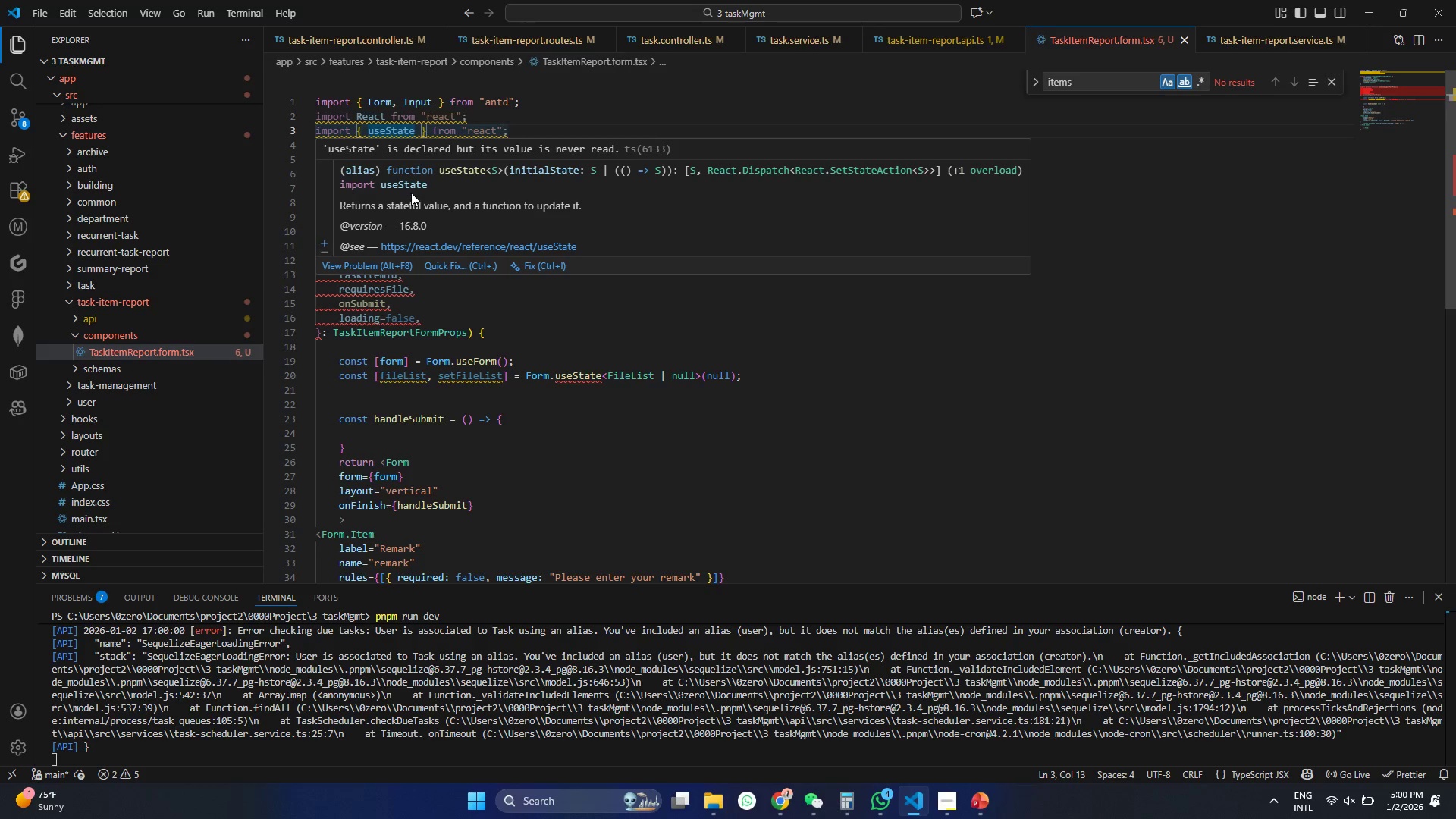 
left_click([411, 193])
 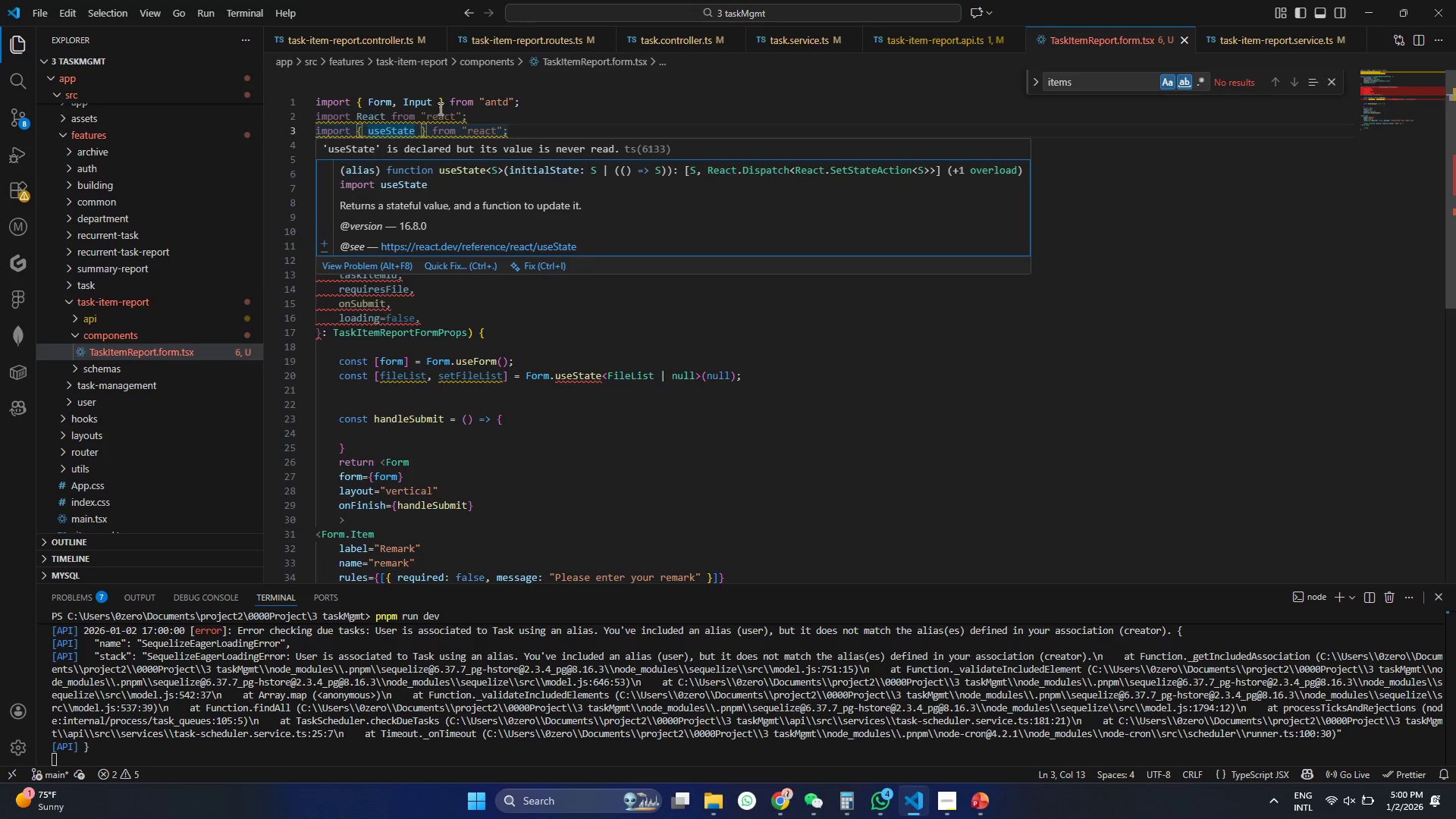 
left_click([440, 107])
 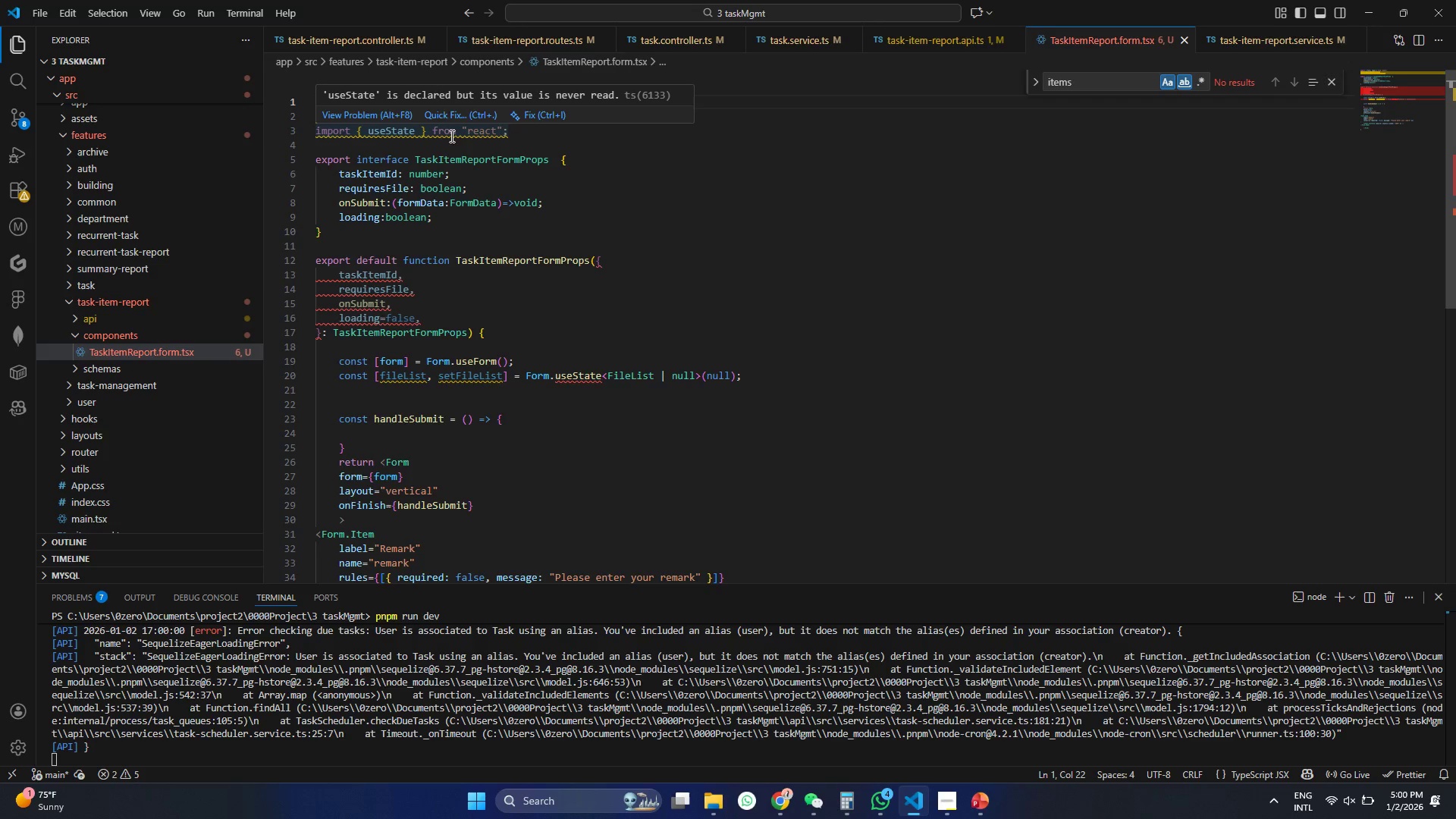 
type(,Up)
 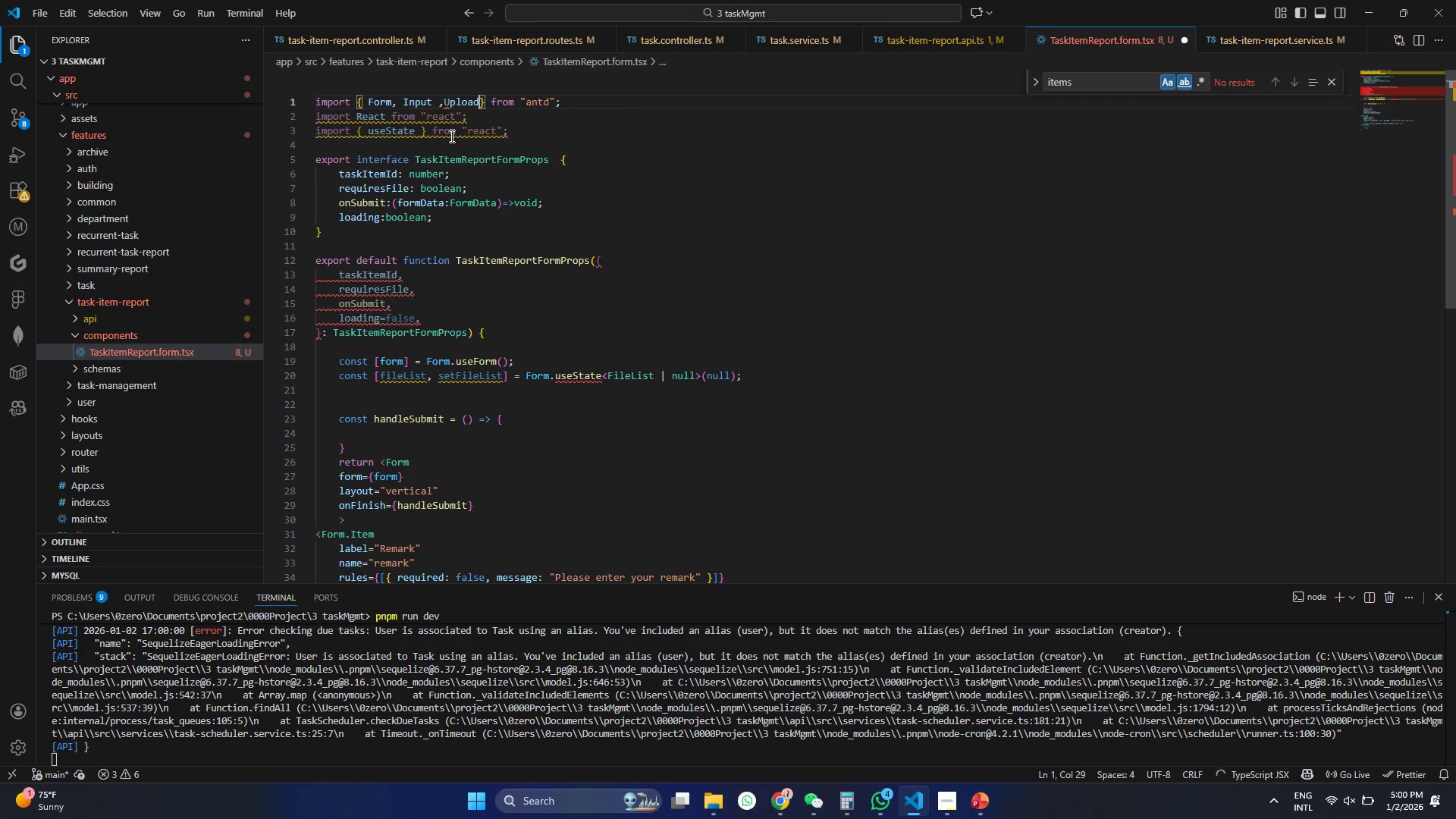 
 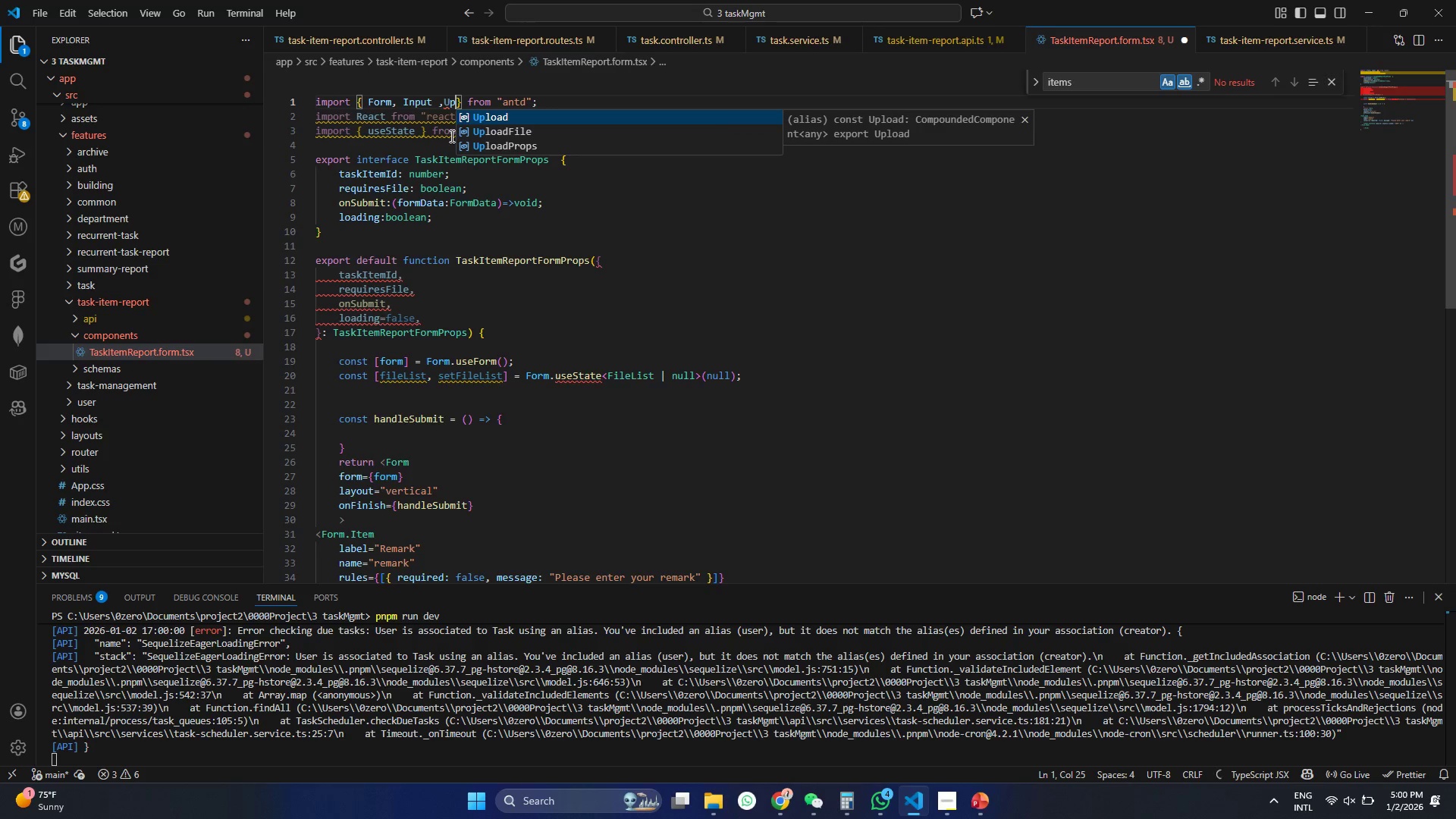 
key(Enter)
 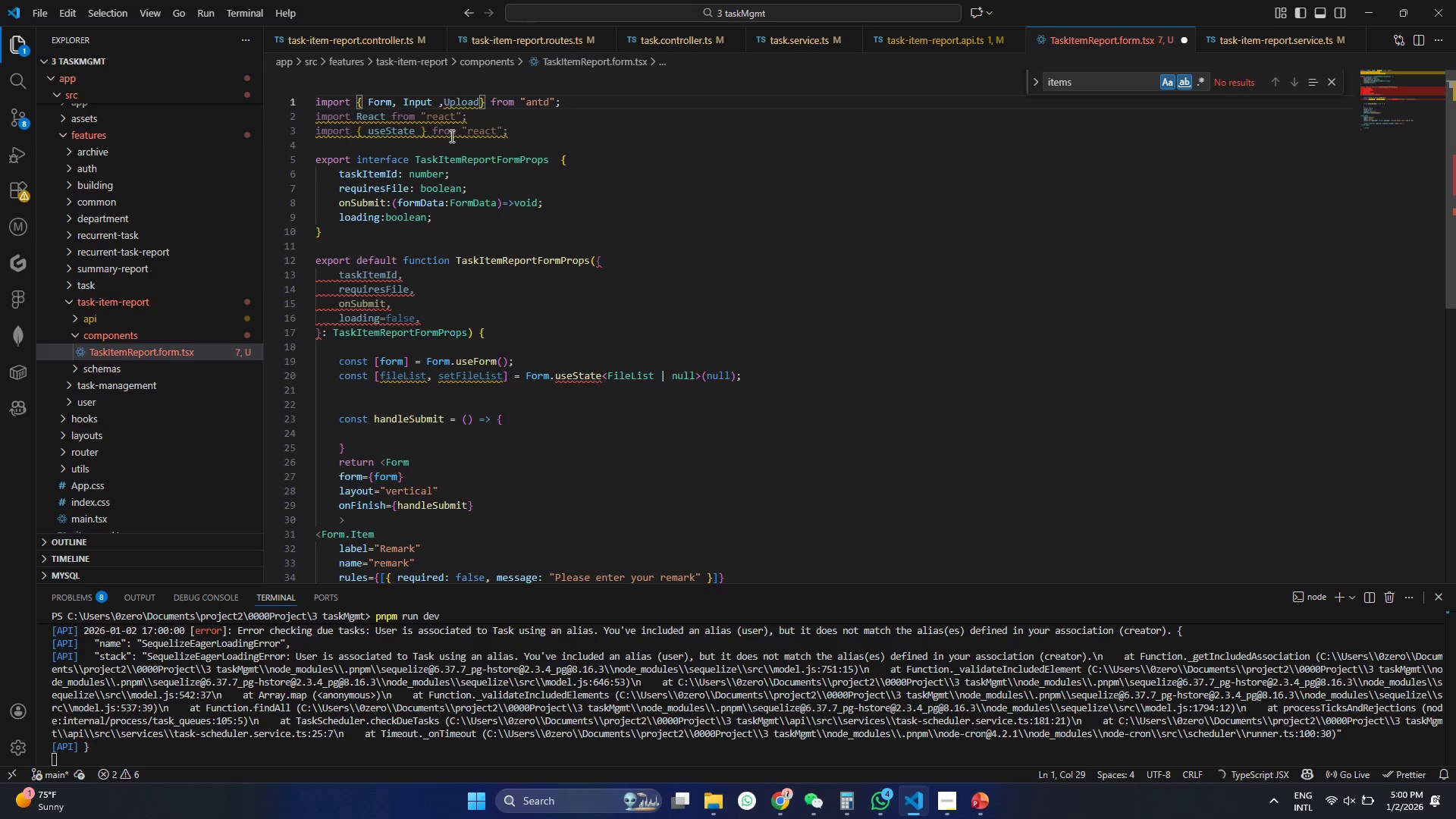 
type(,But)
 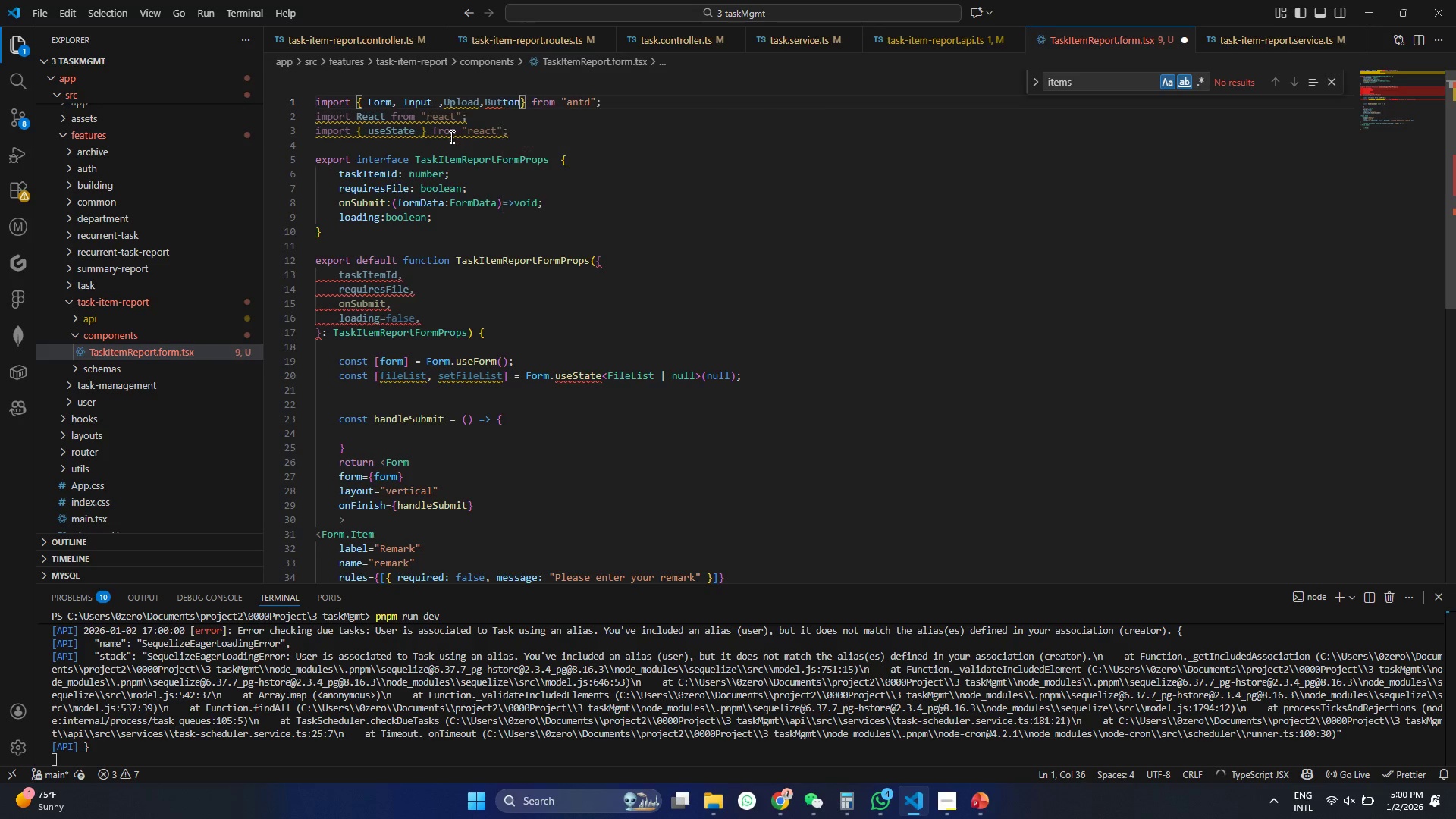 
 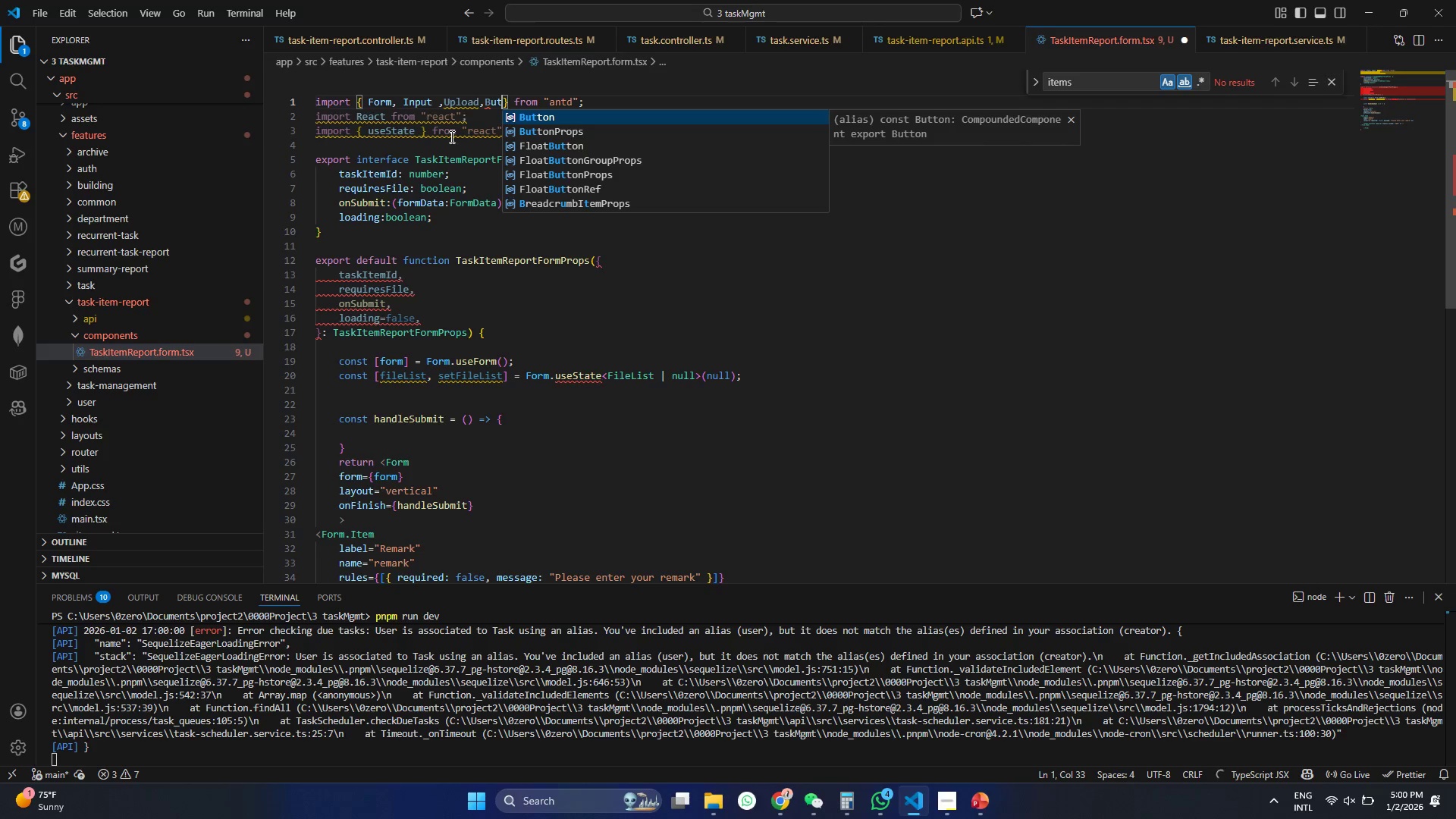 
key(Enter)
 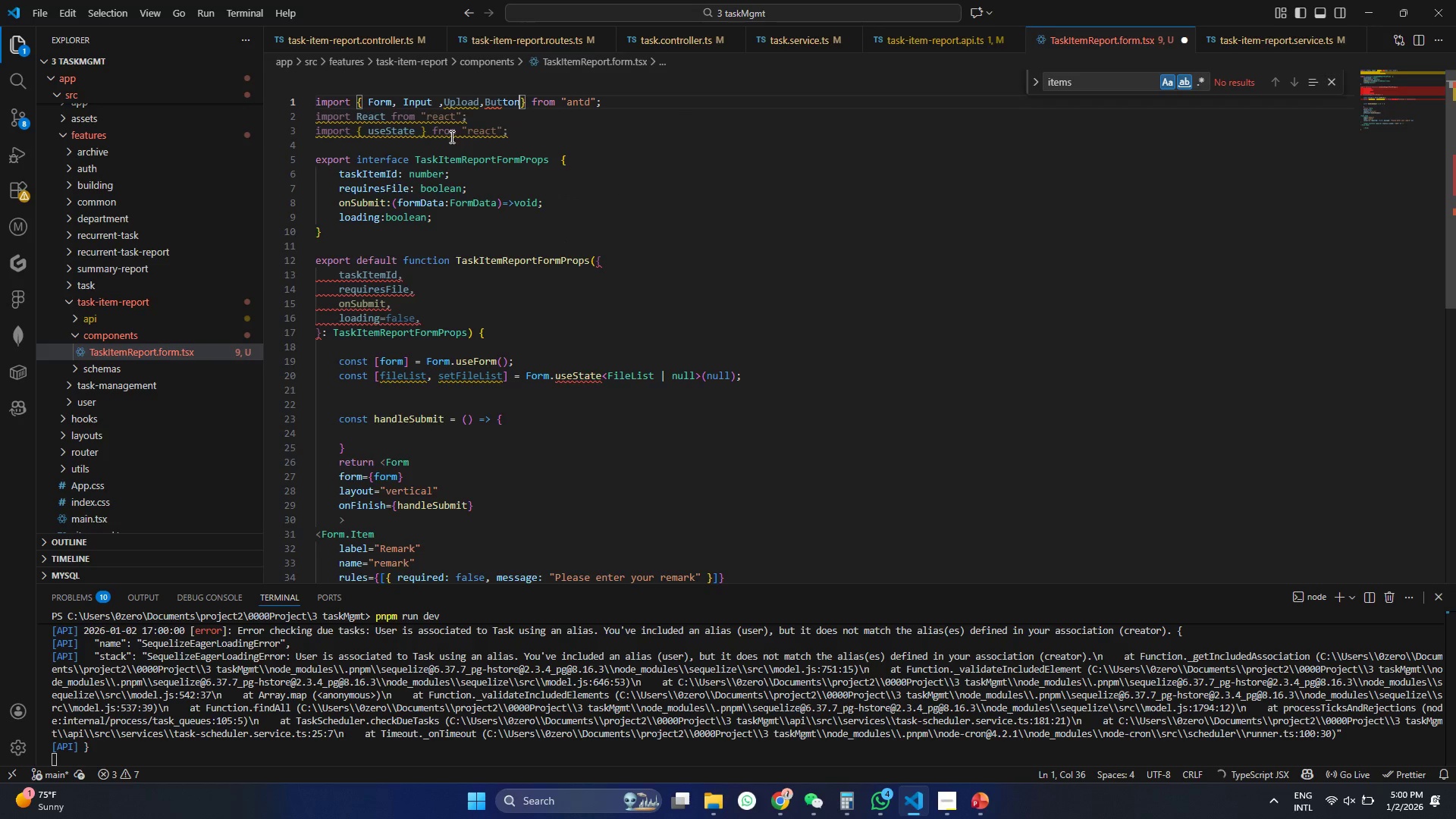 
key(Control+ControlLeft)
 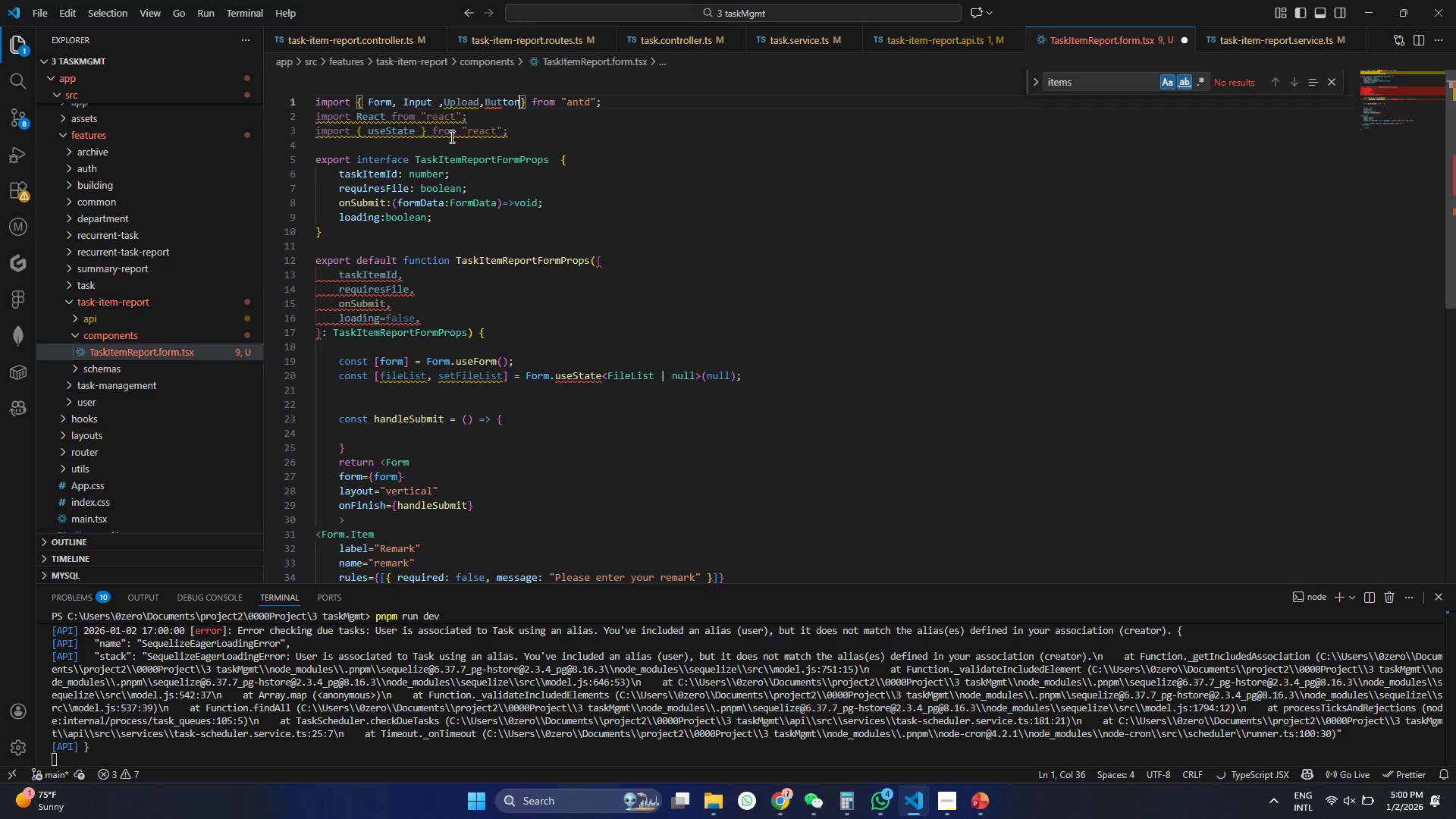 
key(Control+S)
 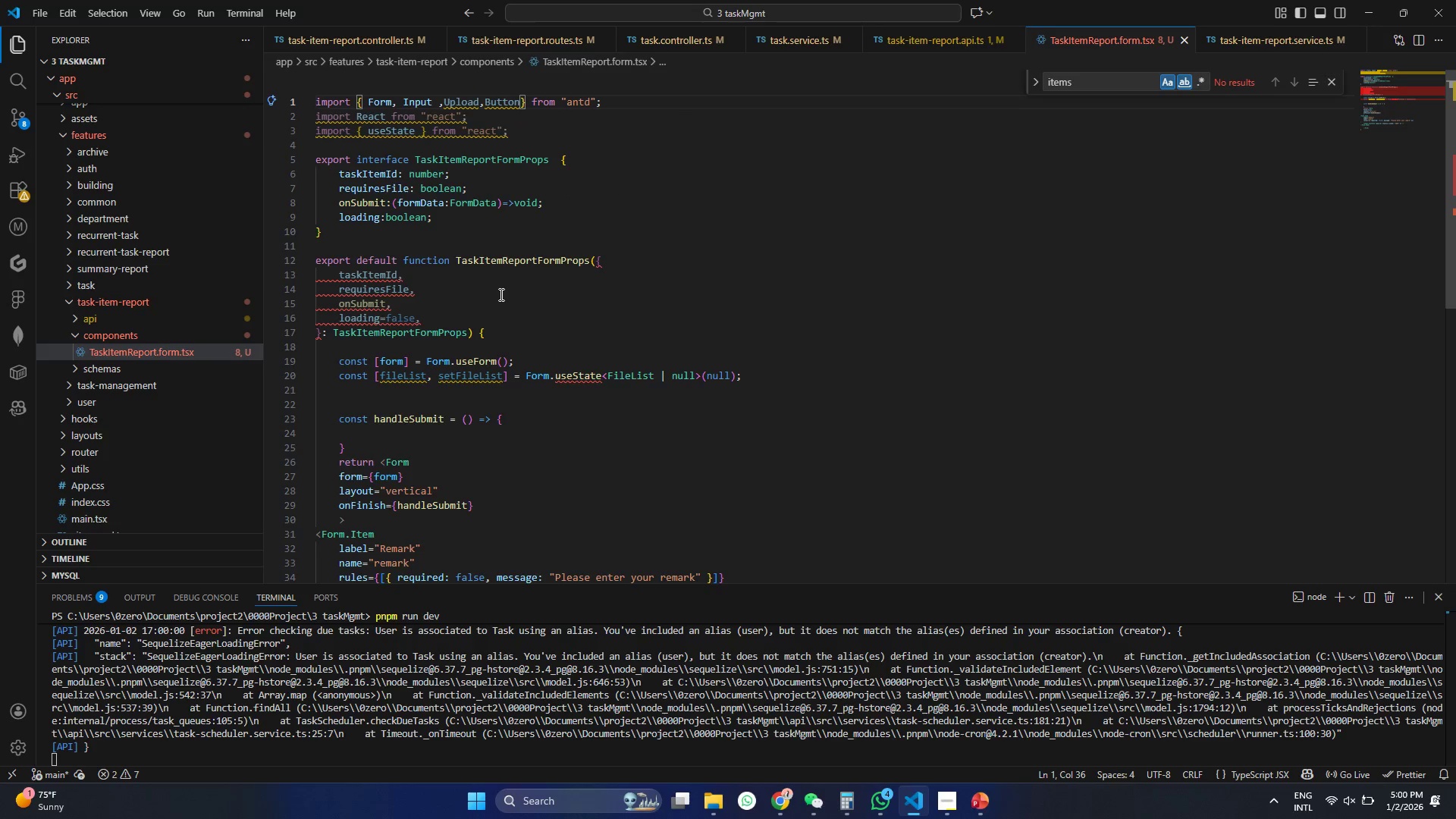 
scroll: coordinate [518, 311], scroll_direction: down, amount: 9.0
 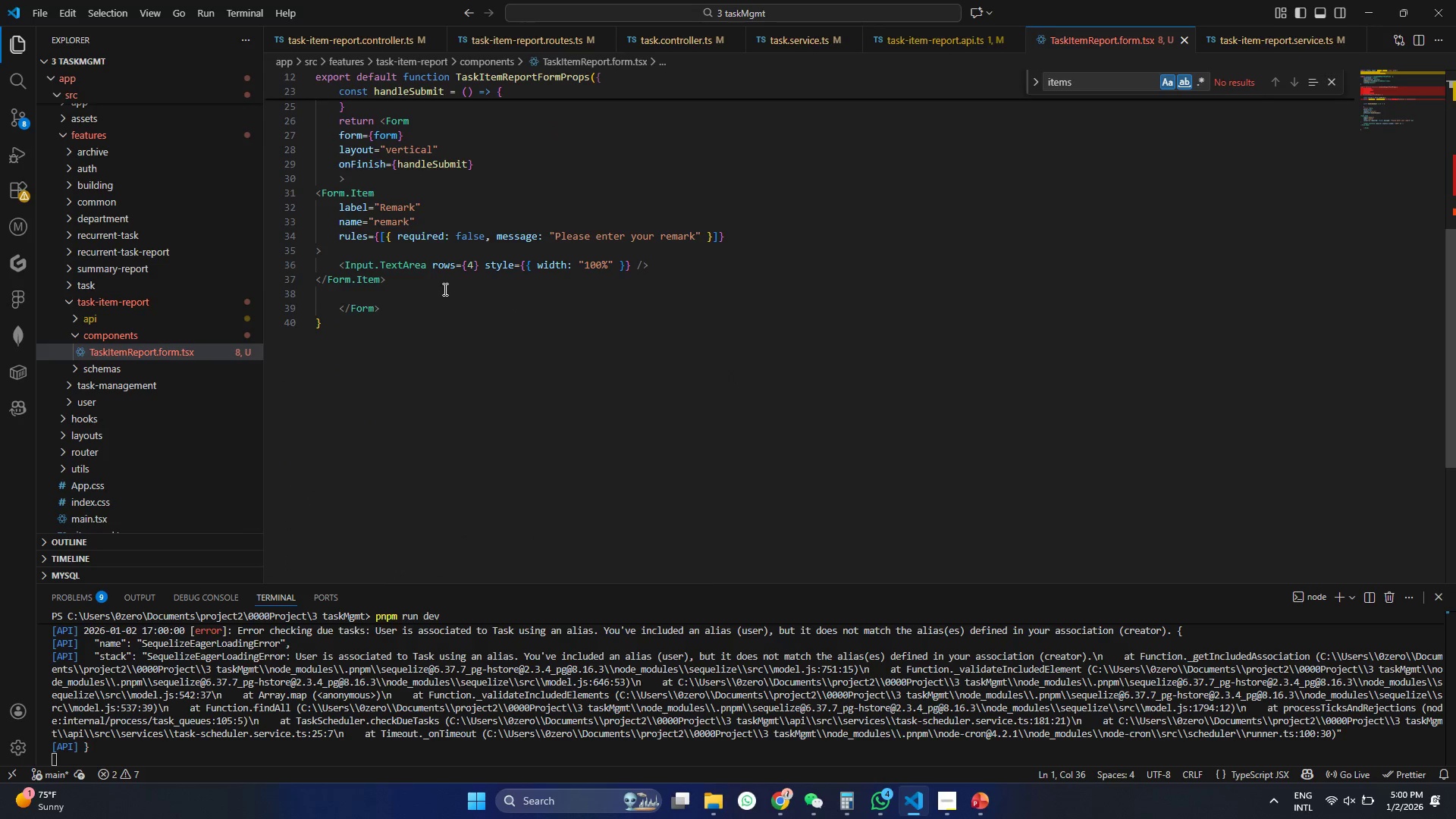 
left_click([444, 288])
 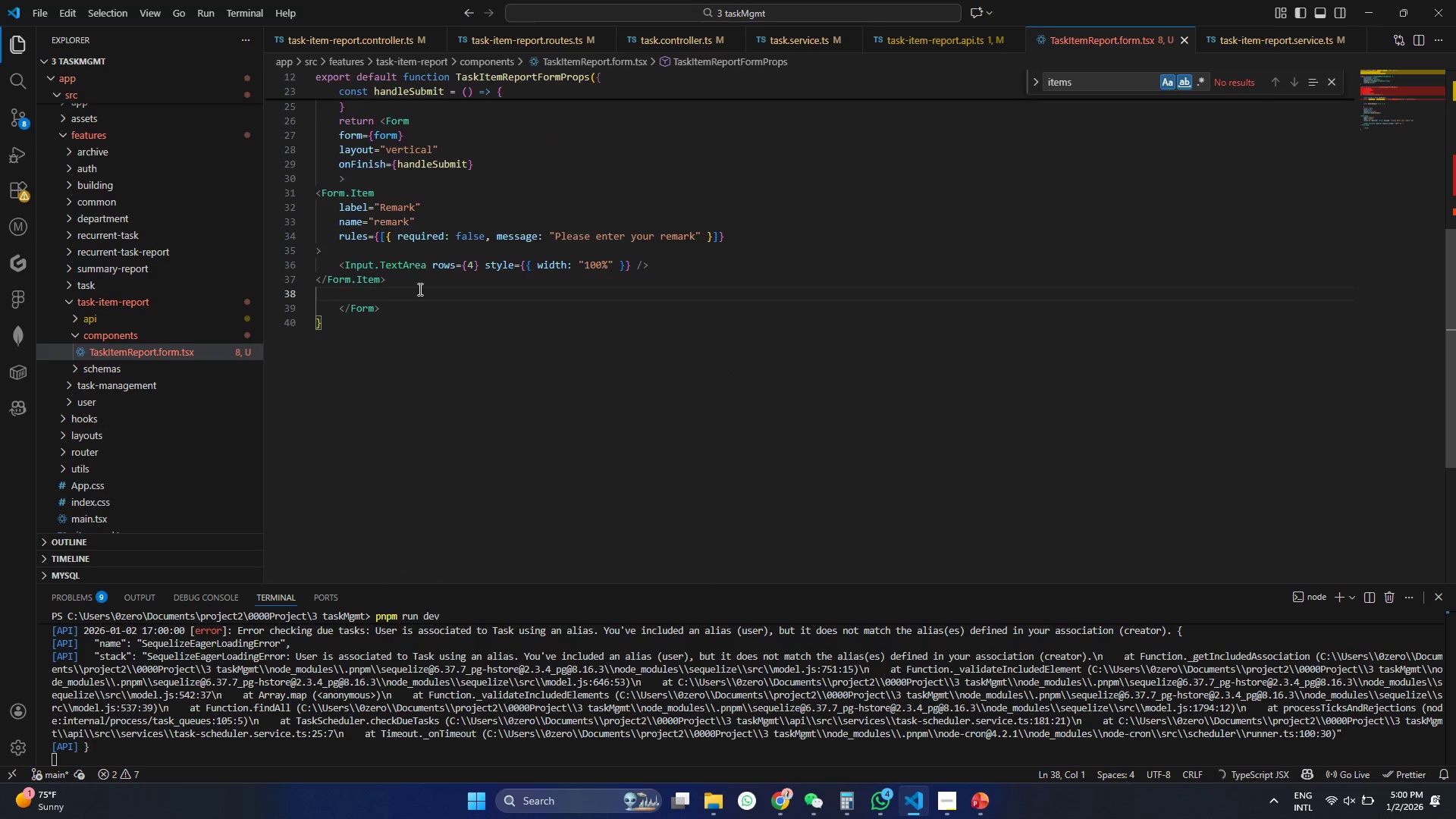 
scroll: coordinate [456, 301], scroll_direction: up, amount: 9.0
 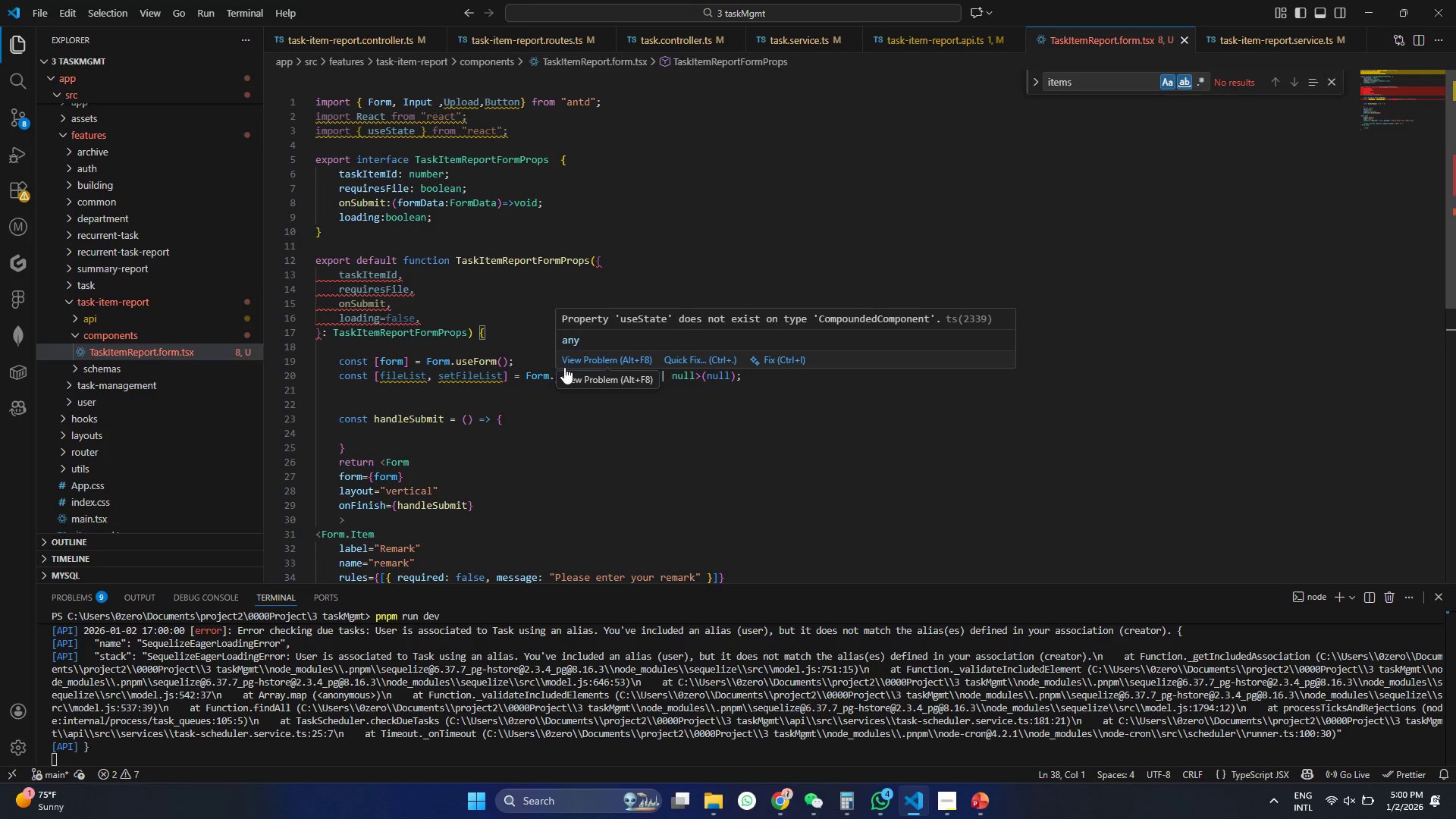 
wait(7.18)
 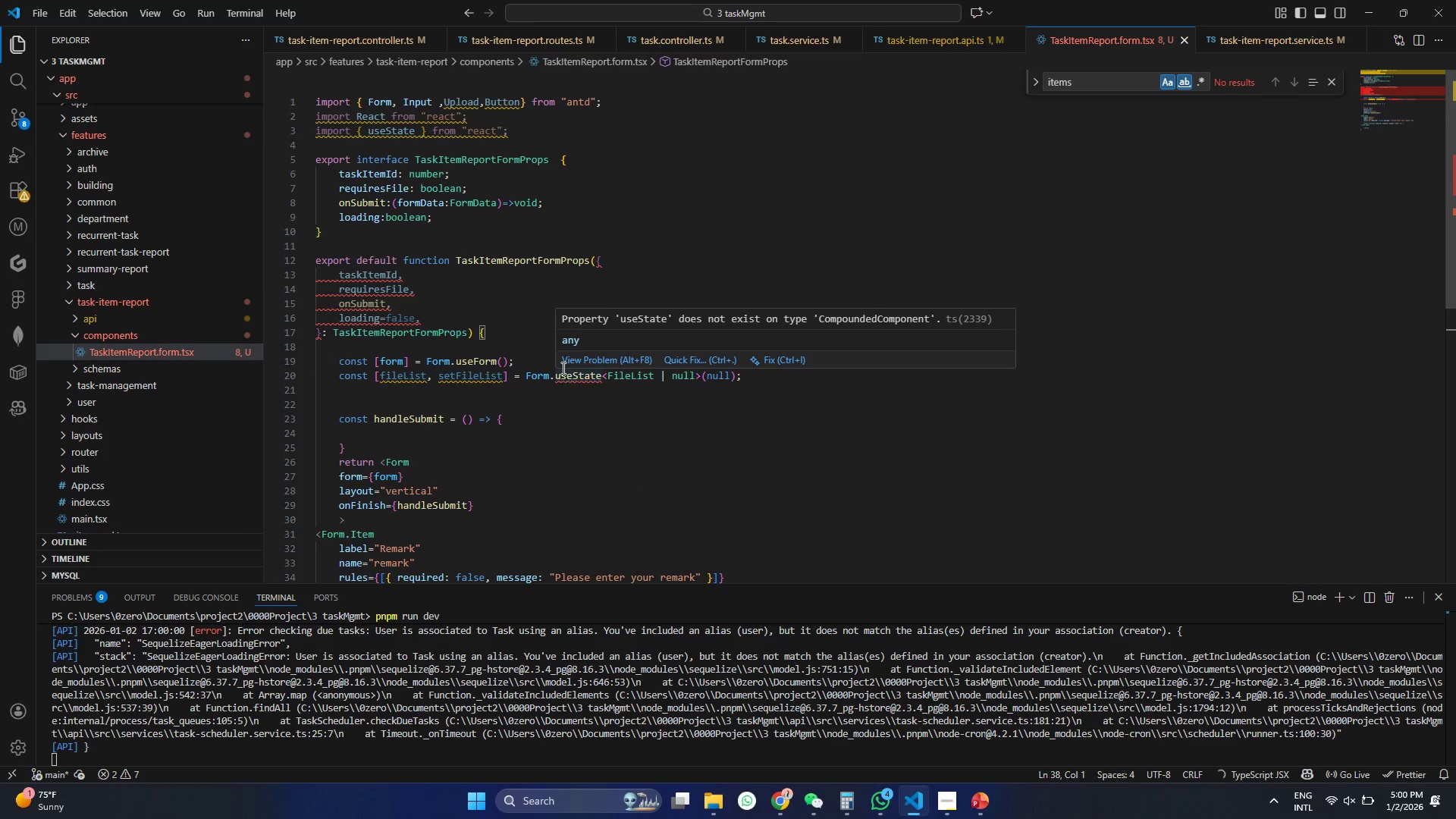 
left_click([541, 479])
 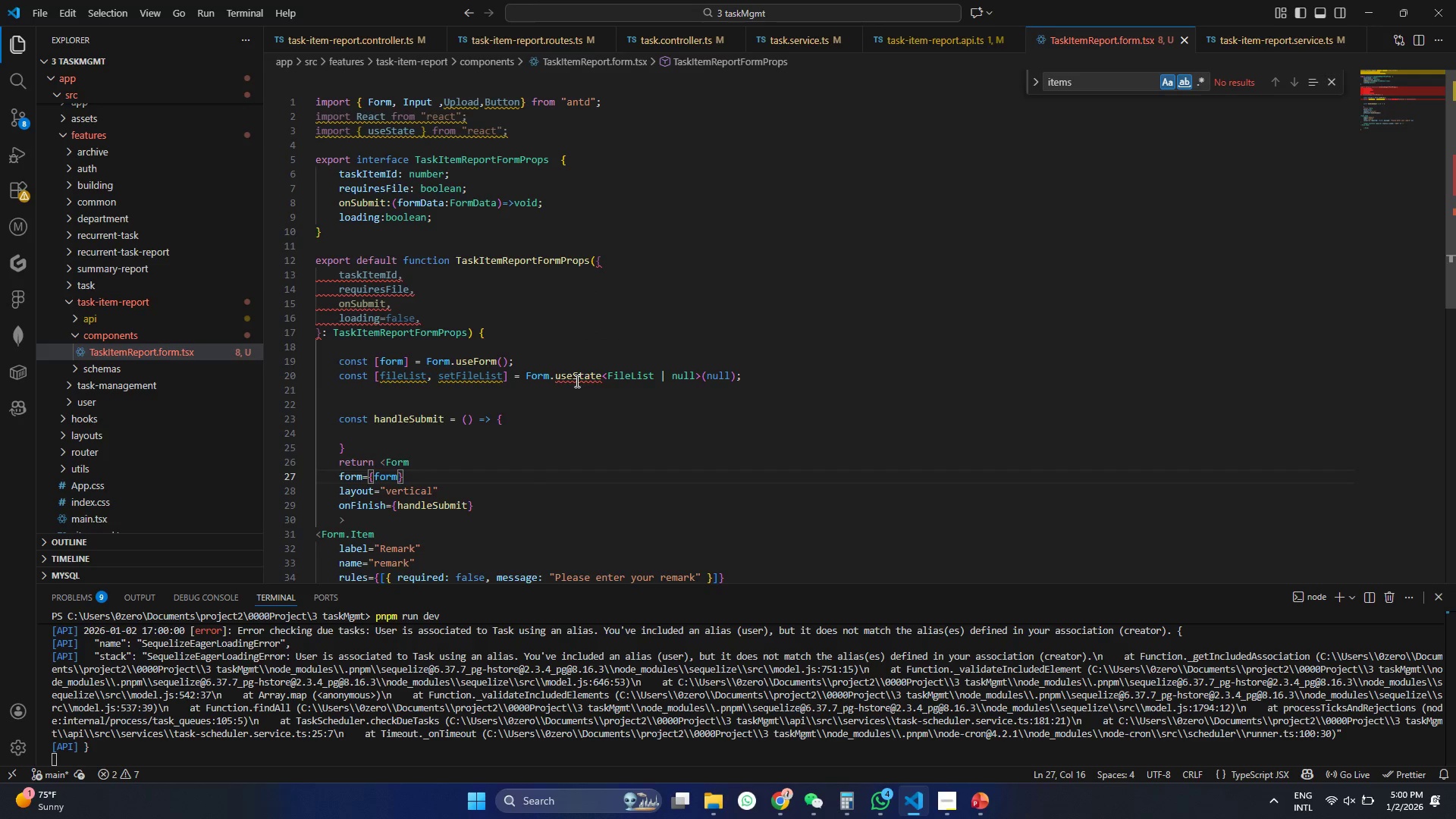 
double_click([576, 381])
 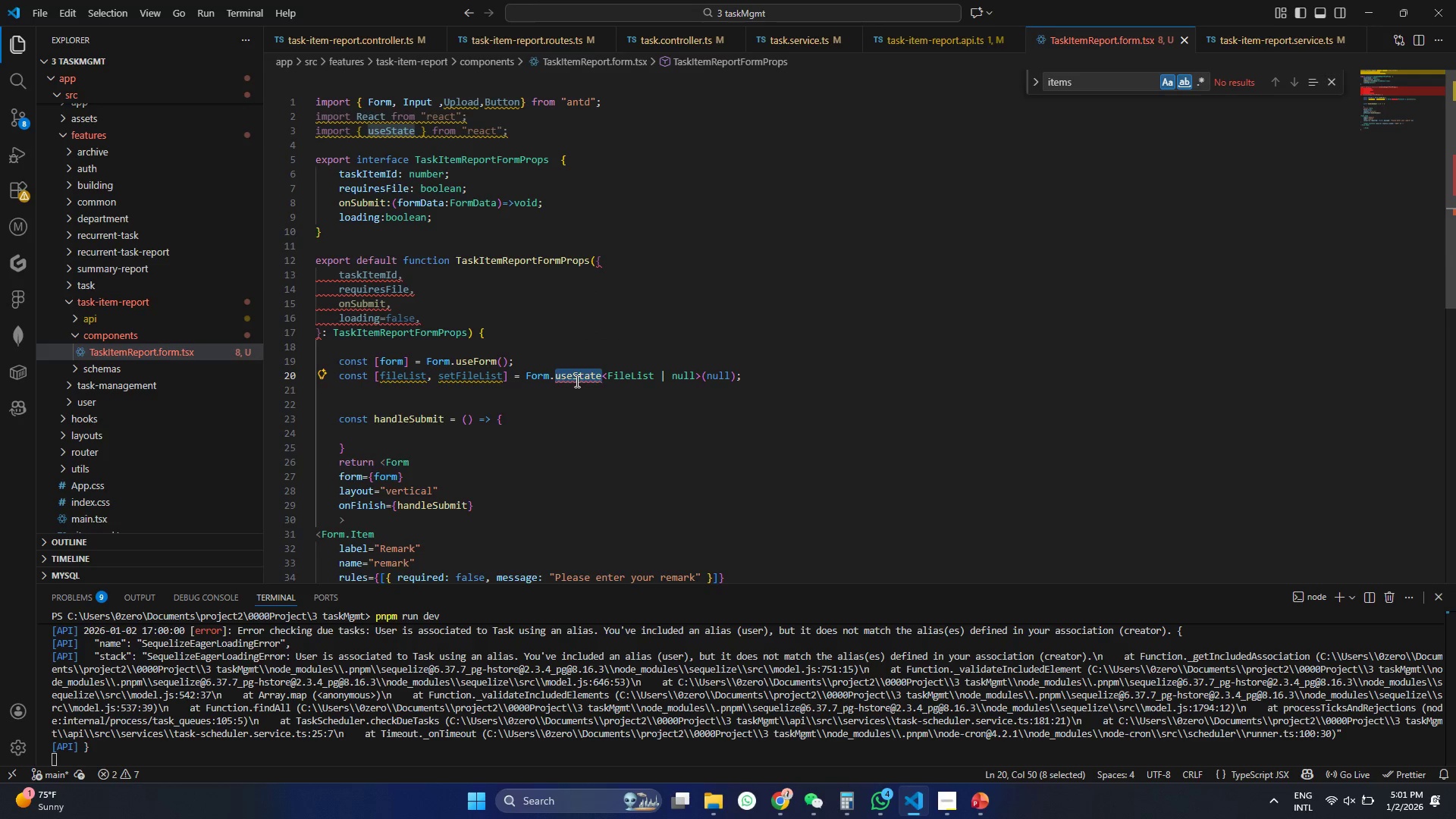 
type(useF)
 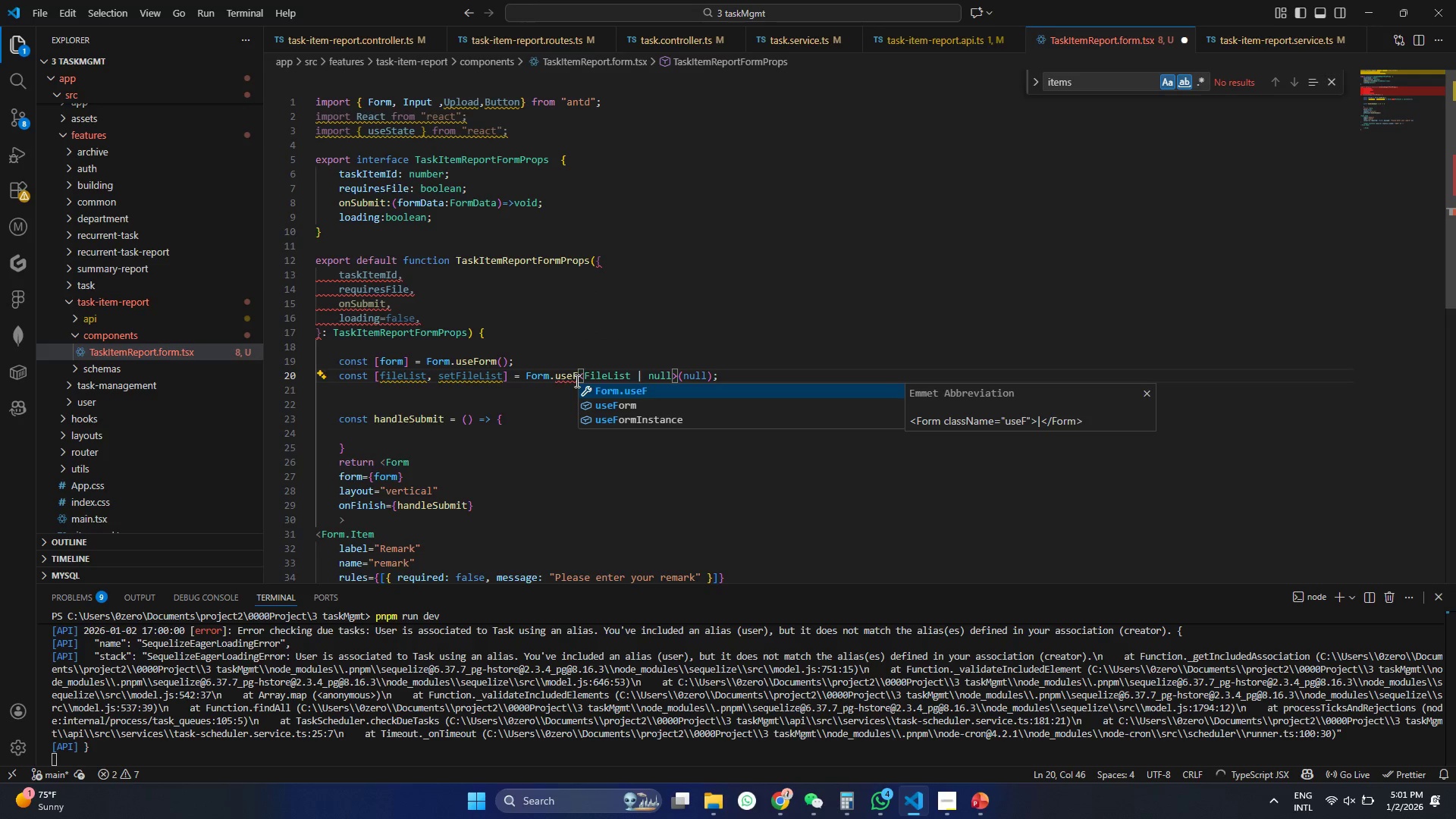 
key(ArrowDown)
 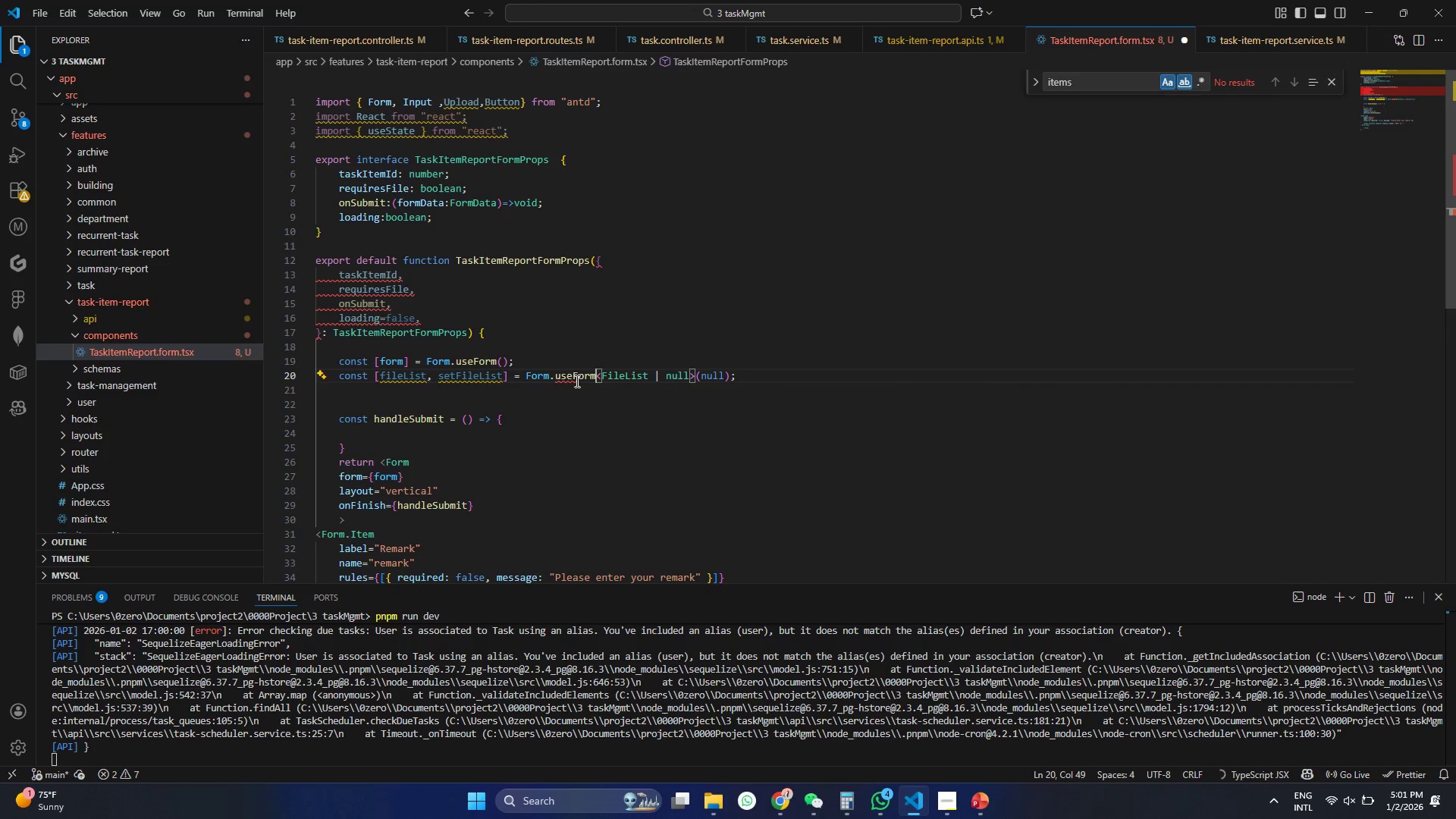 
key(Enter)
 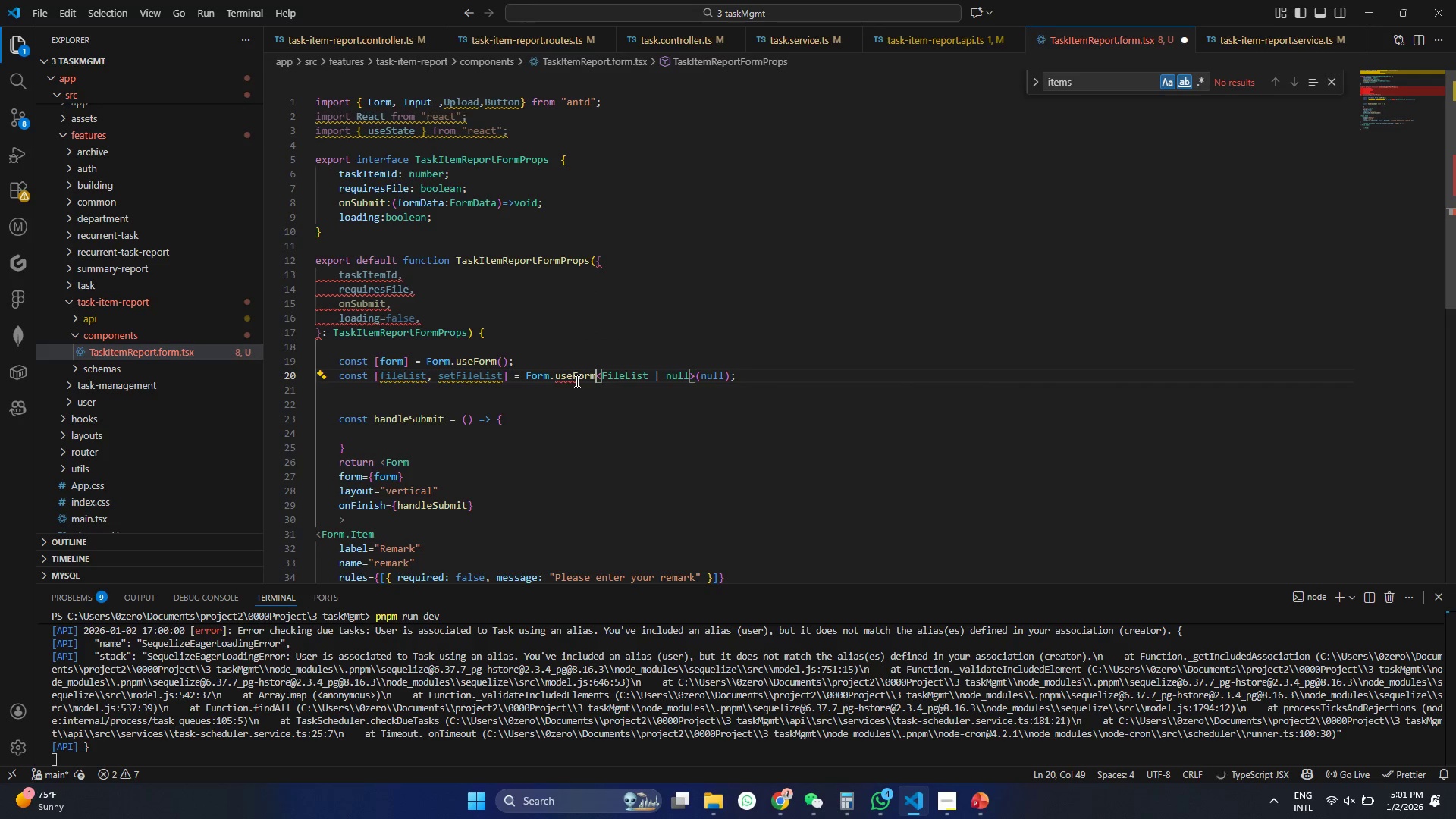 
key(Control+ControlLeft)
 